 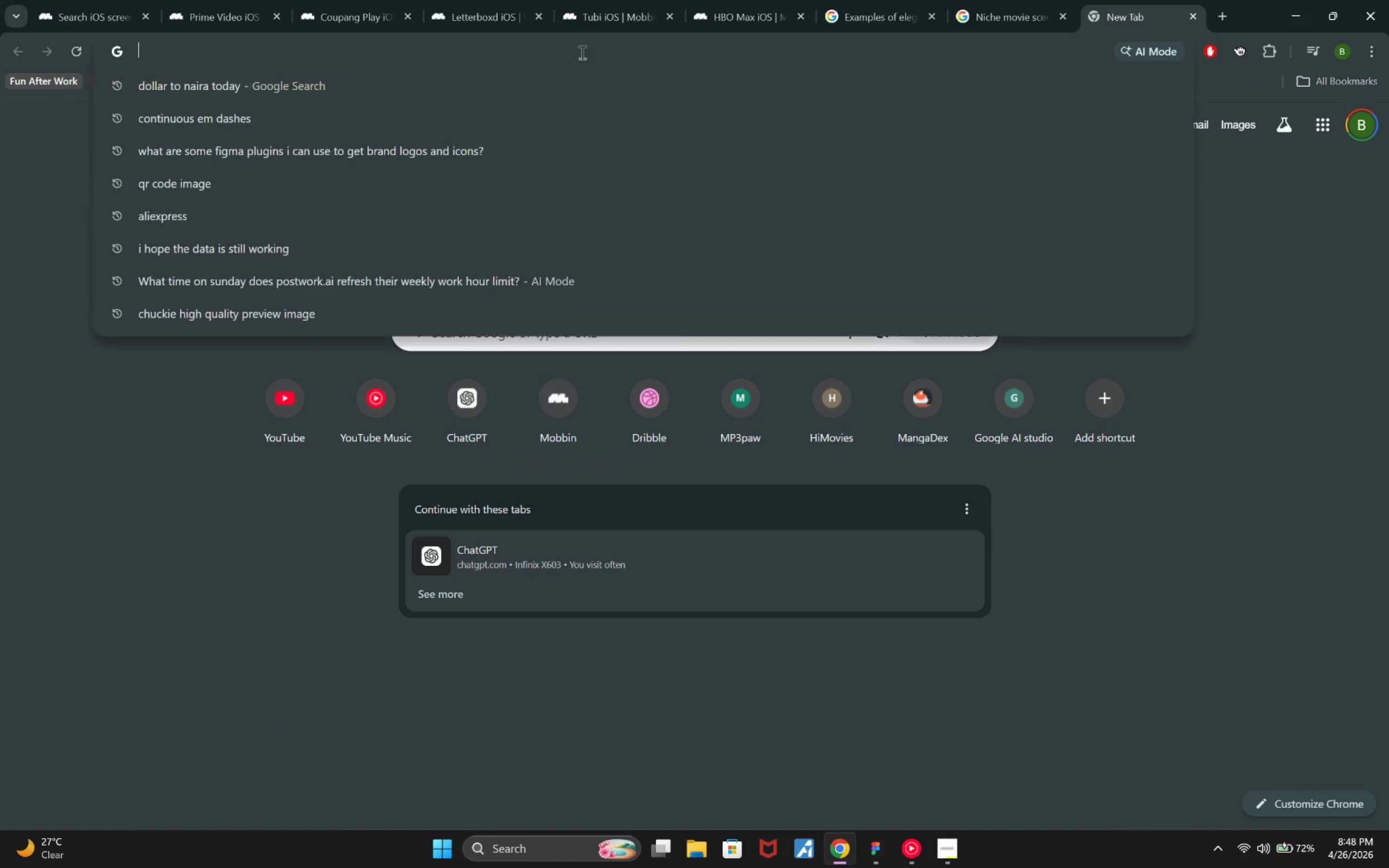 
key(Control+Shift+G)
 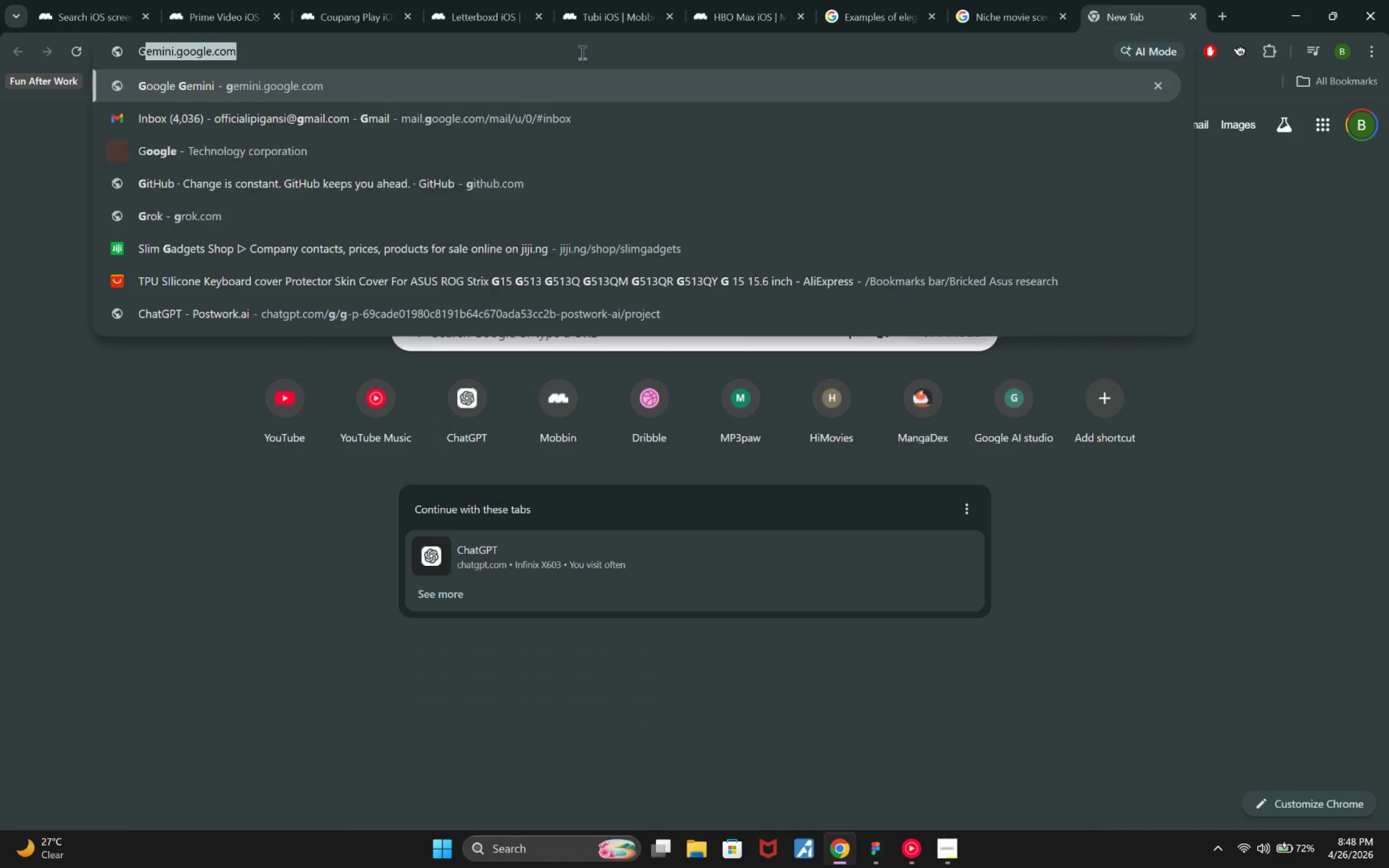 
type(ive me )
 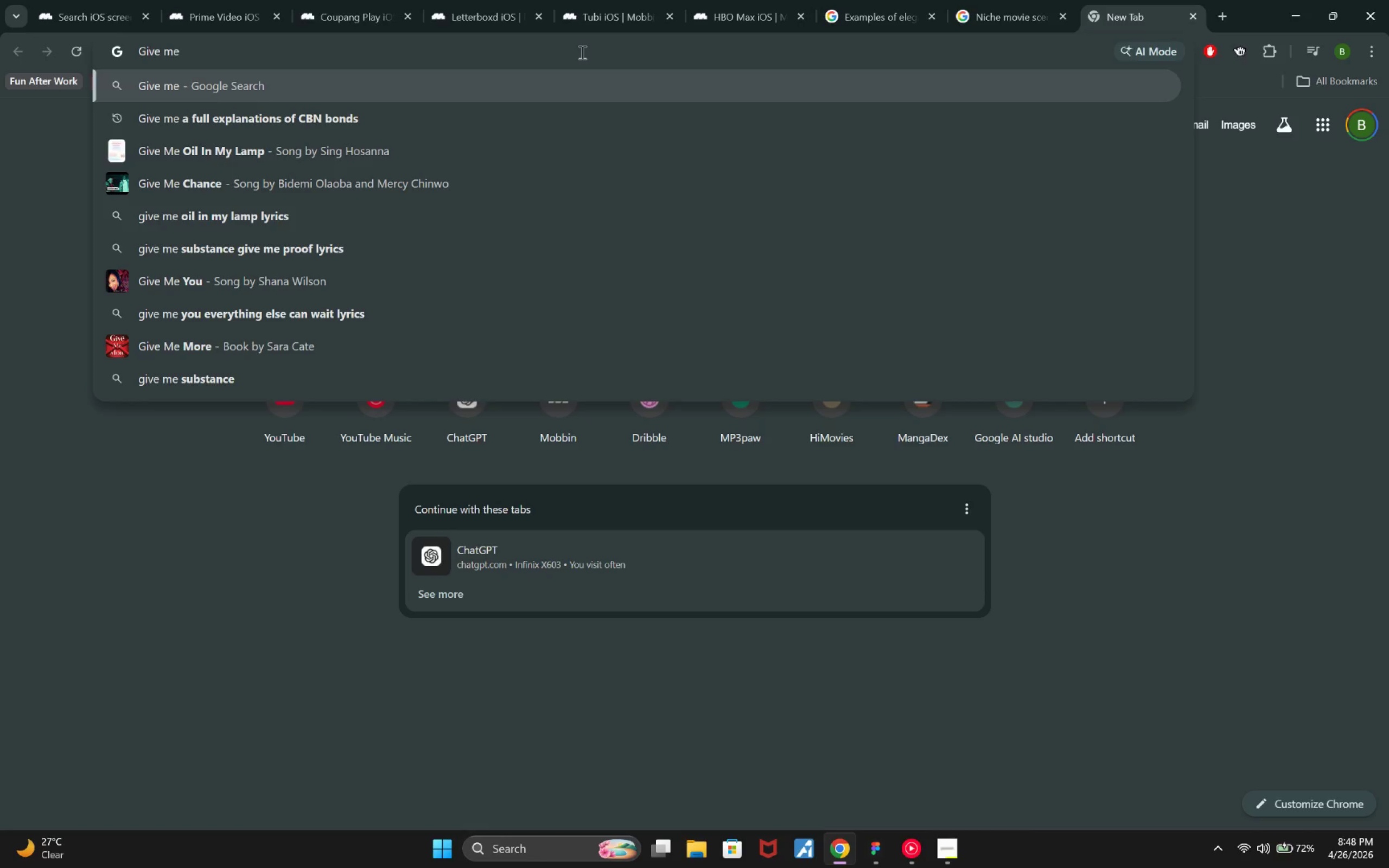 
wait(6.82)
 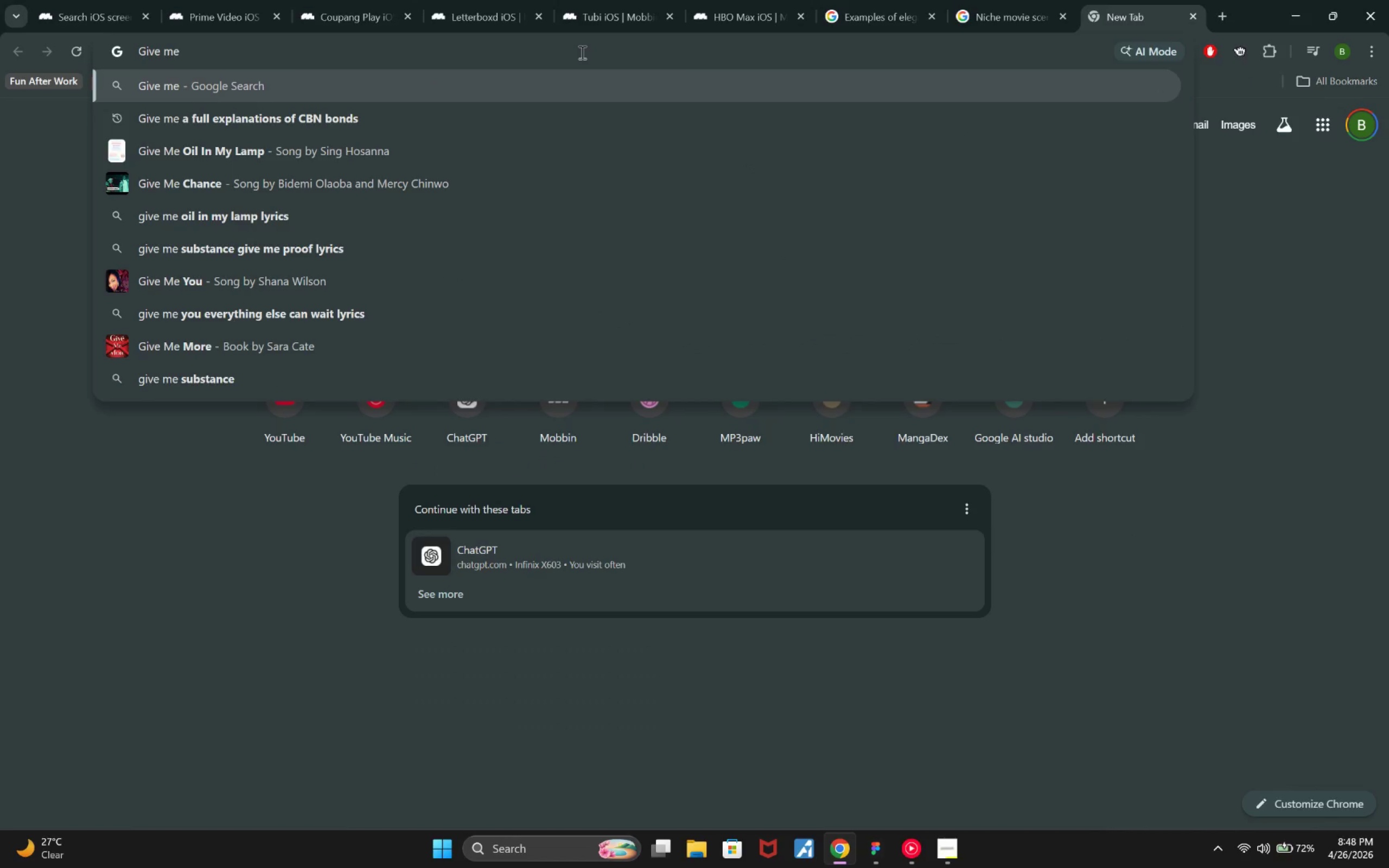 
type(a few examples of )
 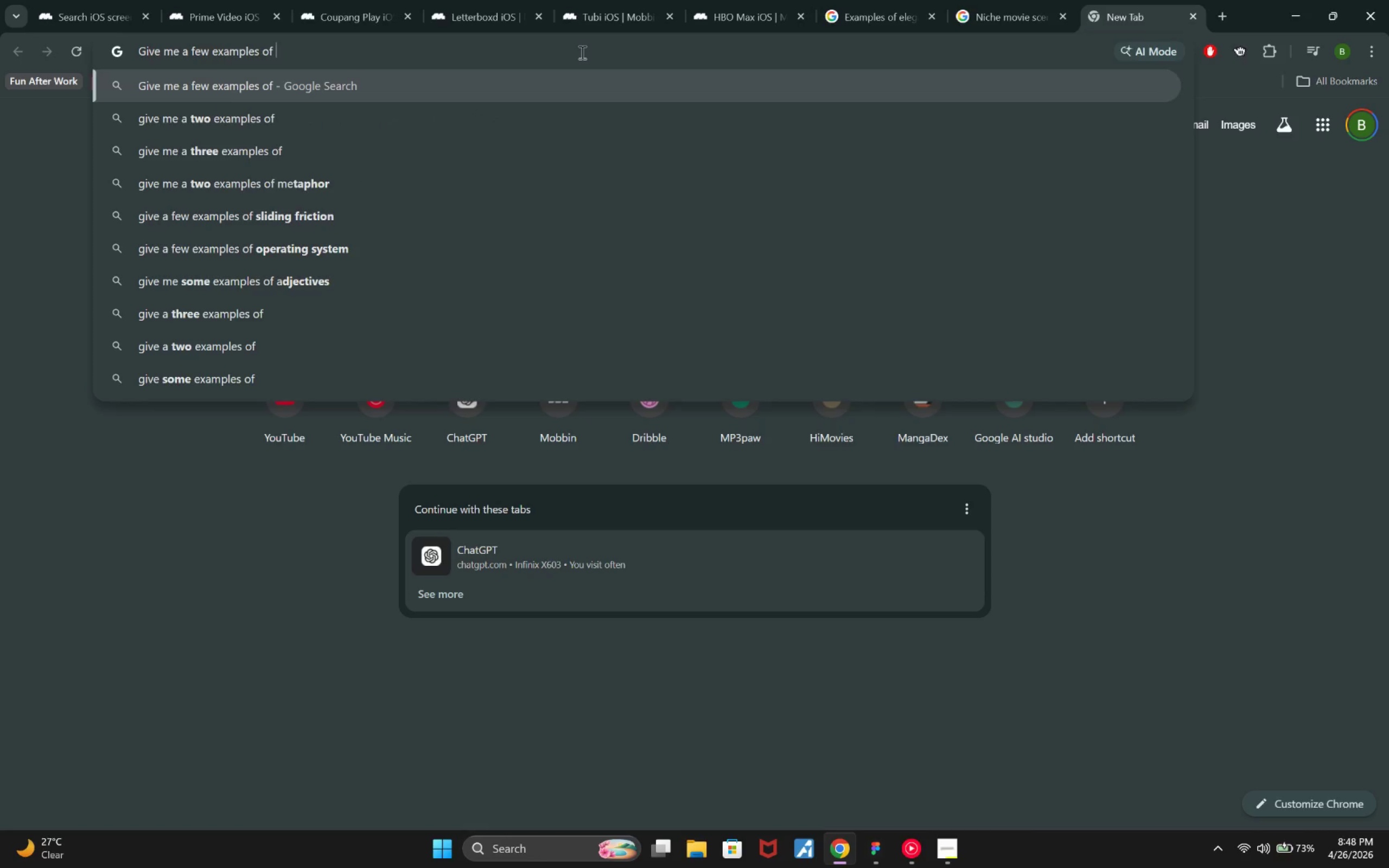 
key(Control+V)
 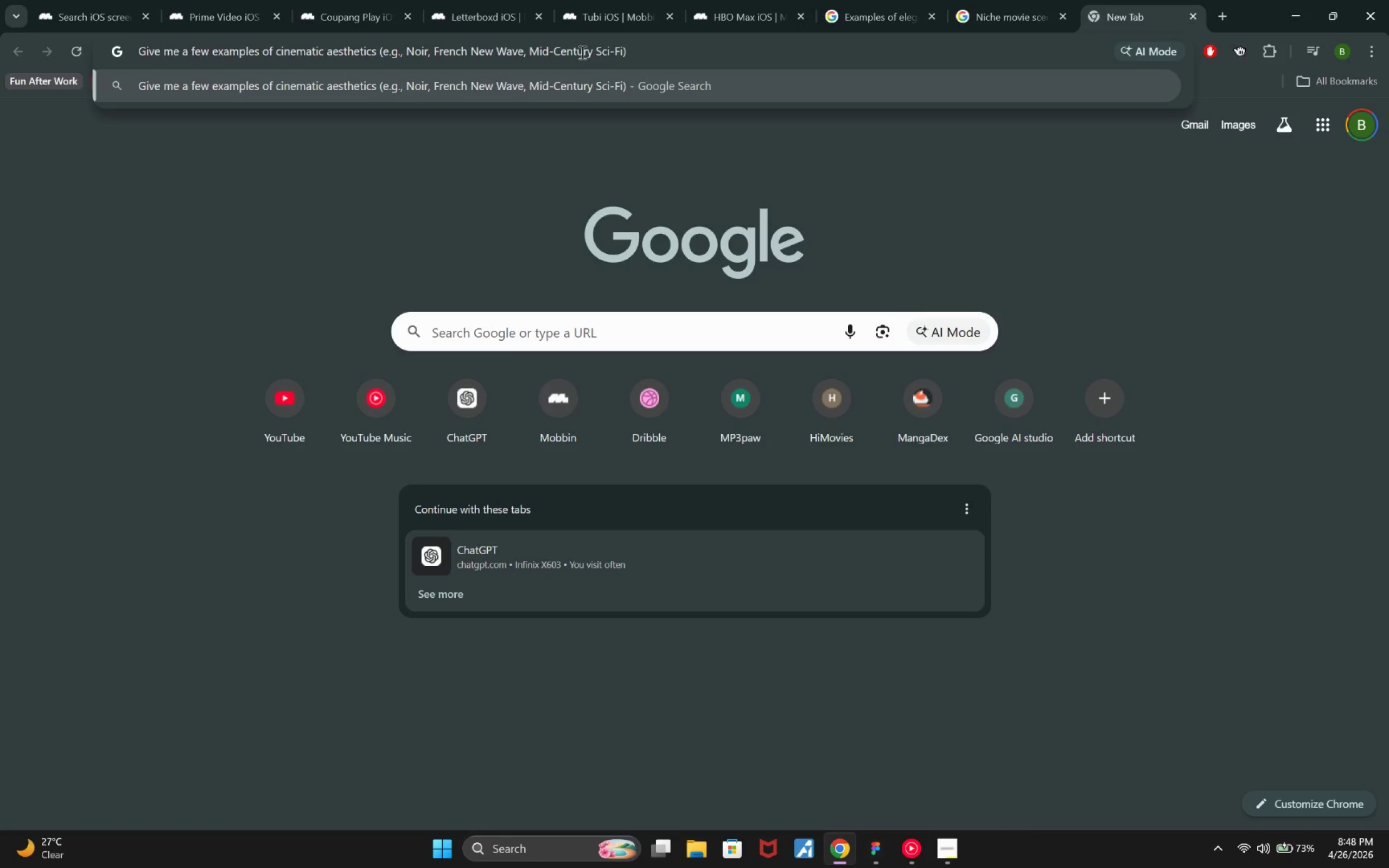 
wait(5.08)
 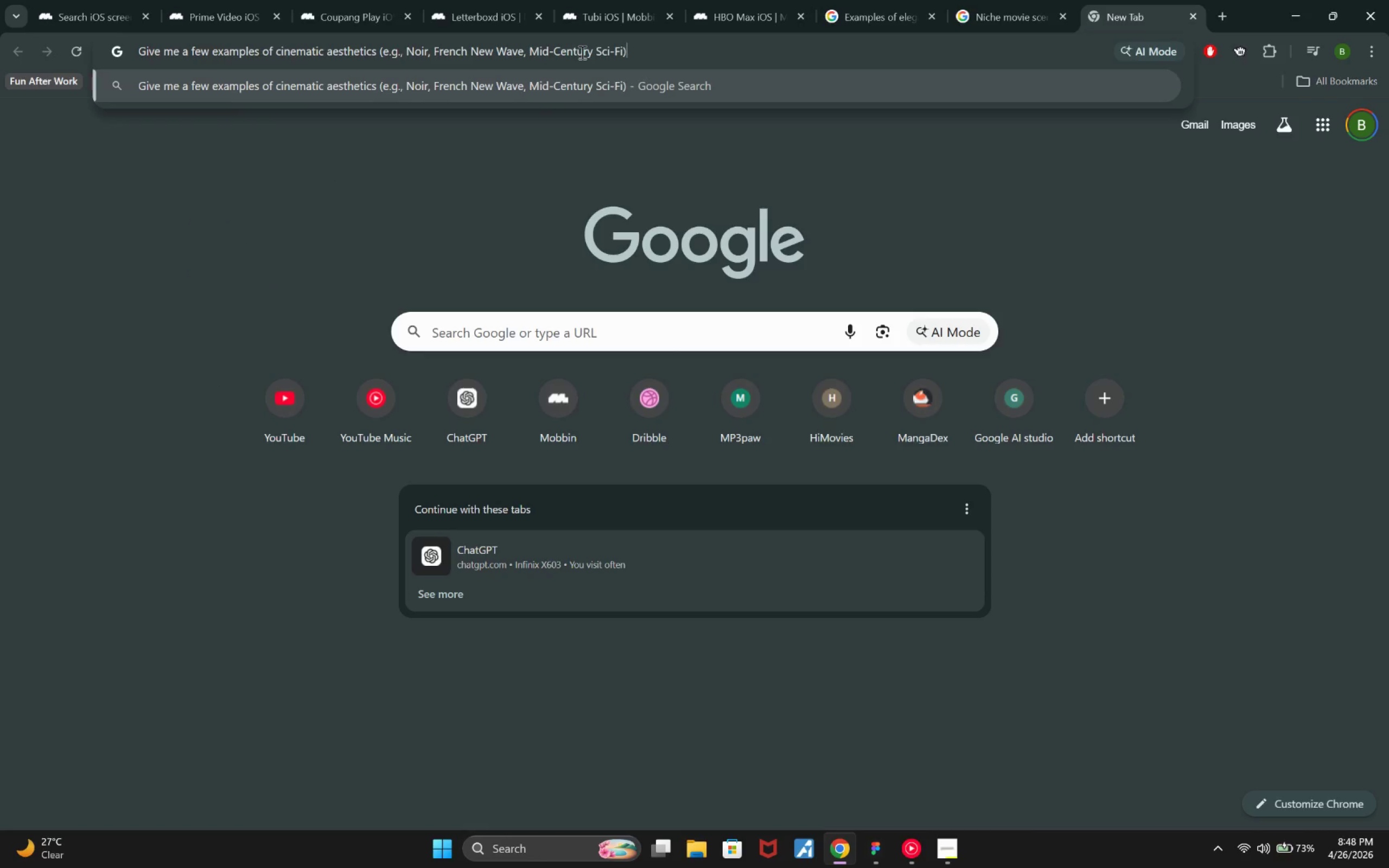 
key(Enter)
 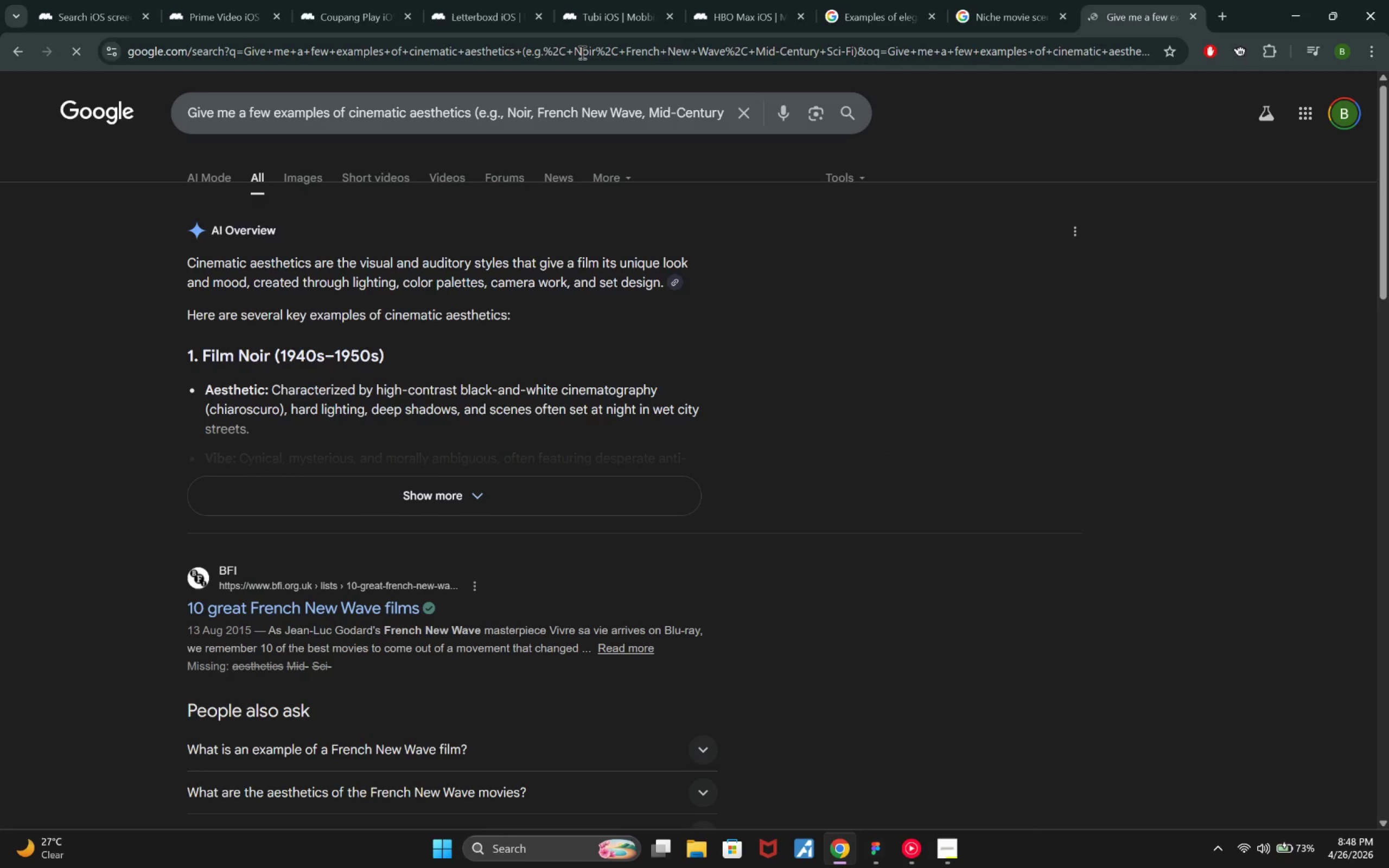 
wait(5.24)
 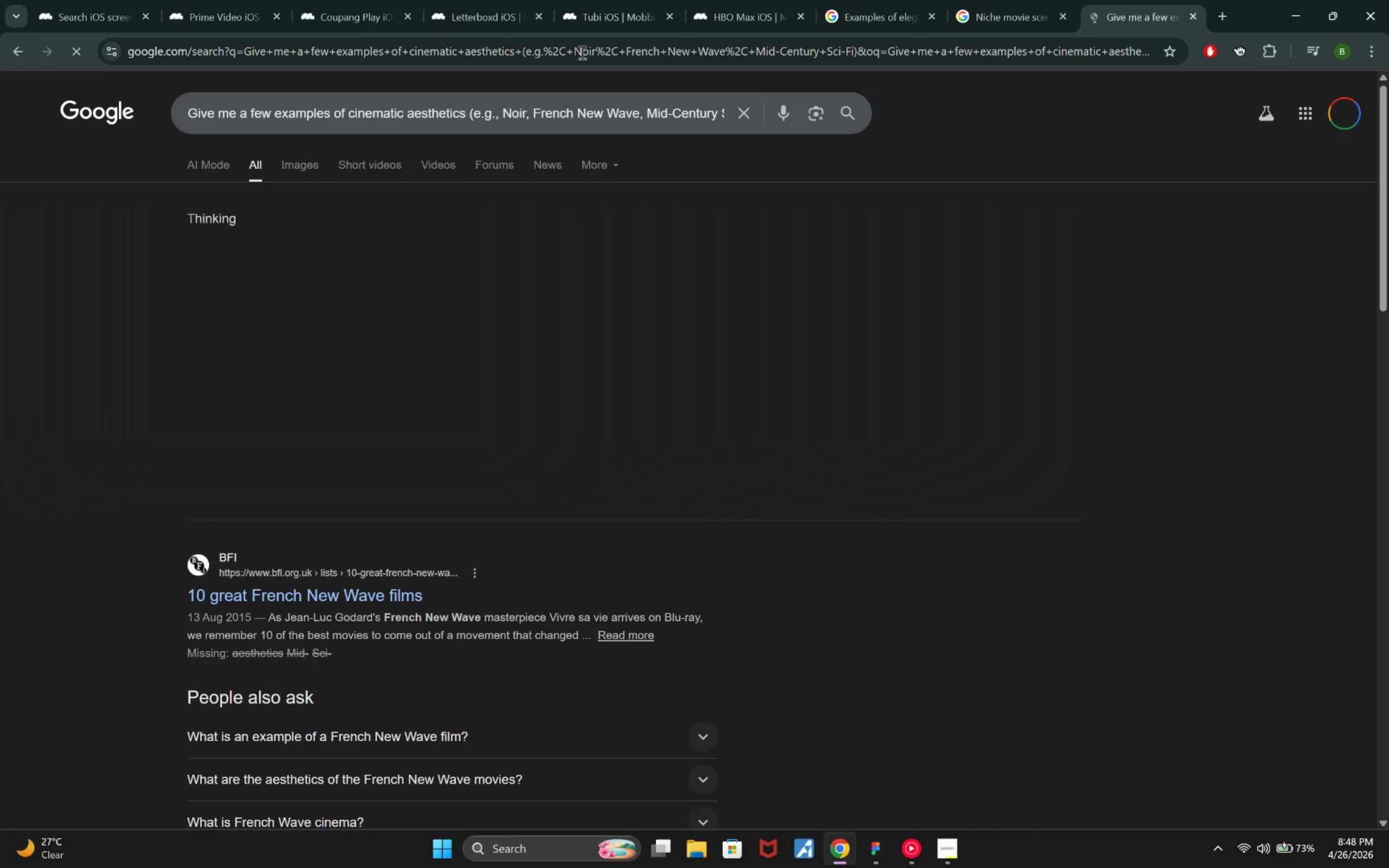 
left_click([364, 483])
 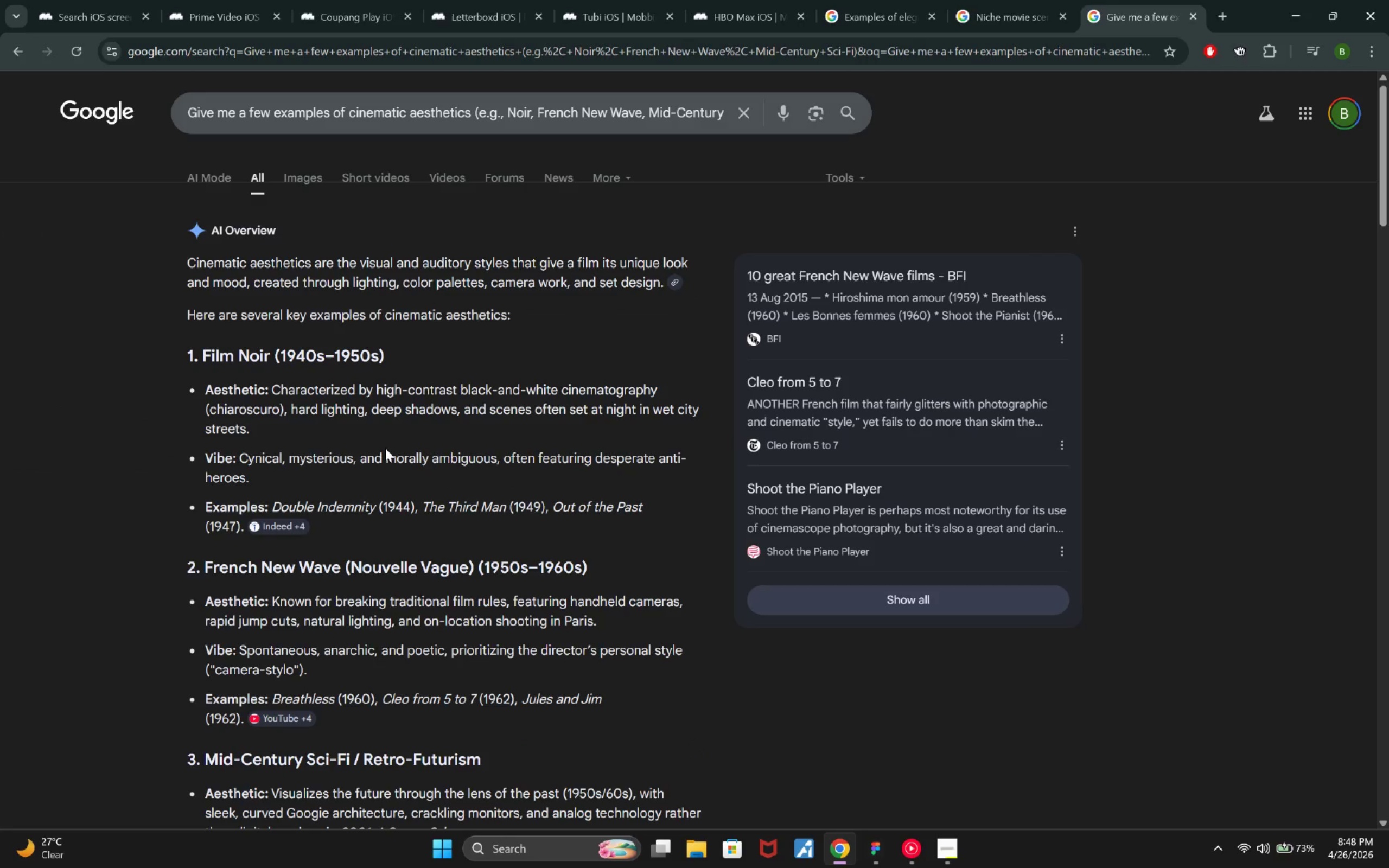 
scroll: coordinate [381, 449], scroll_direction: down, amount: 11.0
 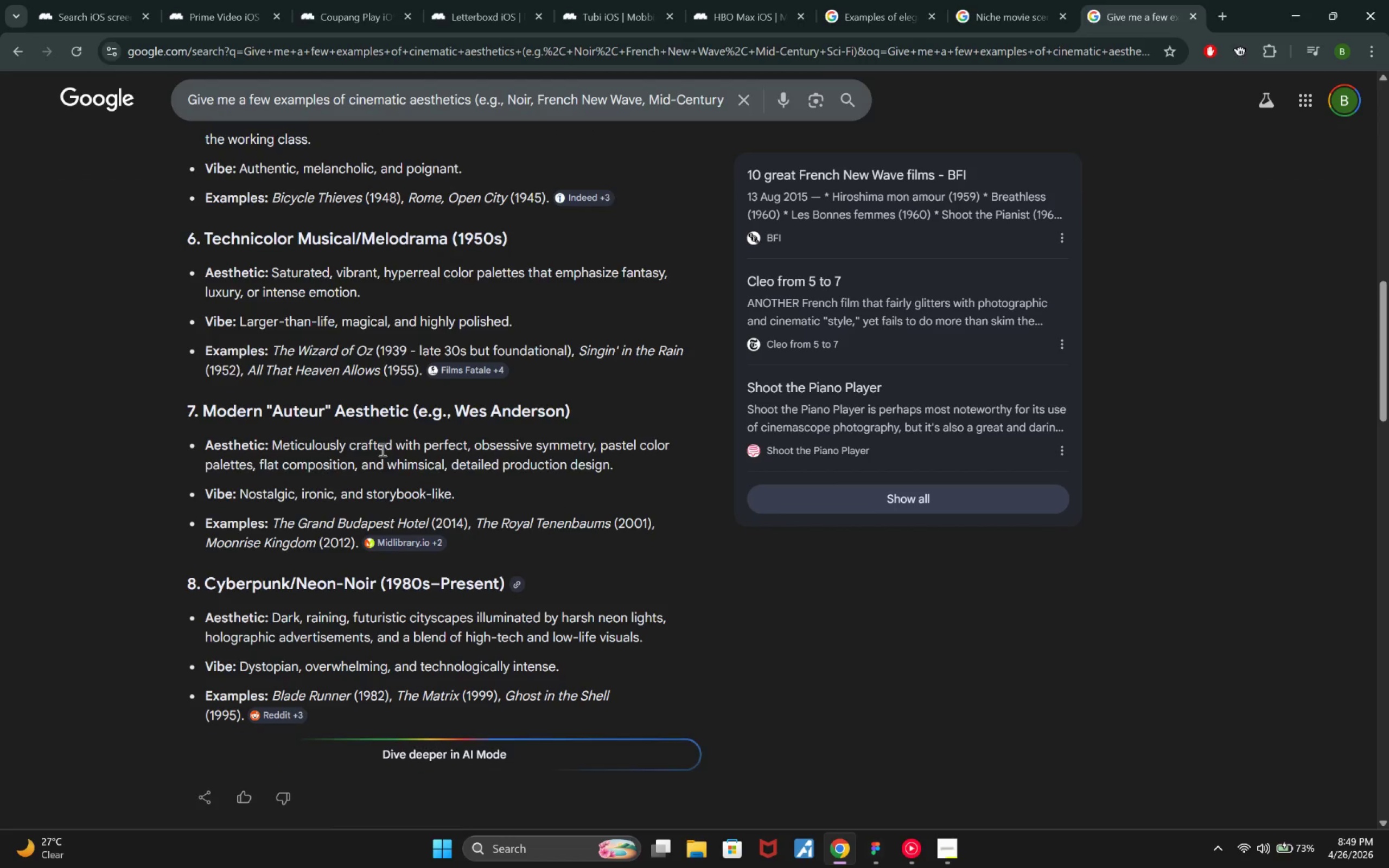 
scroll: coordinate [381, 449], scroll_direction: up, amount: 2.0
 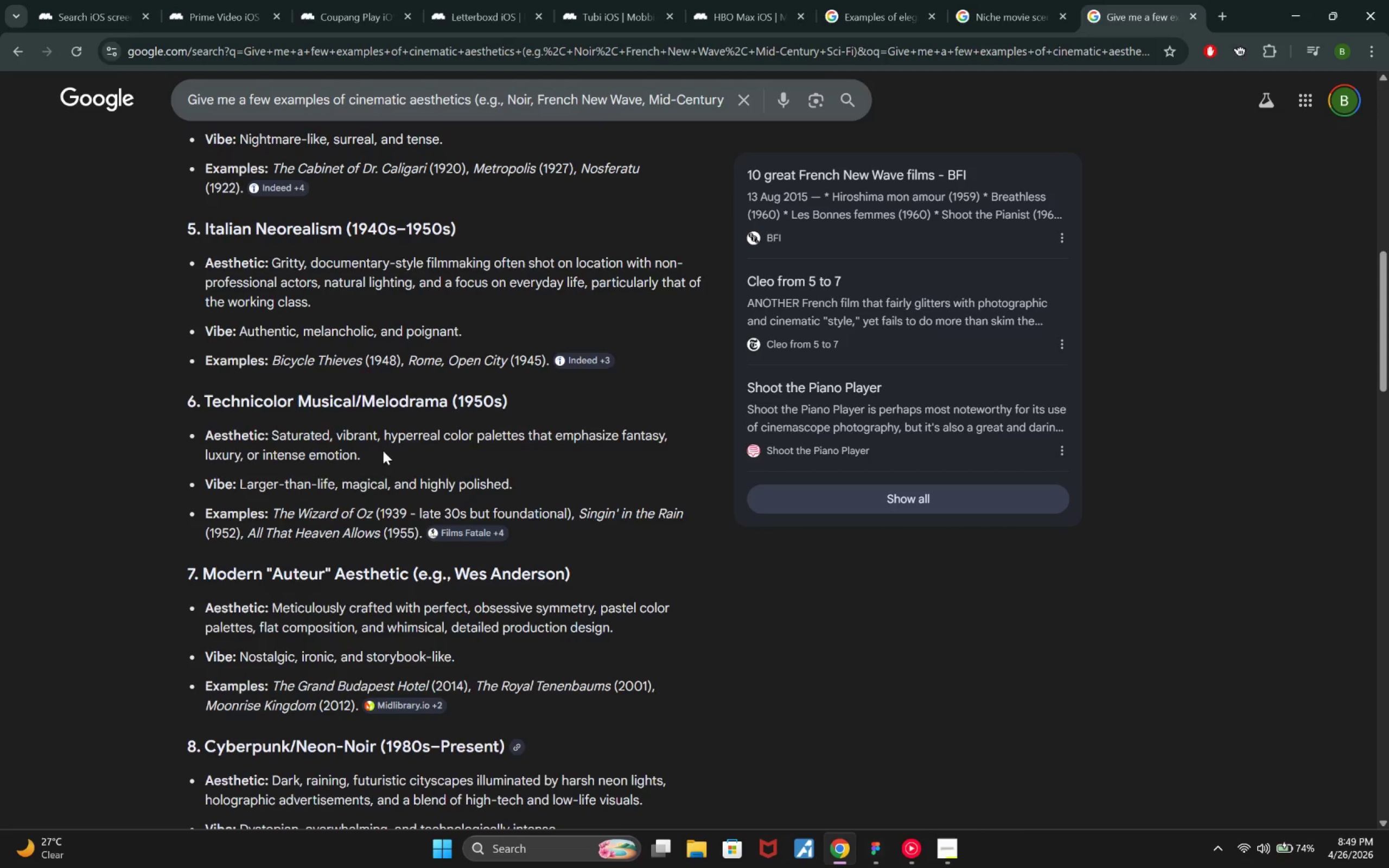 
wait(10.72)
 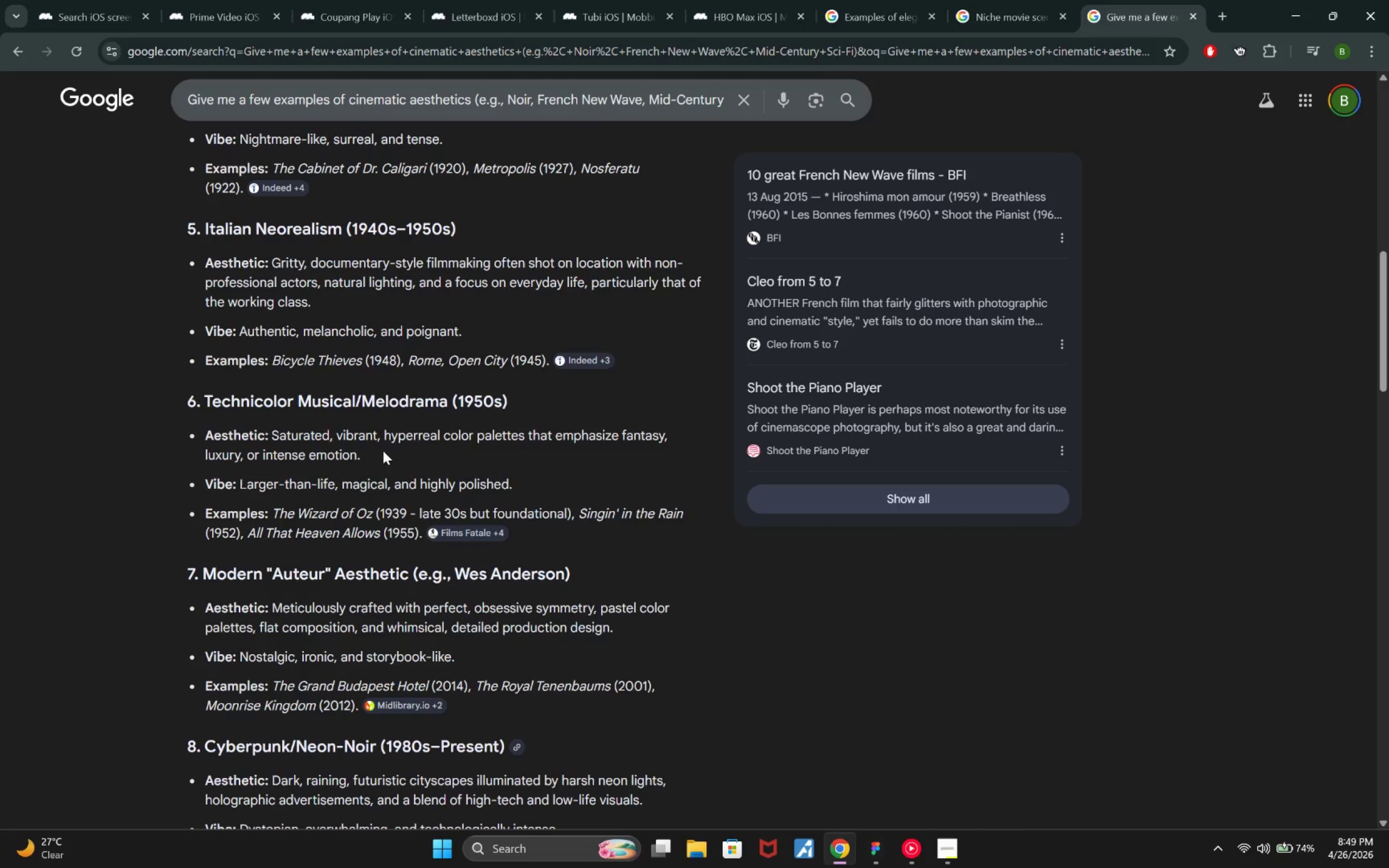 
left_click_drag(start_coordinate=[1288, 12], to_coordinate=[1290, 11])
 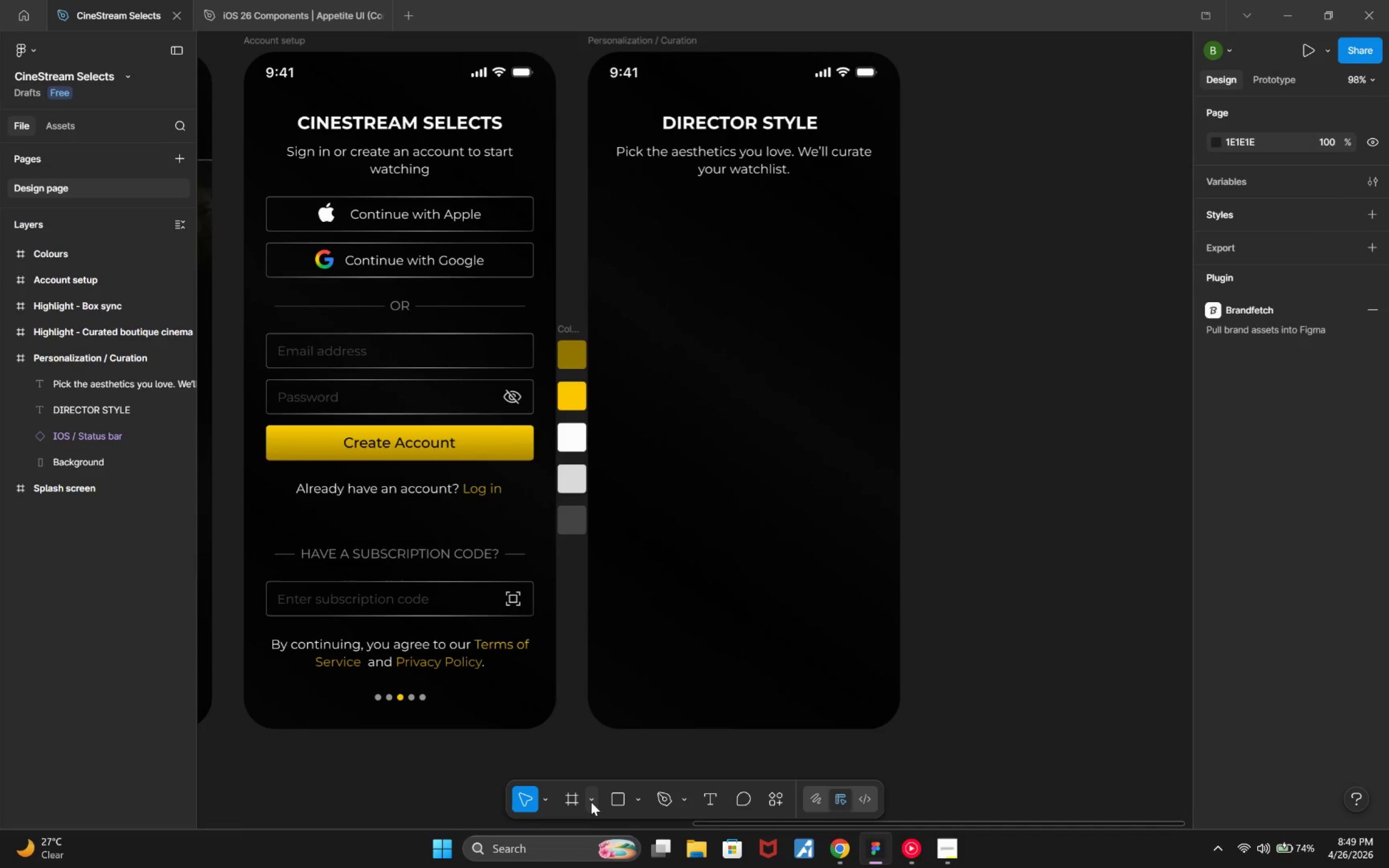 
left_click([570, 796])
 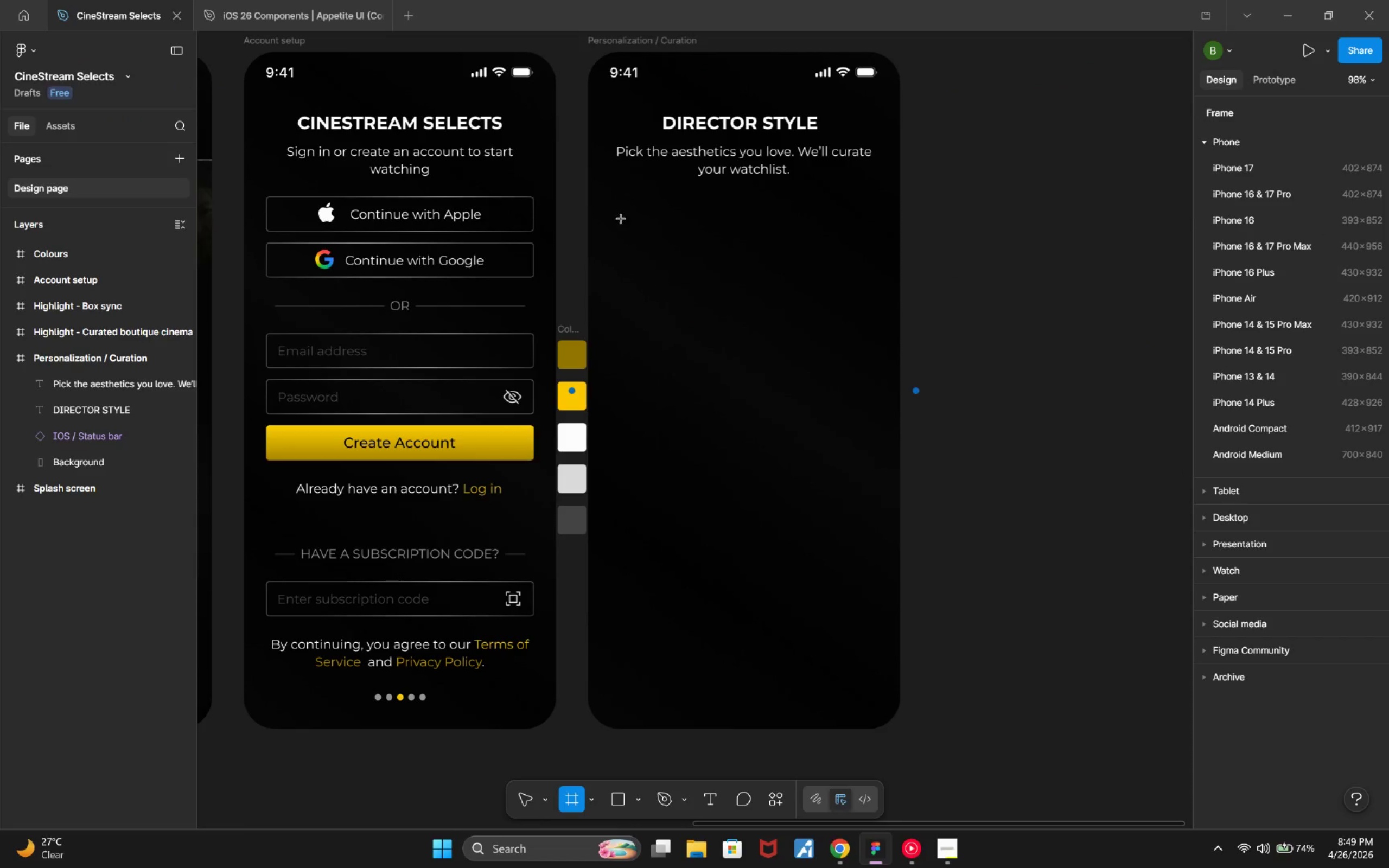 
left_click_drag(start_coordinate=[621, 215], to_coordinate=[751, 363])
 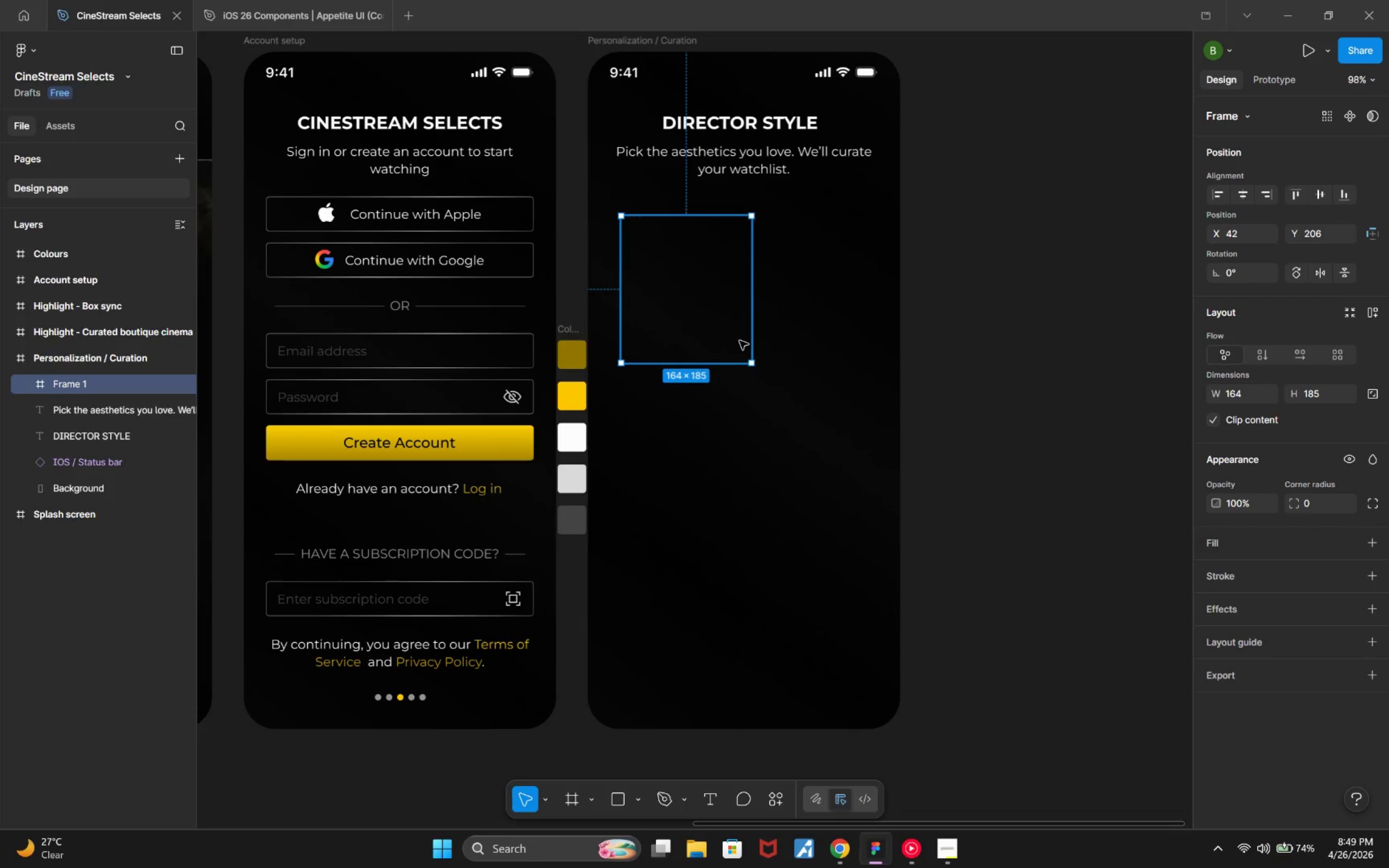 
wait(30.11)
 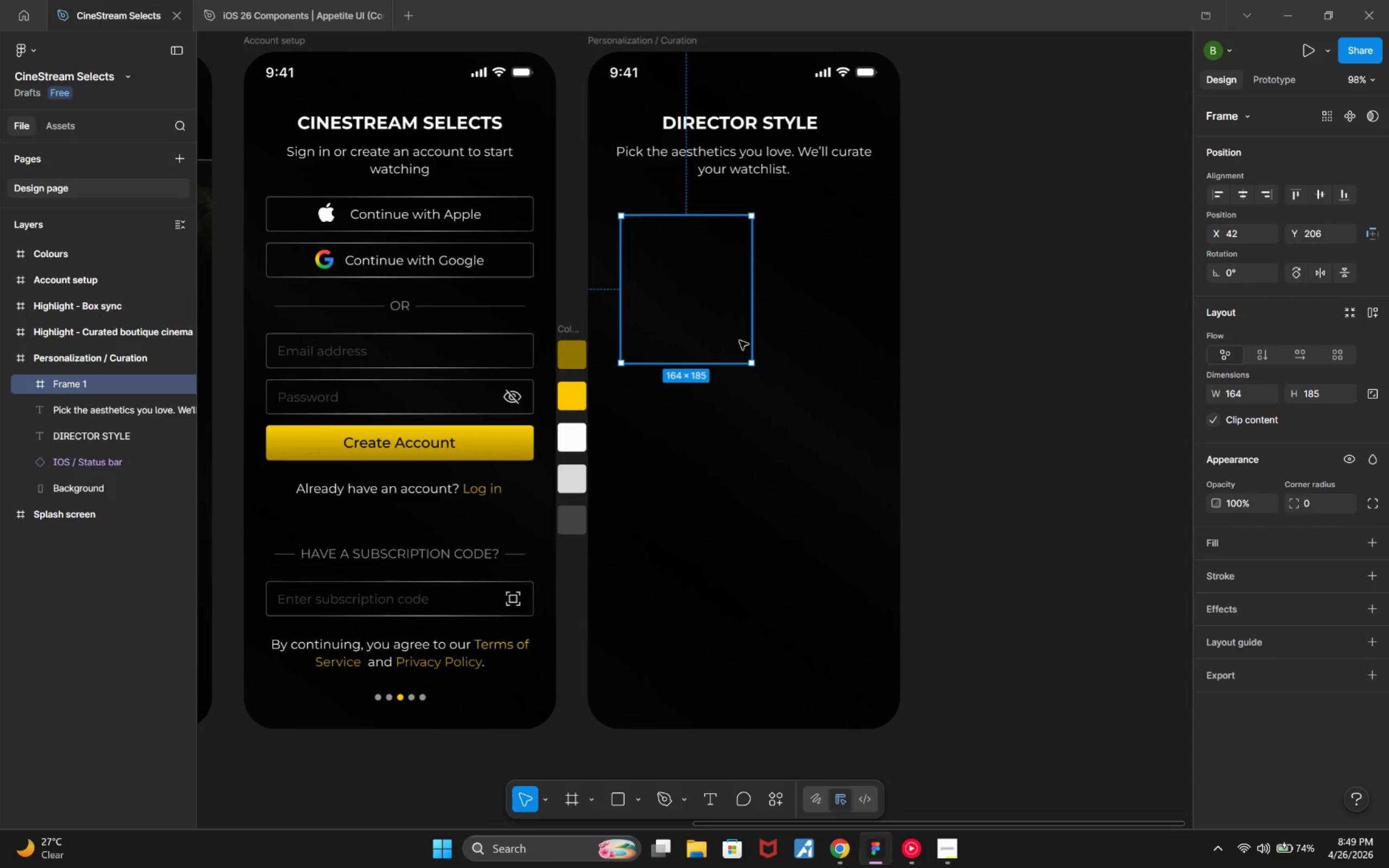 
left_click_drag(start_coordinate=[696, 363], to_coordinate=[697, 351])
 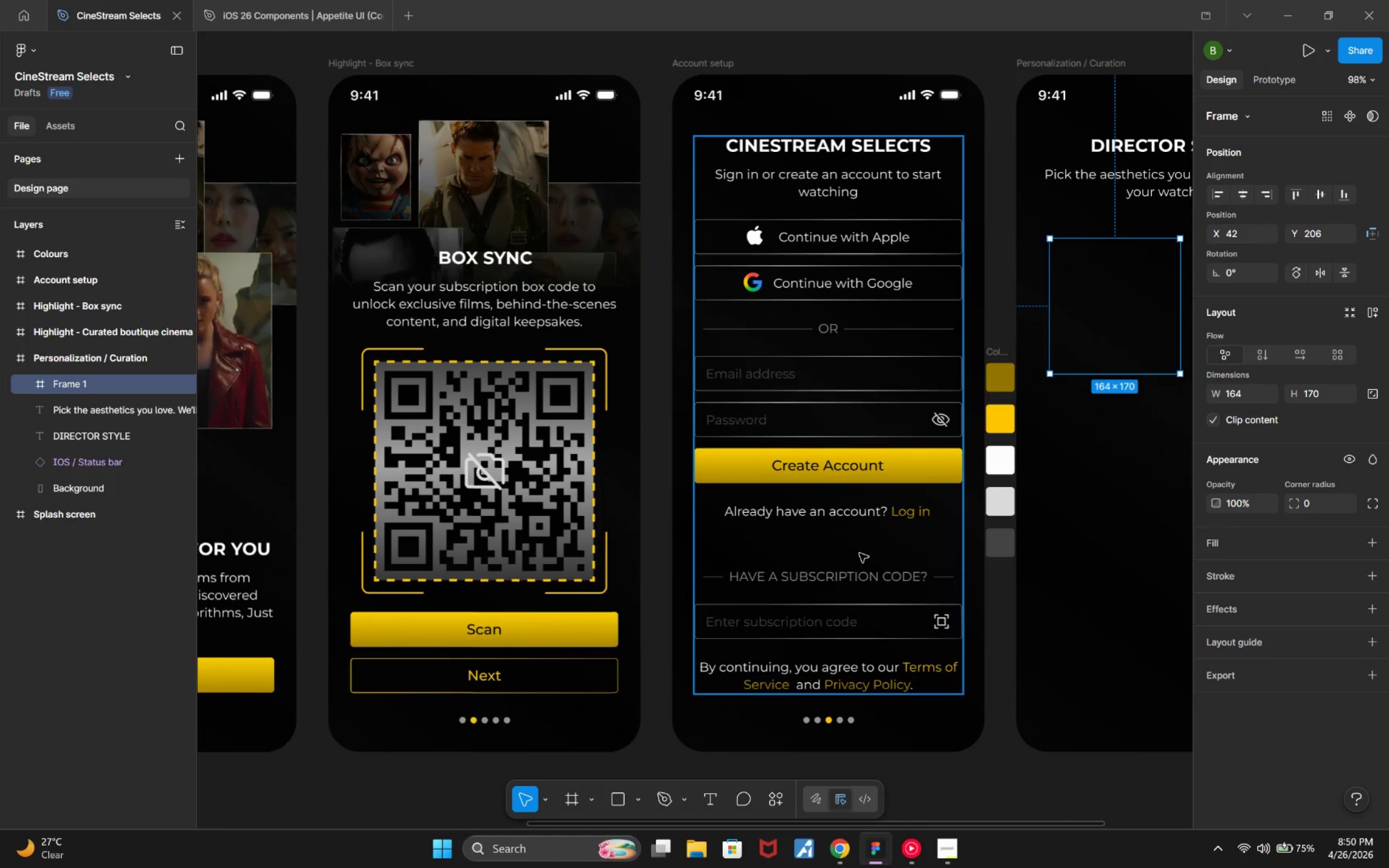 
wait(35.25)
 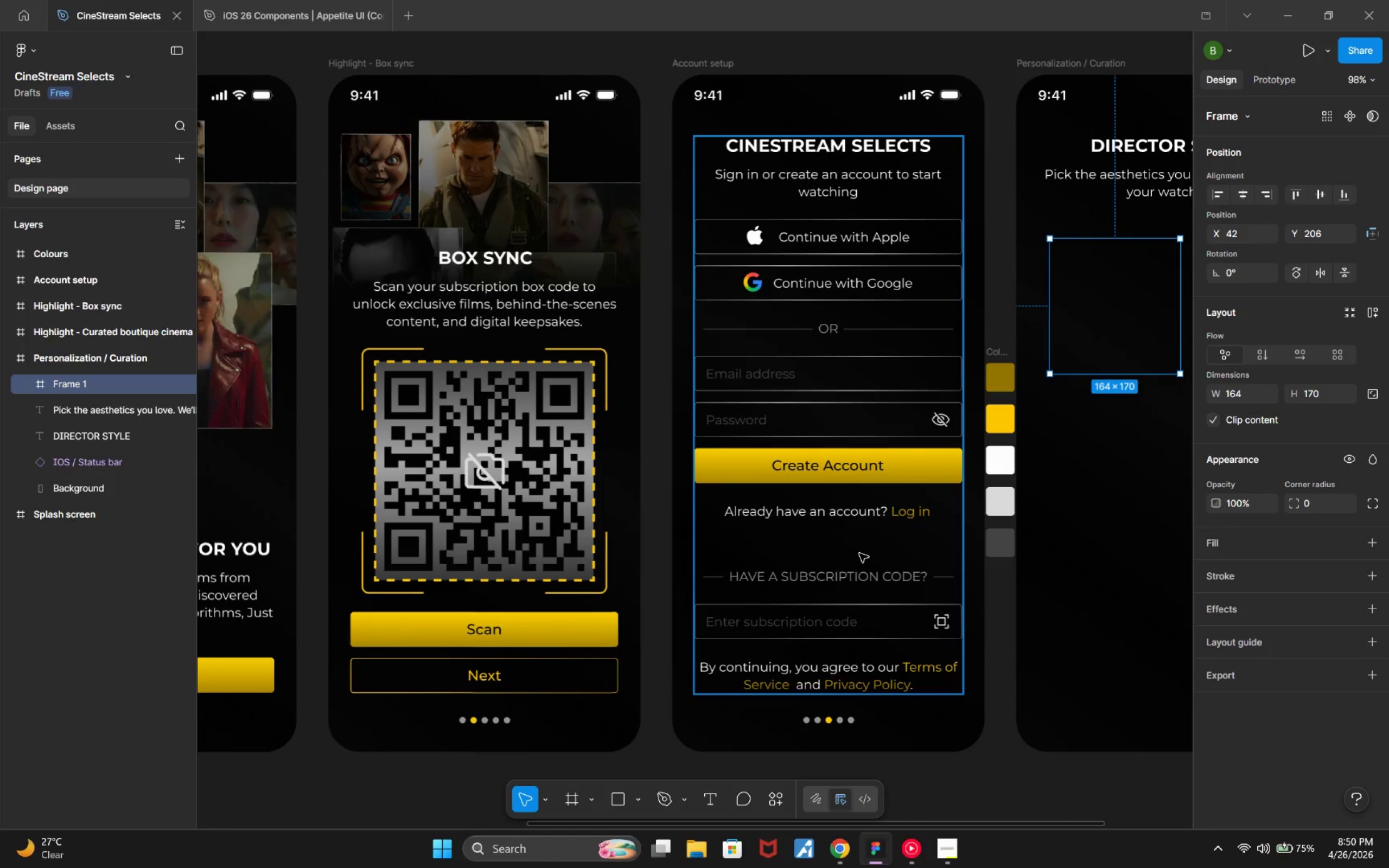 
left_click_drag(start_coordinate=[772, 328], to_coordinate=[750, 333])
 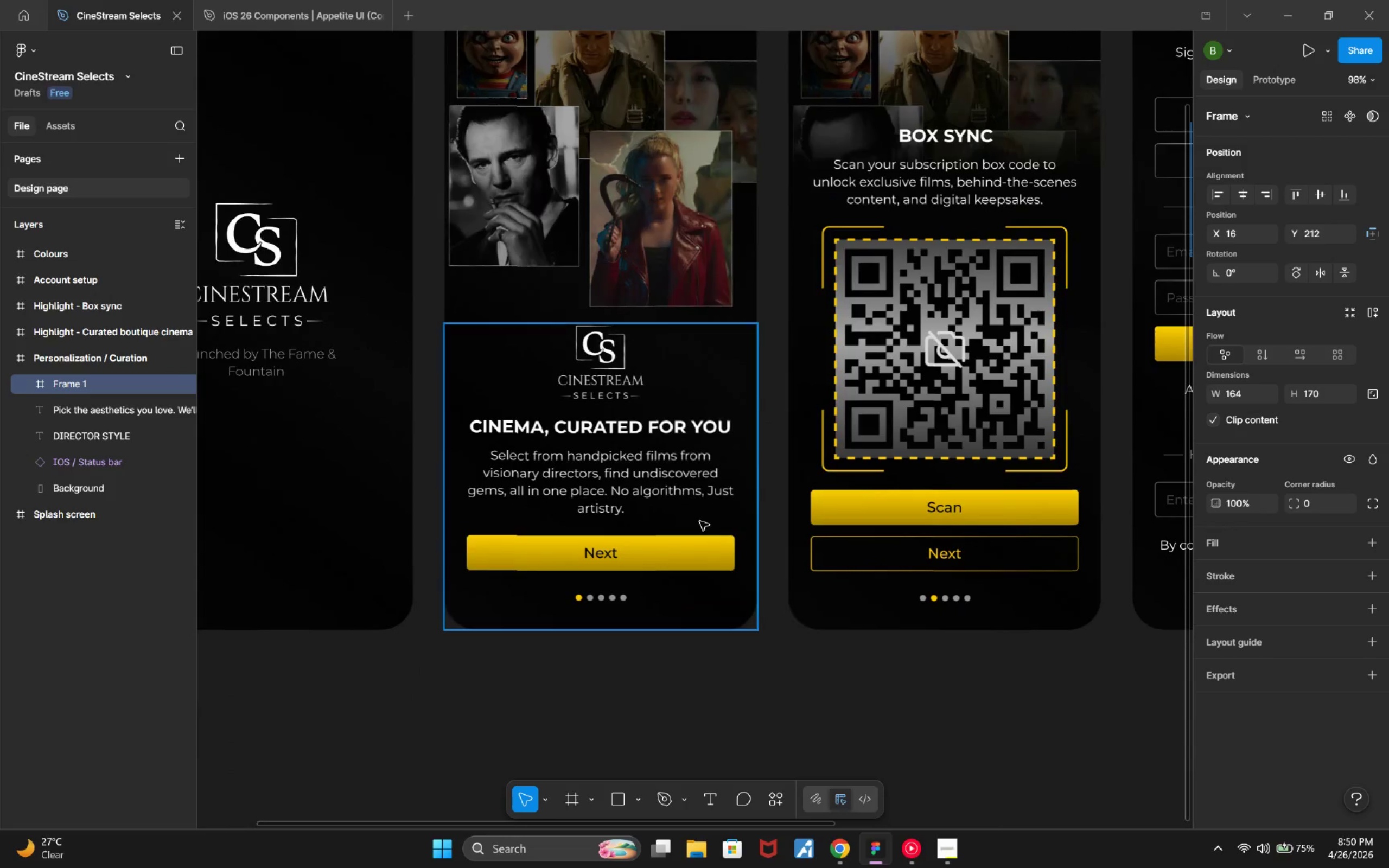 
wait(10.48)
 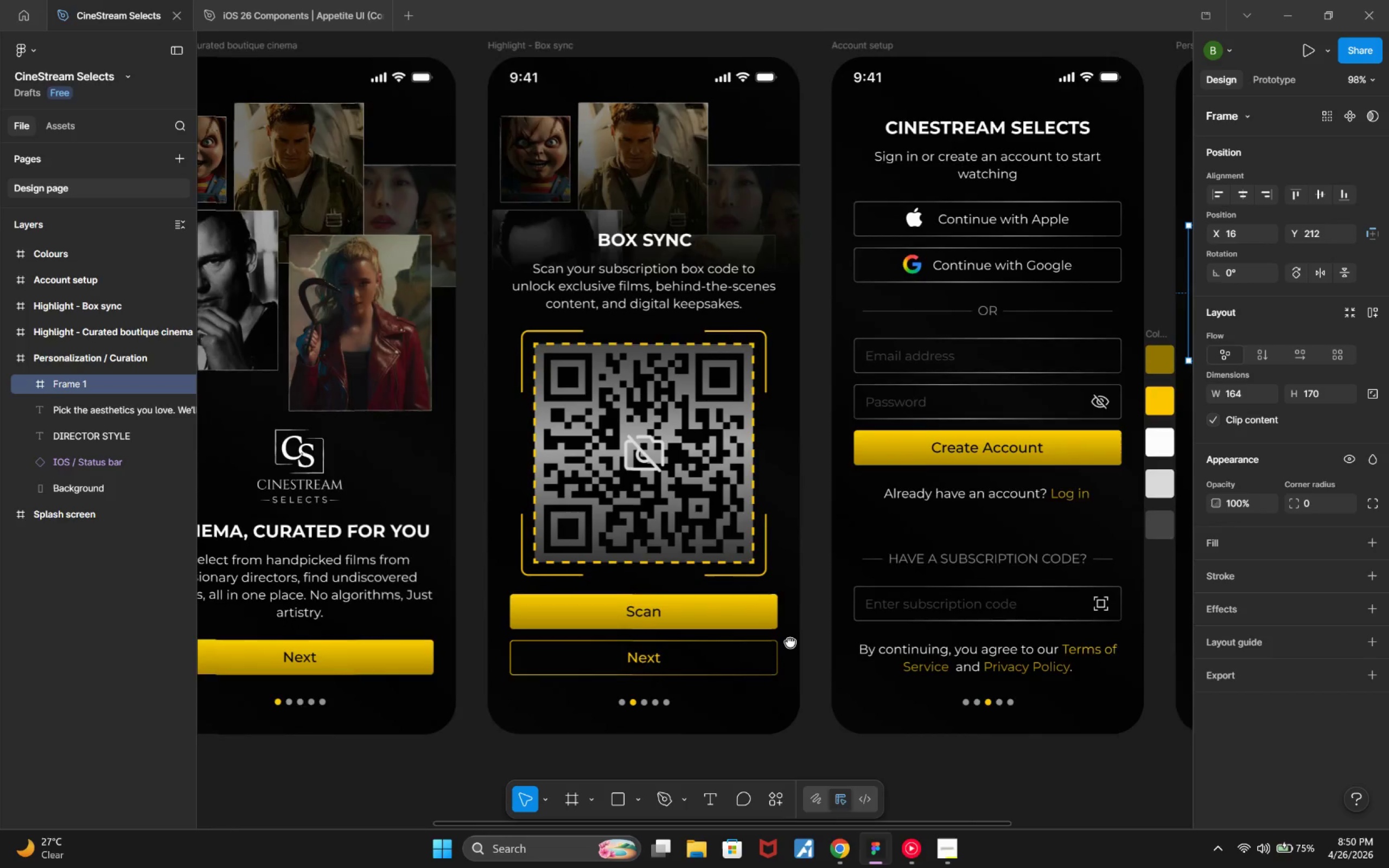 
hold_key(key=ArrowRight, duration=0.71)
 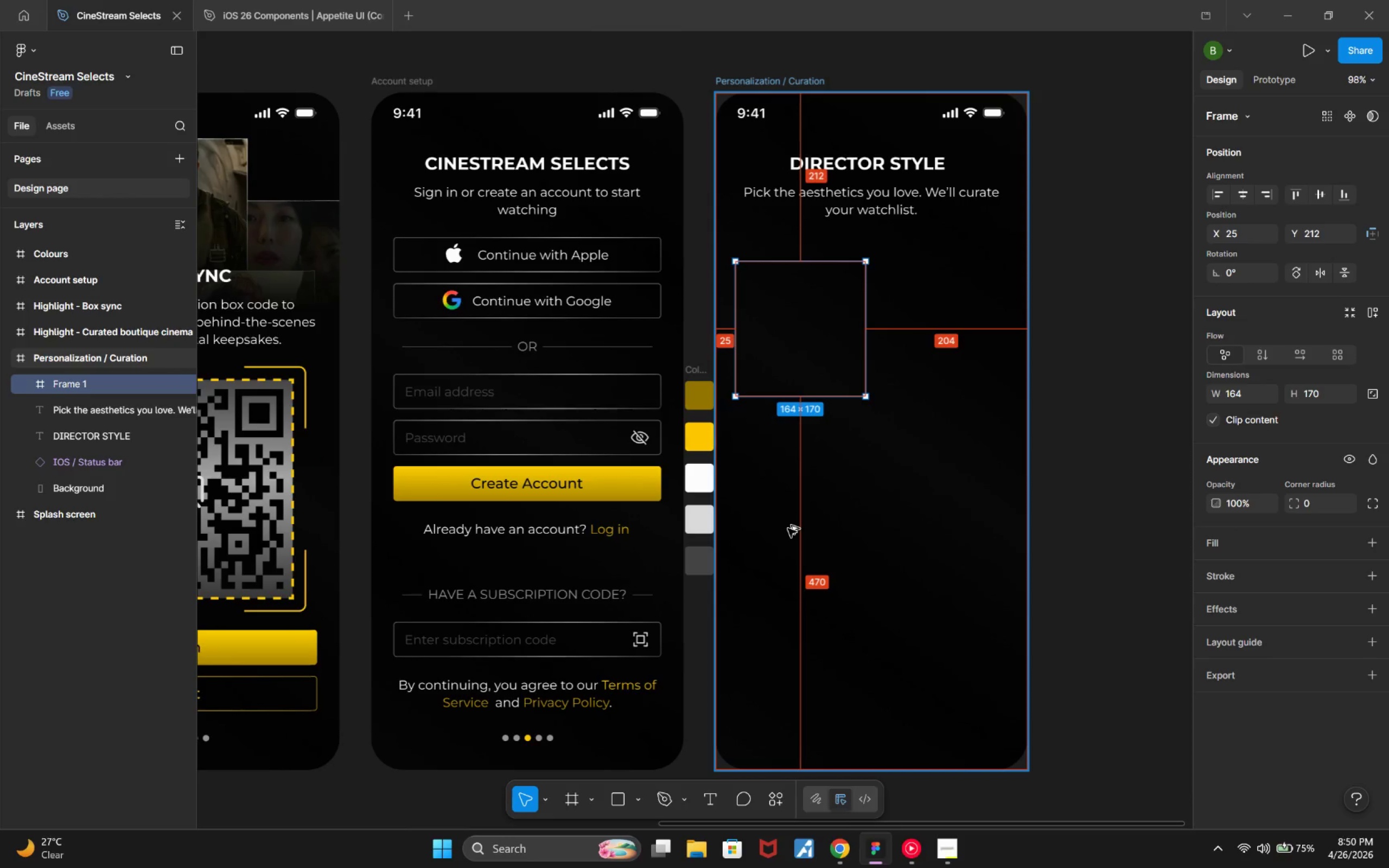 
wait(5.8)
 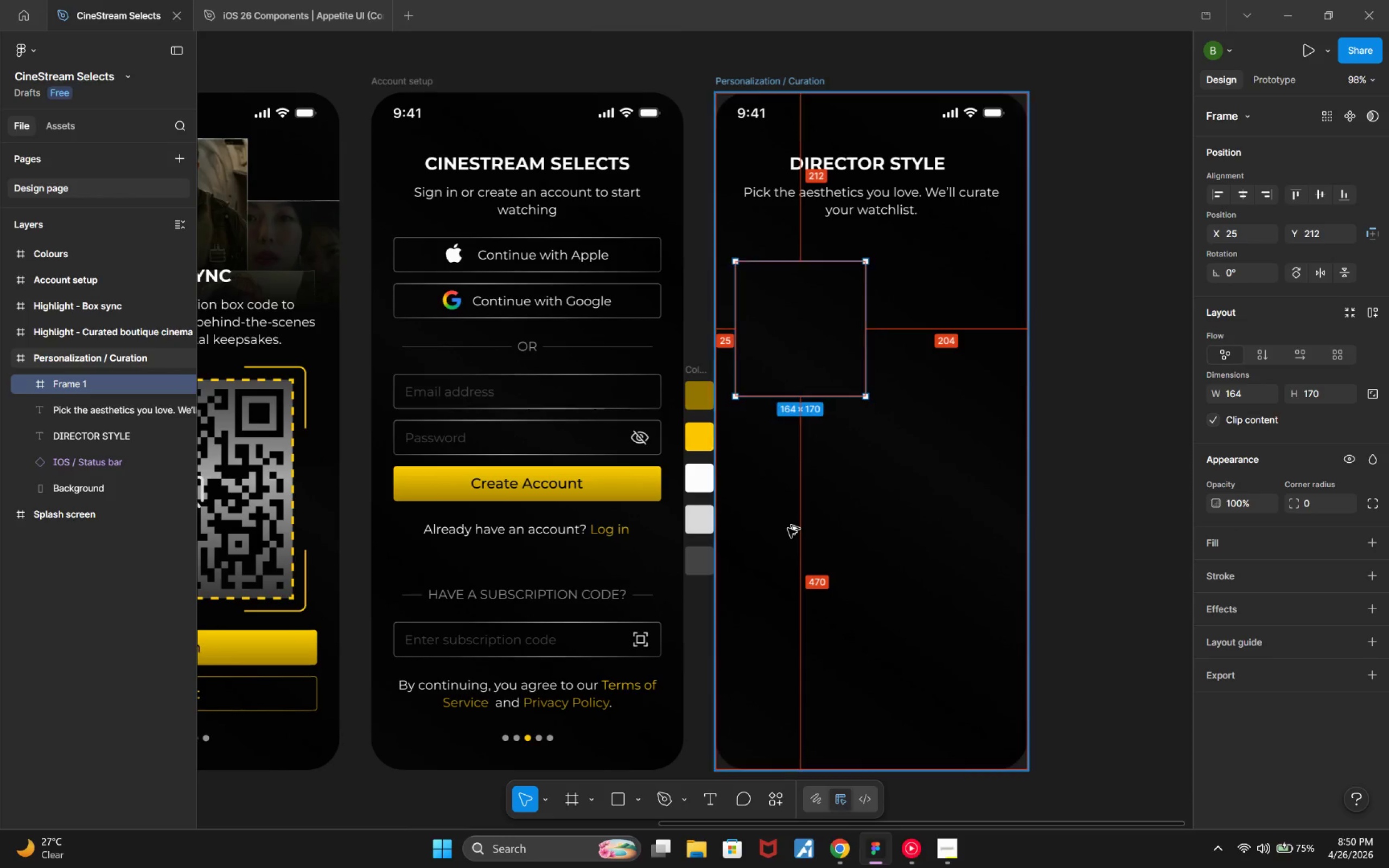 
key(Alt+ArrowRight)
 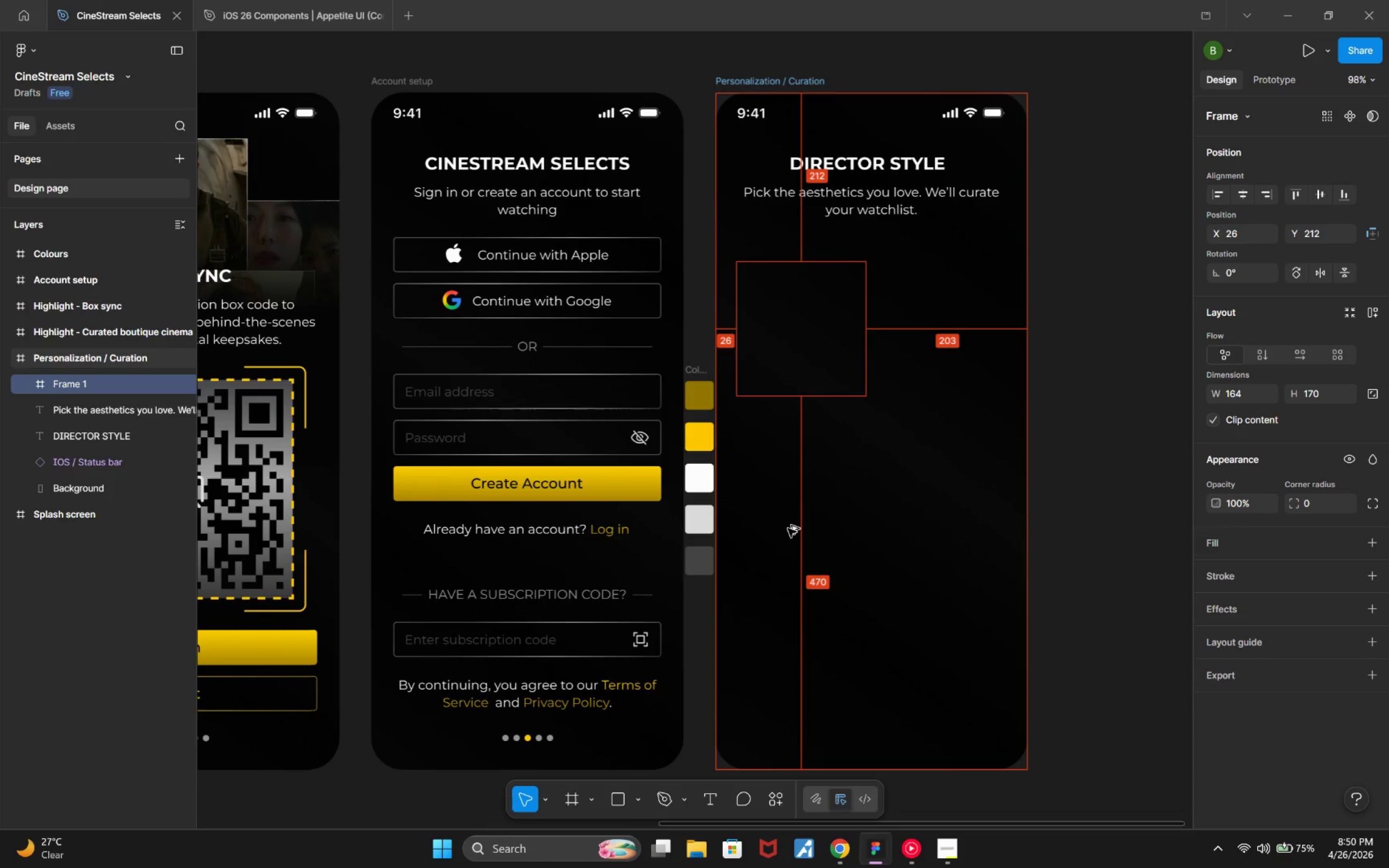 
key(Alt+ArrowRight)
 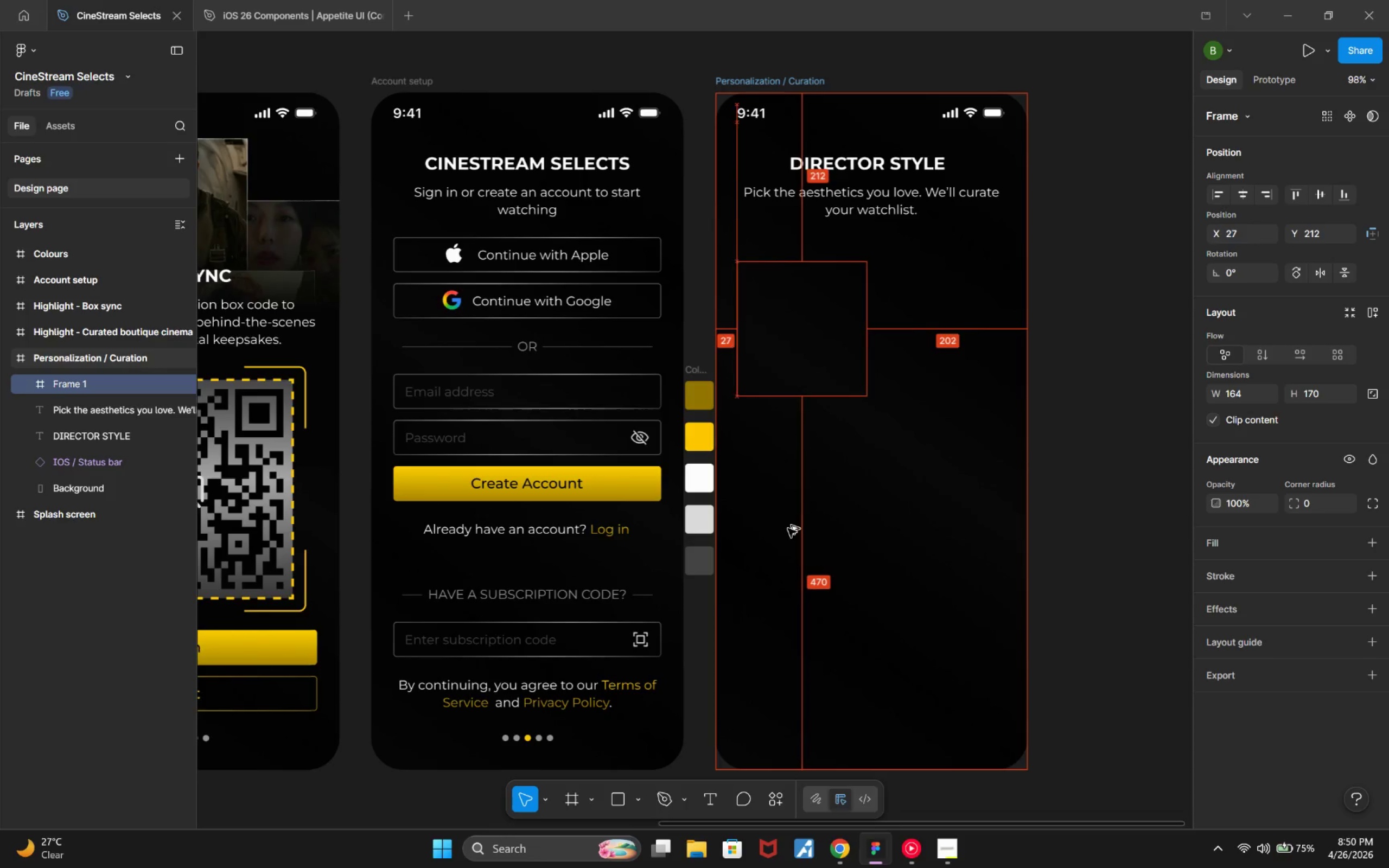 
key(Alt+ArrowRight)
 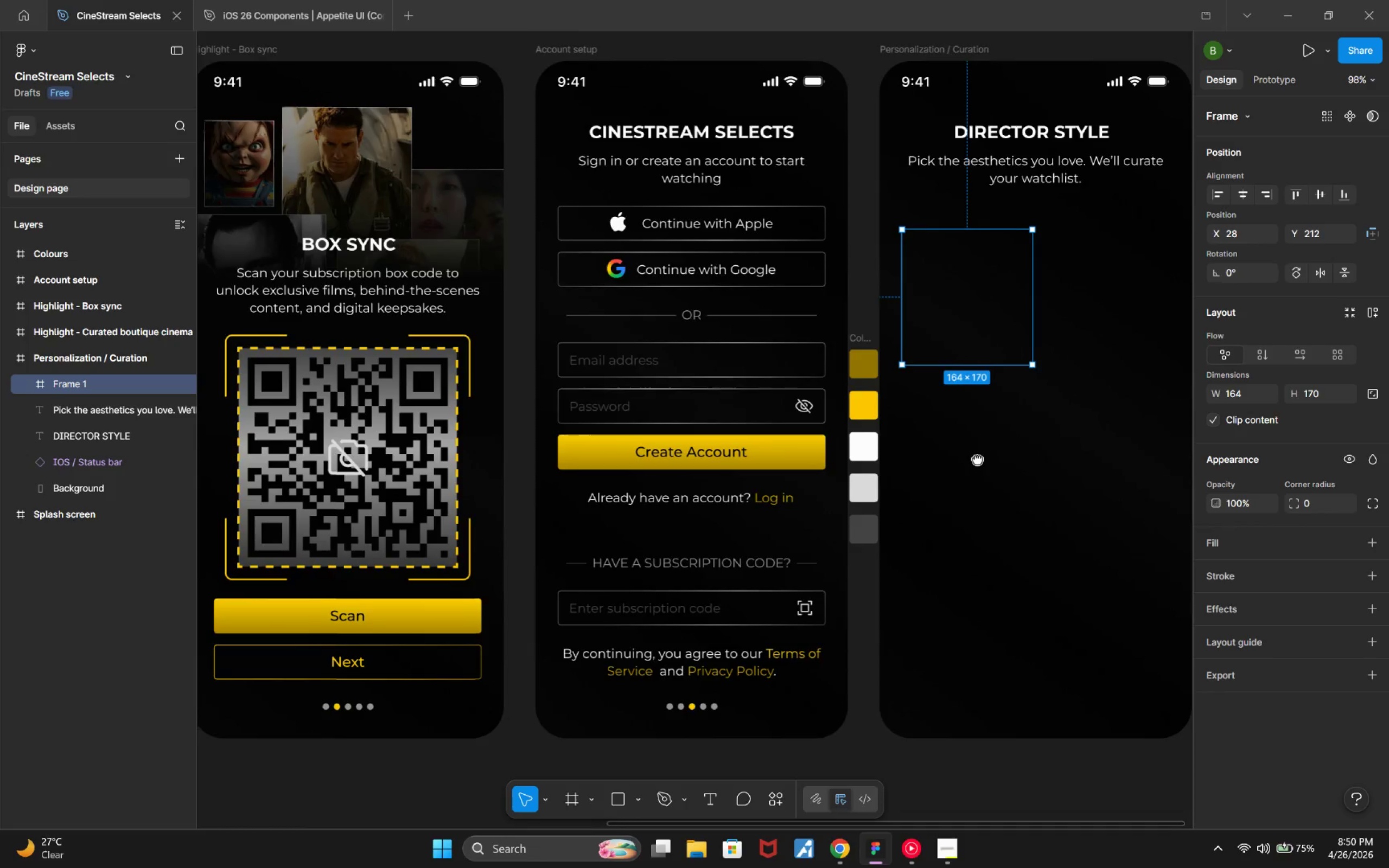 
wait(5.55)
 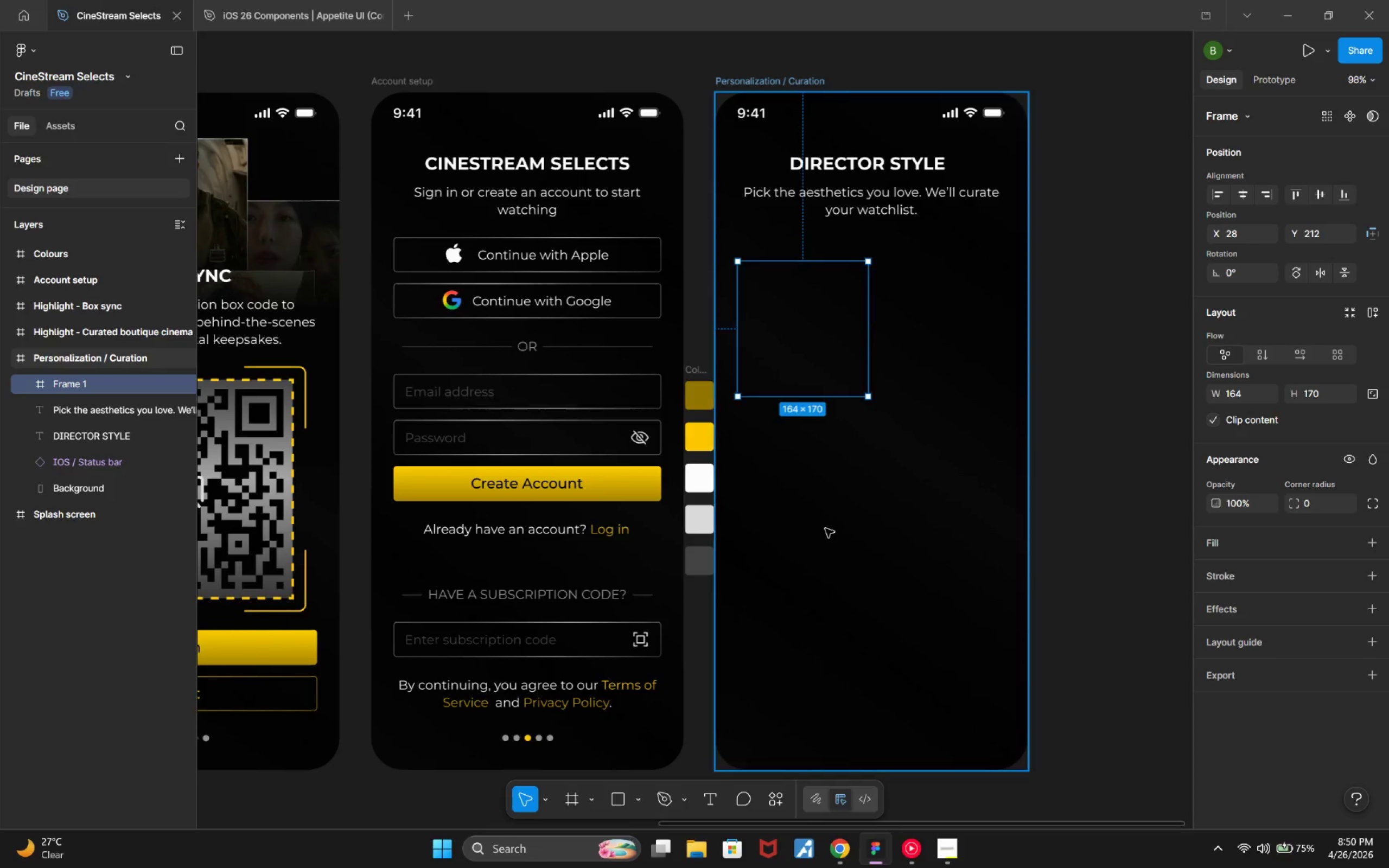 
mouse_move([1034, 444])
 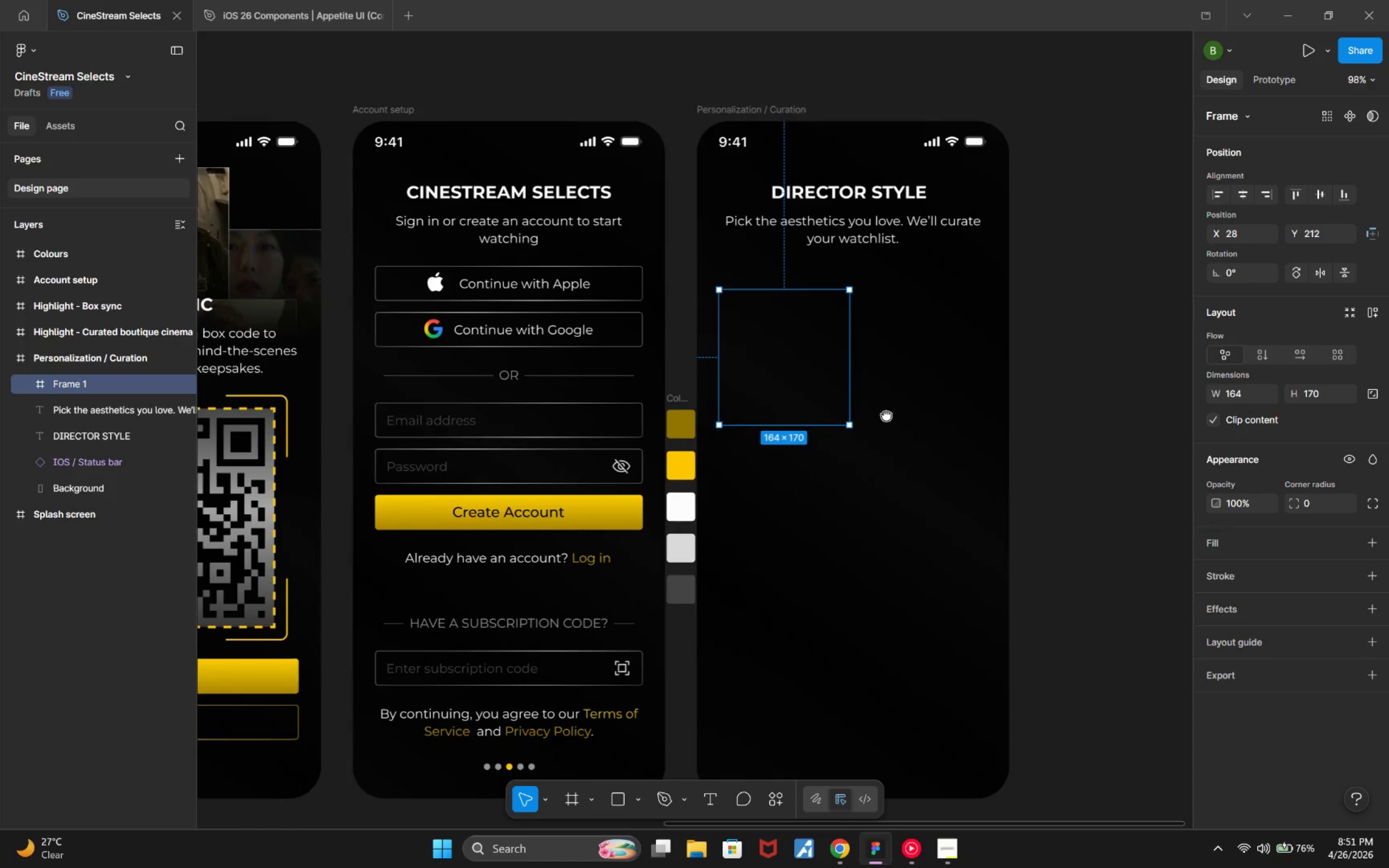 
wait(11.61)
 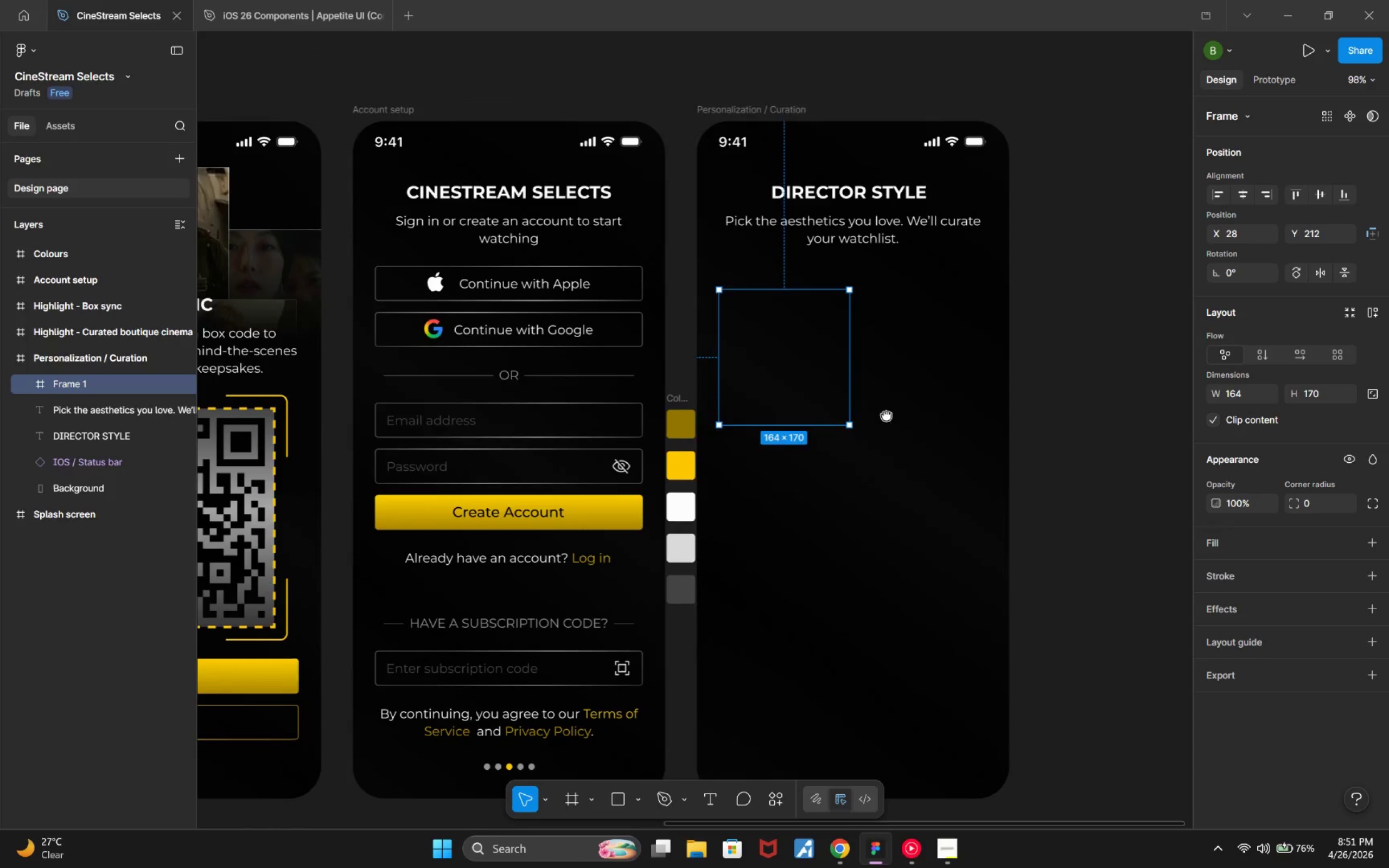 
hold_key(key=AltLeft, duration=3.04)
left_click_drag(start_coordinate=[814, 345], to_coordinate=[952, 347])
 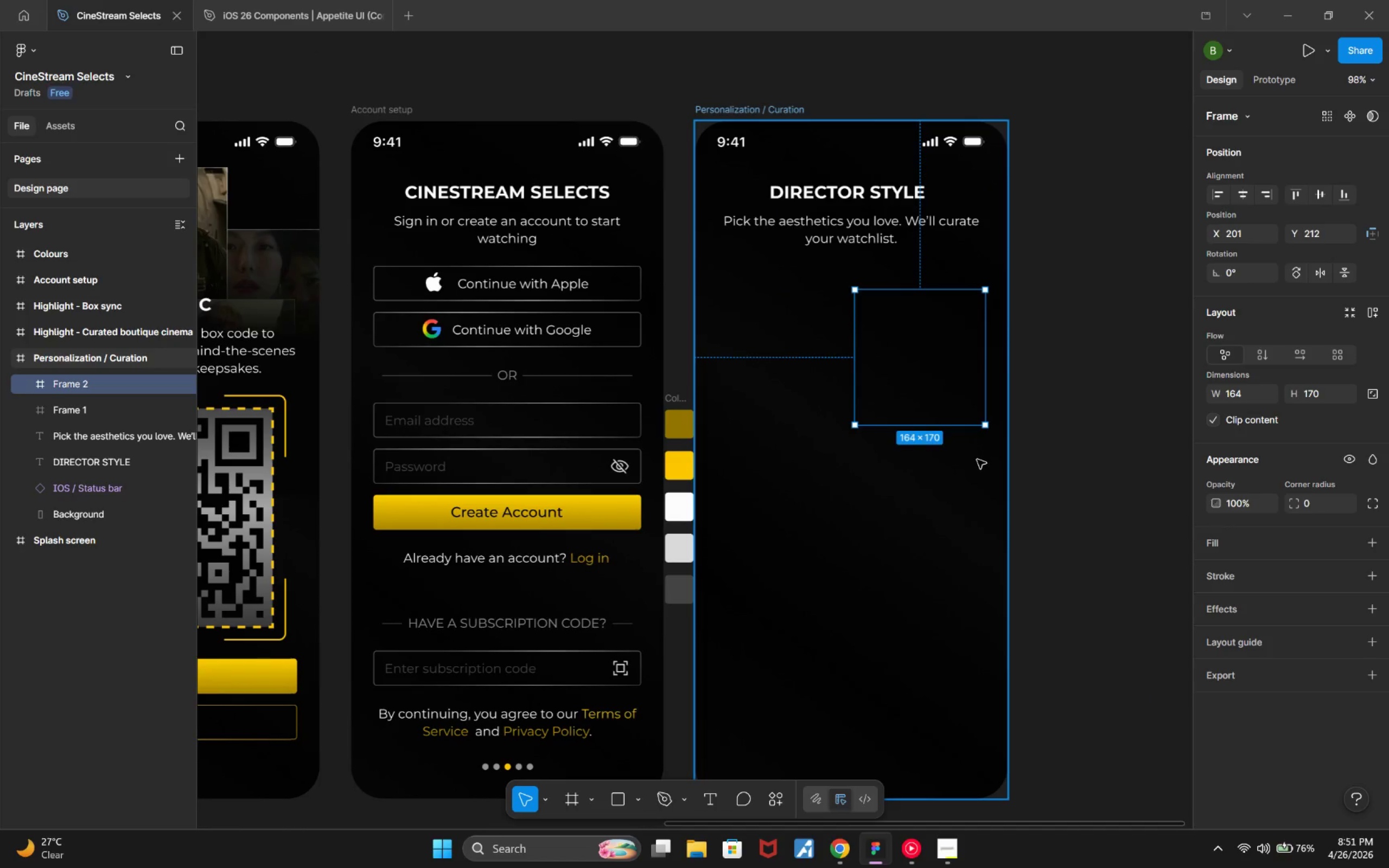 
hold_key(key=AltLeft, duration=1.43)
 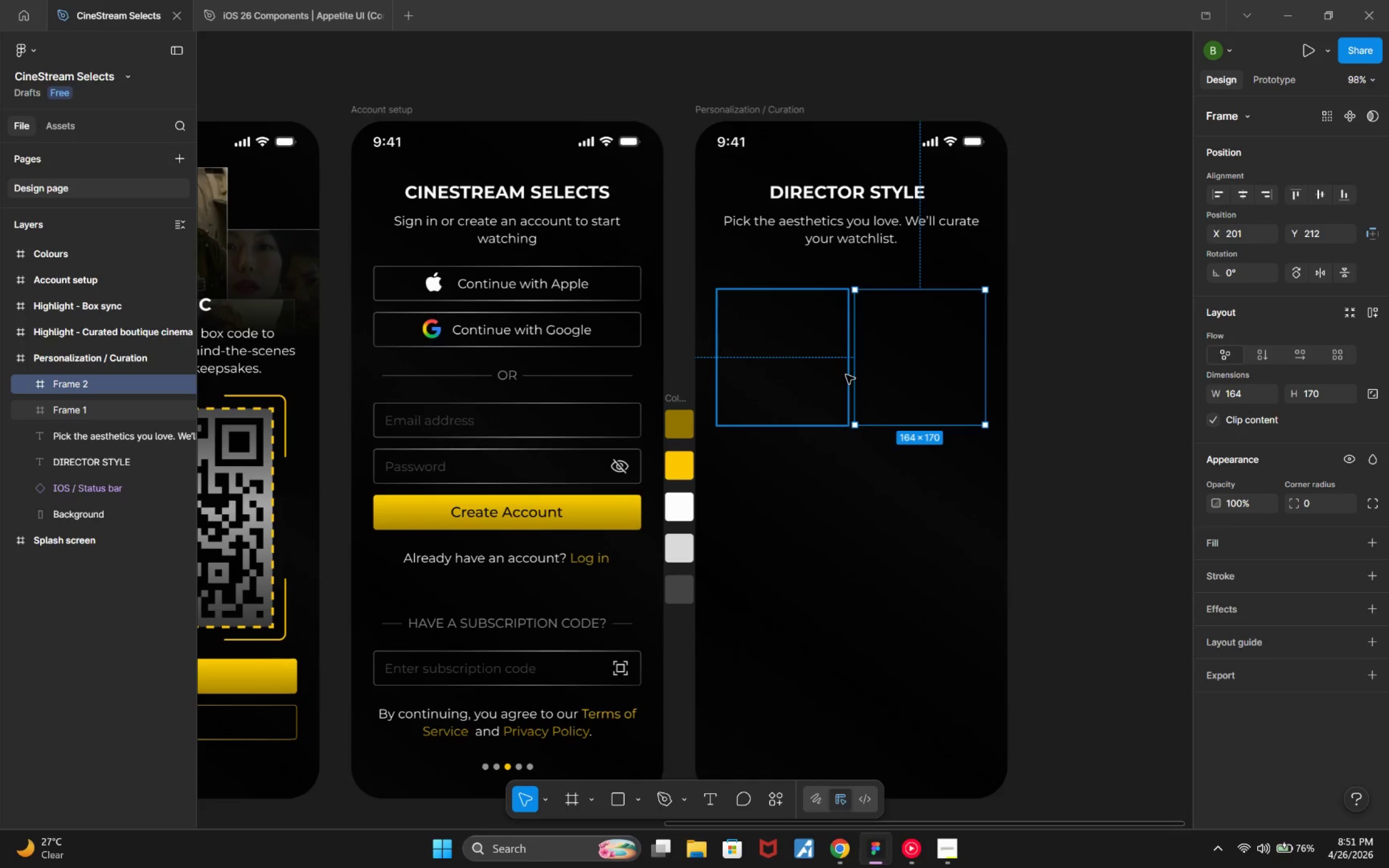 
hold_key(key=AltLeft, duration=0.98)
 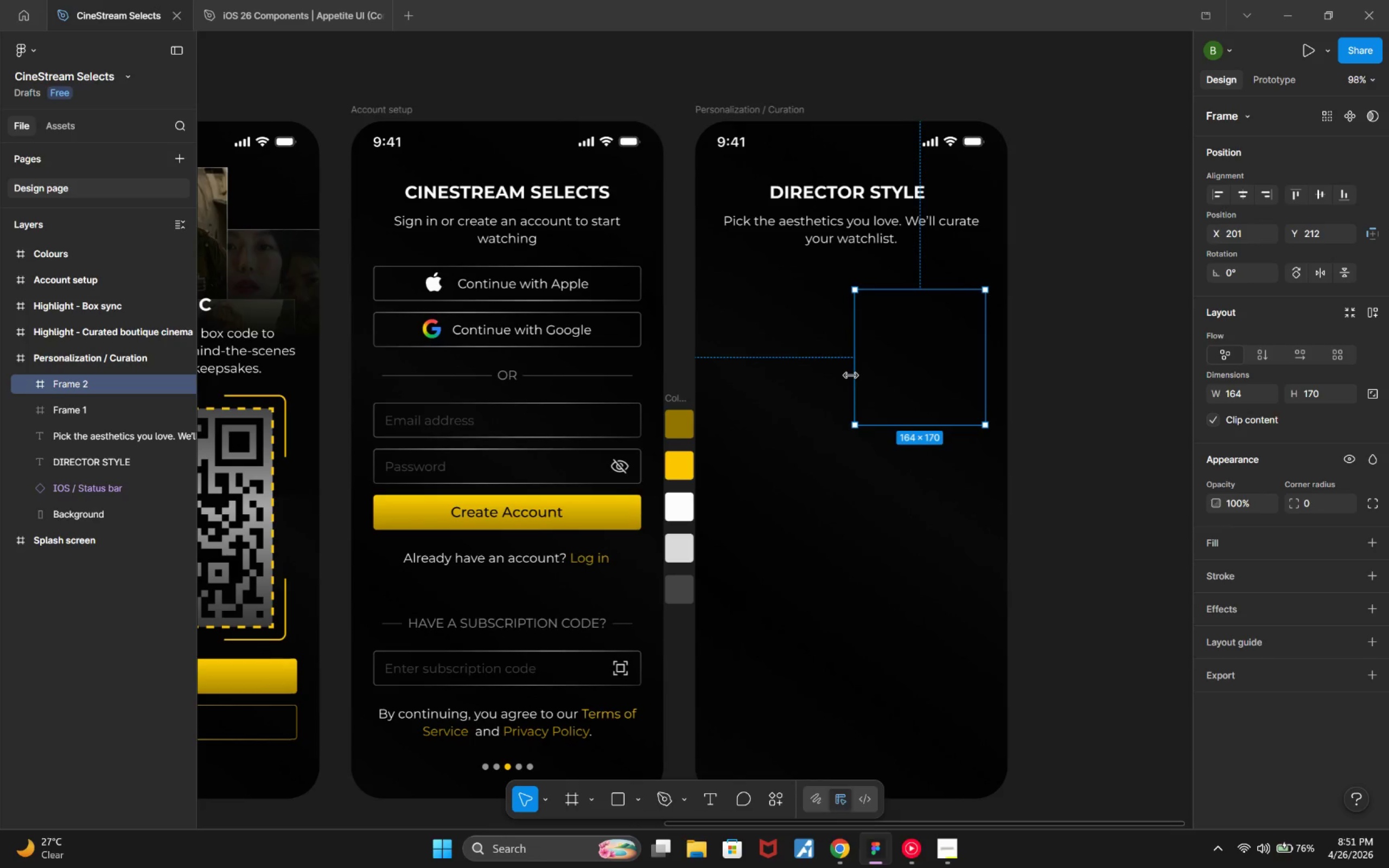 
hold_key(key=ControlLeft, duration=0.64)
scroll: coordinate [847, 395], scroll_direction: up, amount: 6.0
 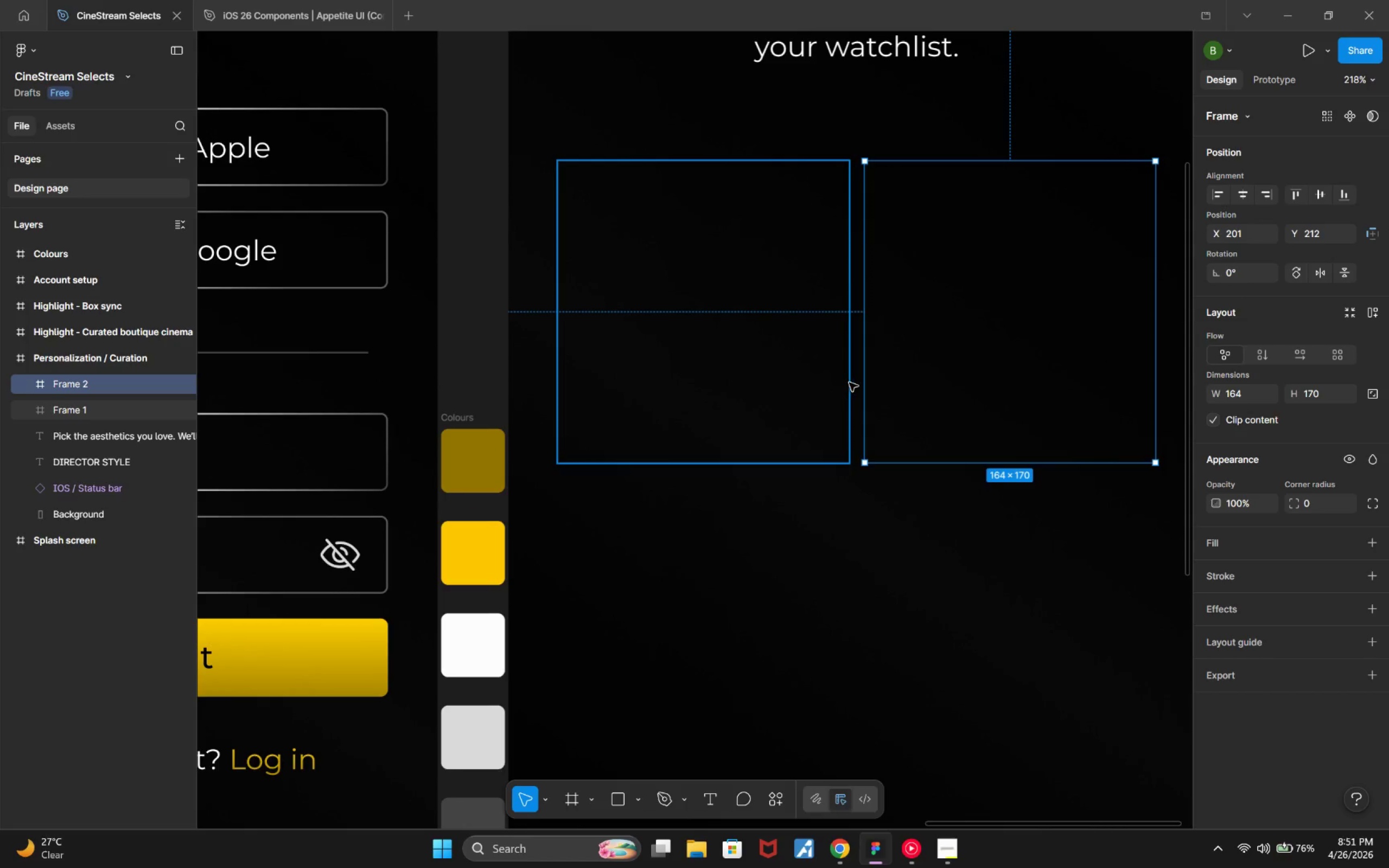 
left_click([849, 382])
 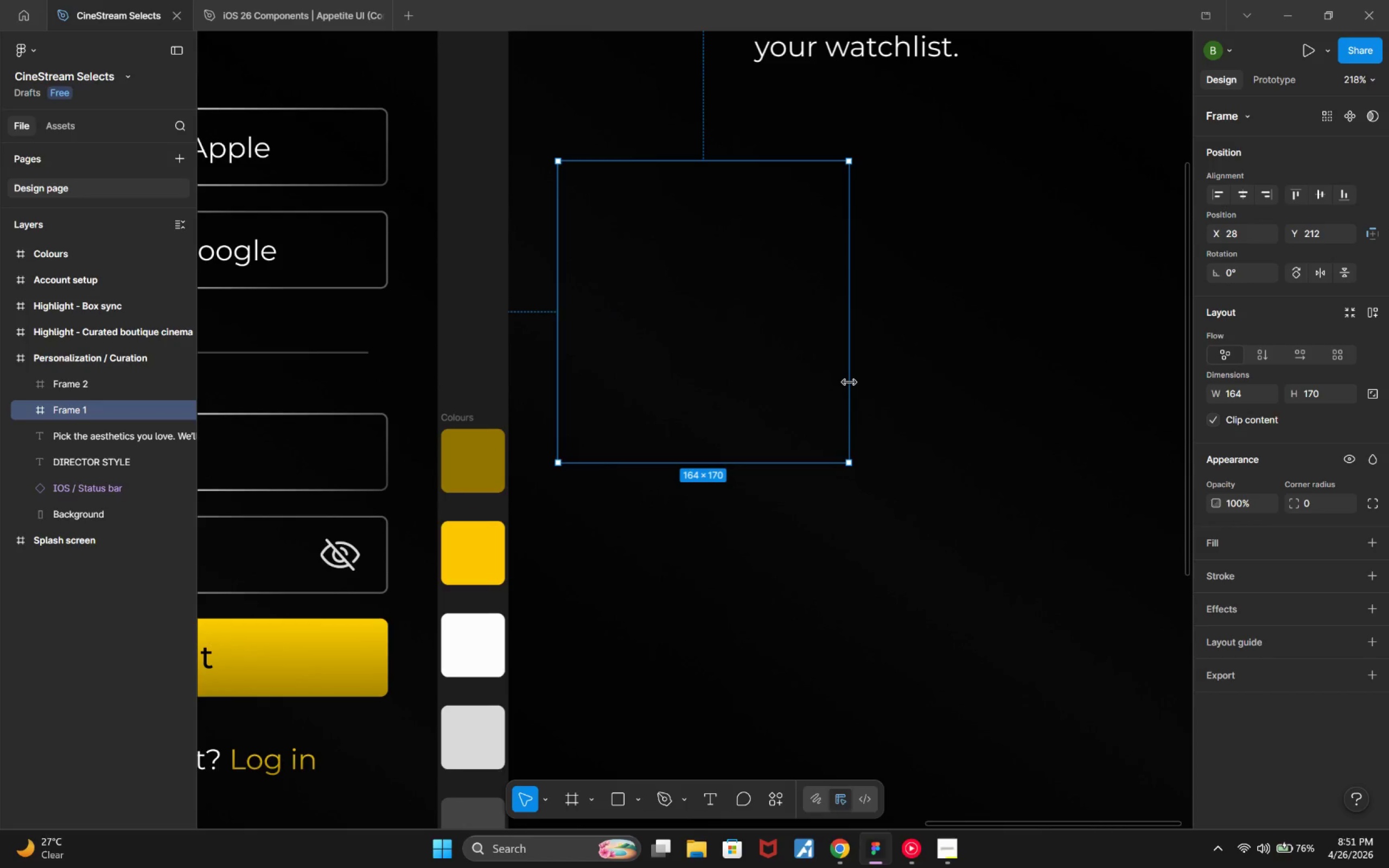 
left_click_drag(start_coordinate=[849, 382], to_coordinate=[840, 383])
 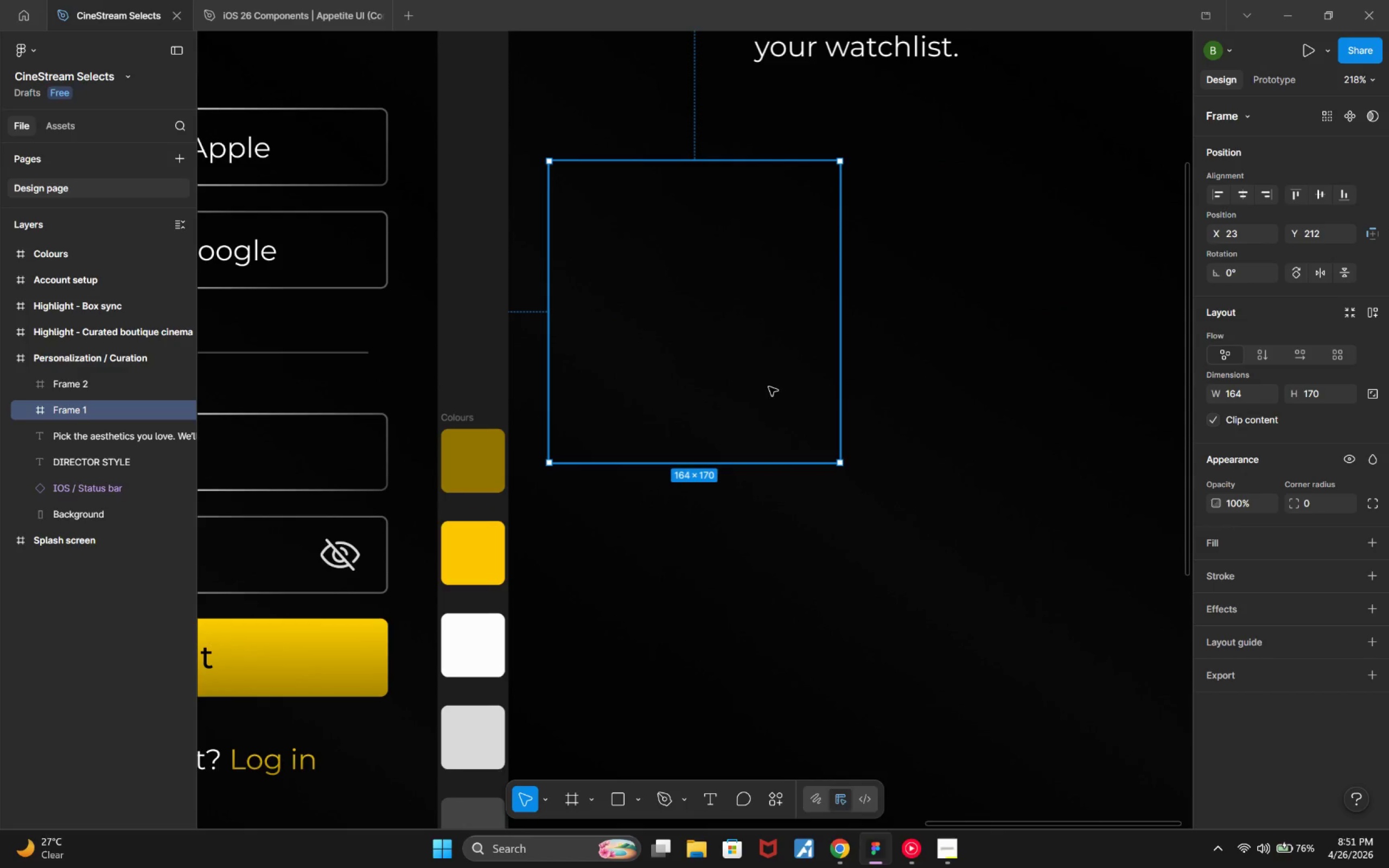 
hold_key(key=AltLeft, duration=0.77)
 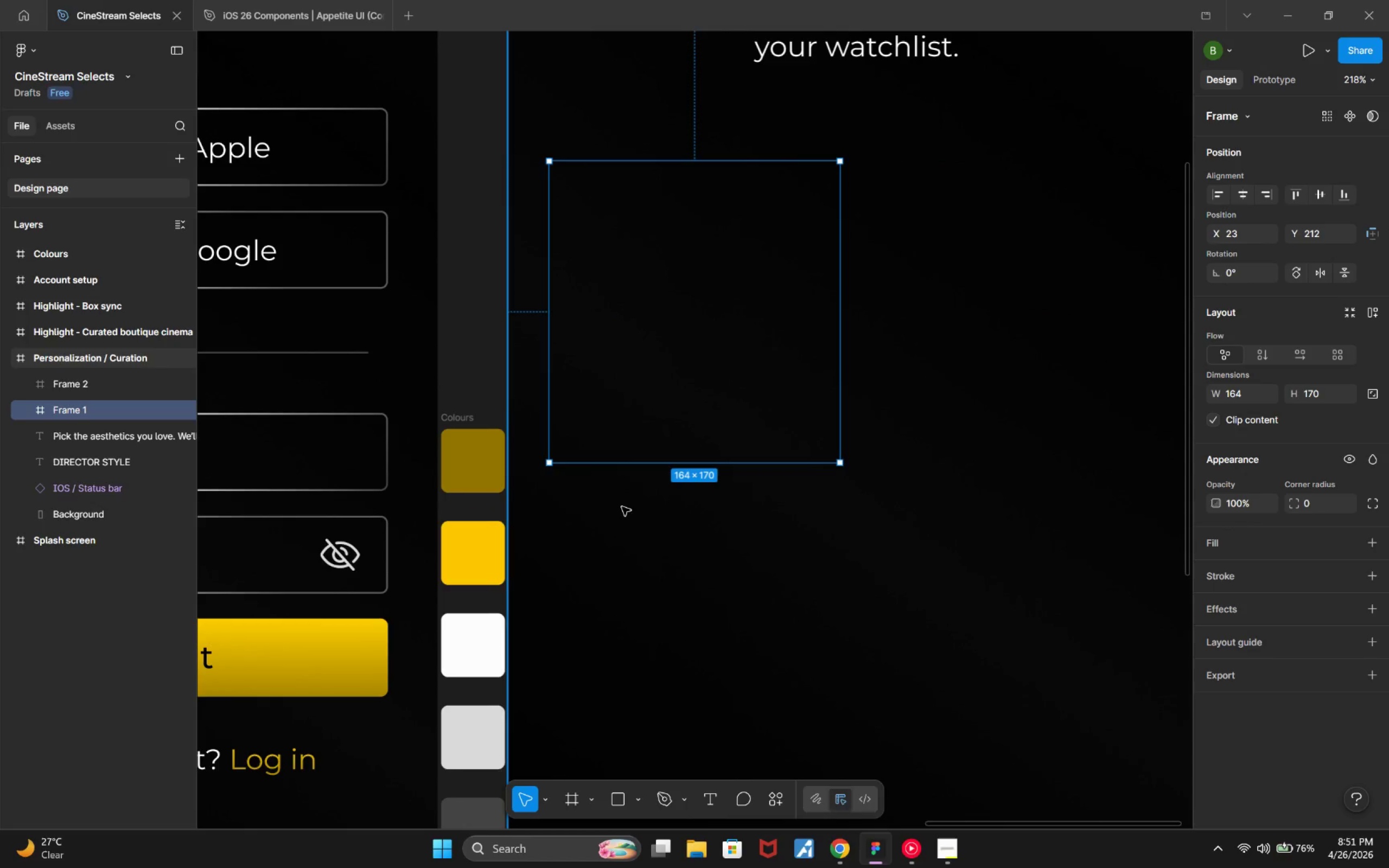 
key(Control+Z)
 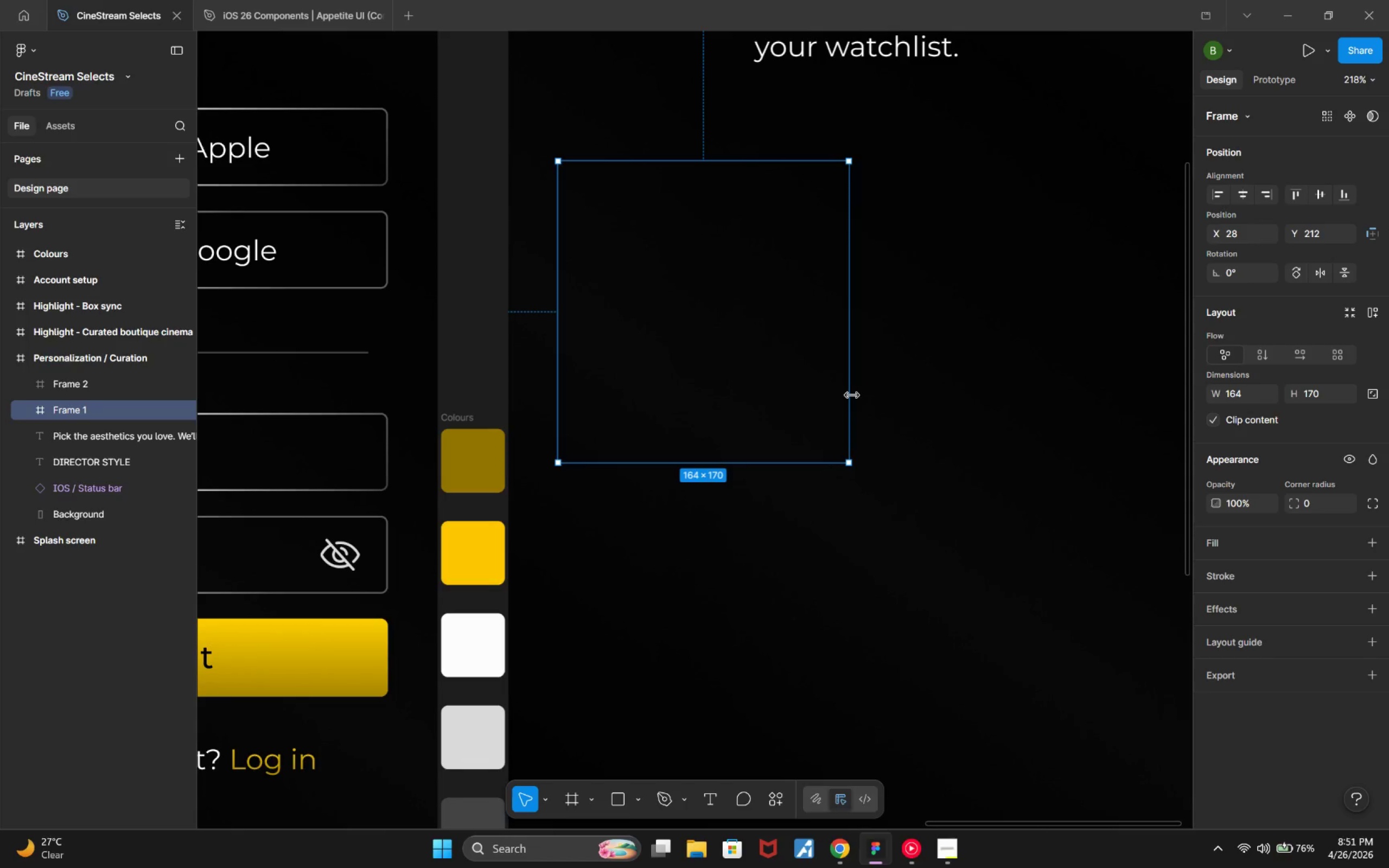 
left_click_drag(start_coordinate=[852, 395], to_coordinate=[840, 395])
 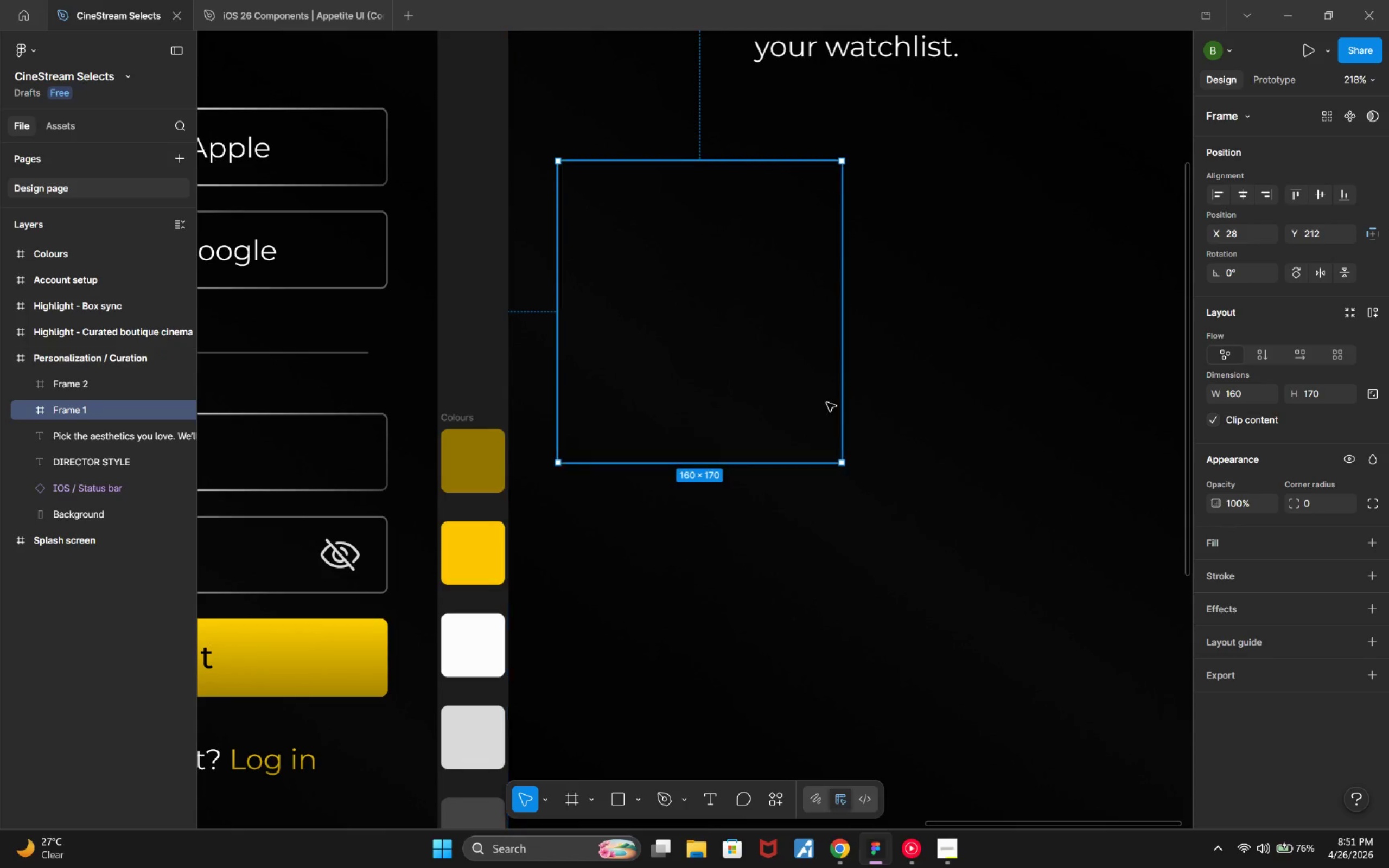 
key(Alt+AltLeft)
 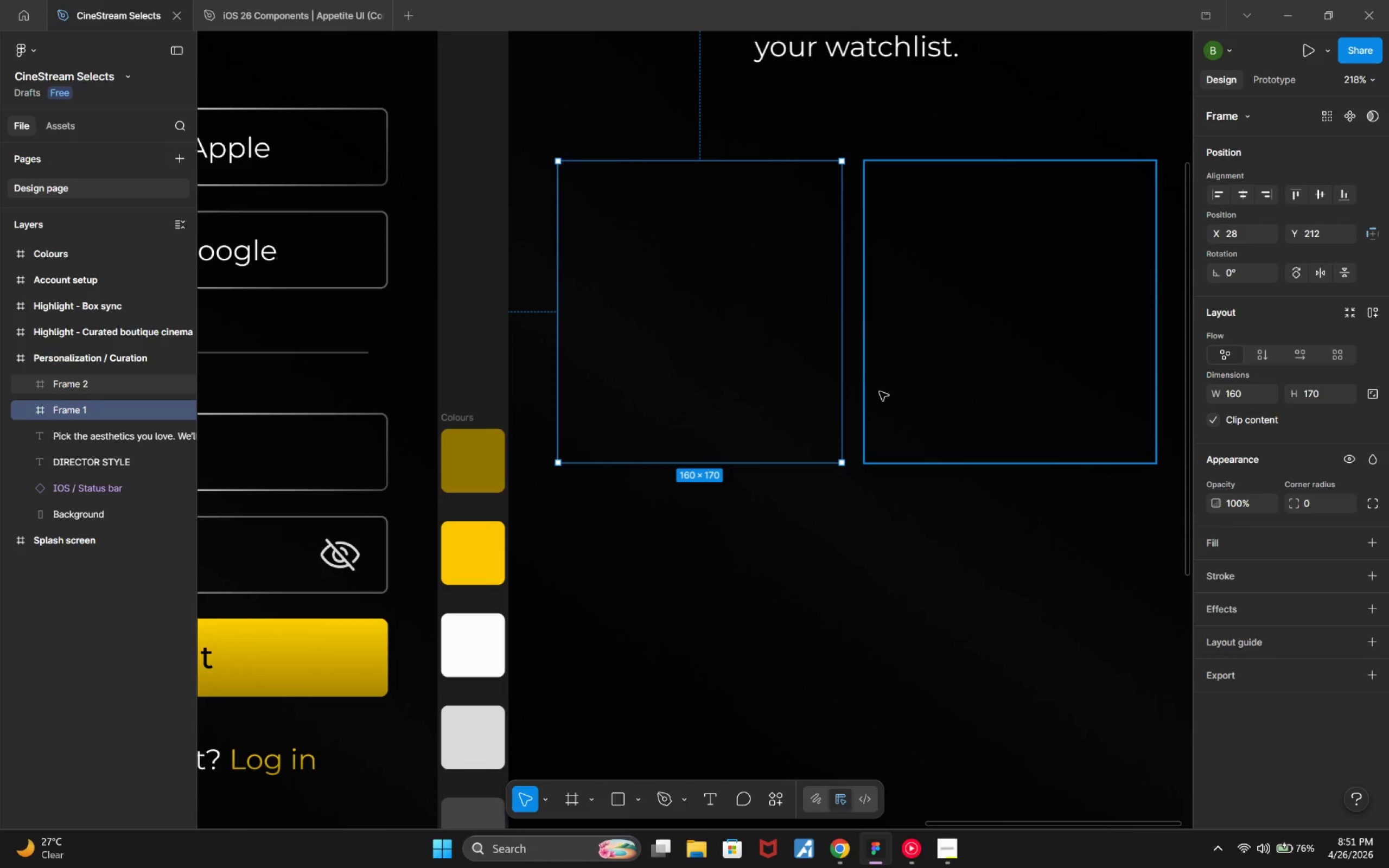 
hold_key(key=AltLeft, duration=1.68)
 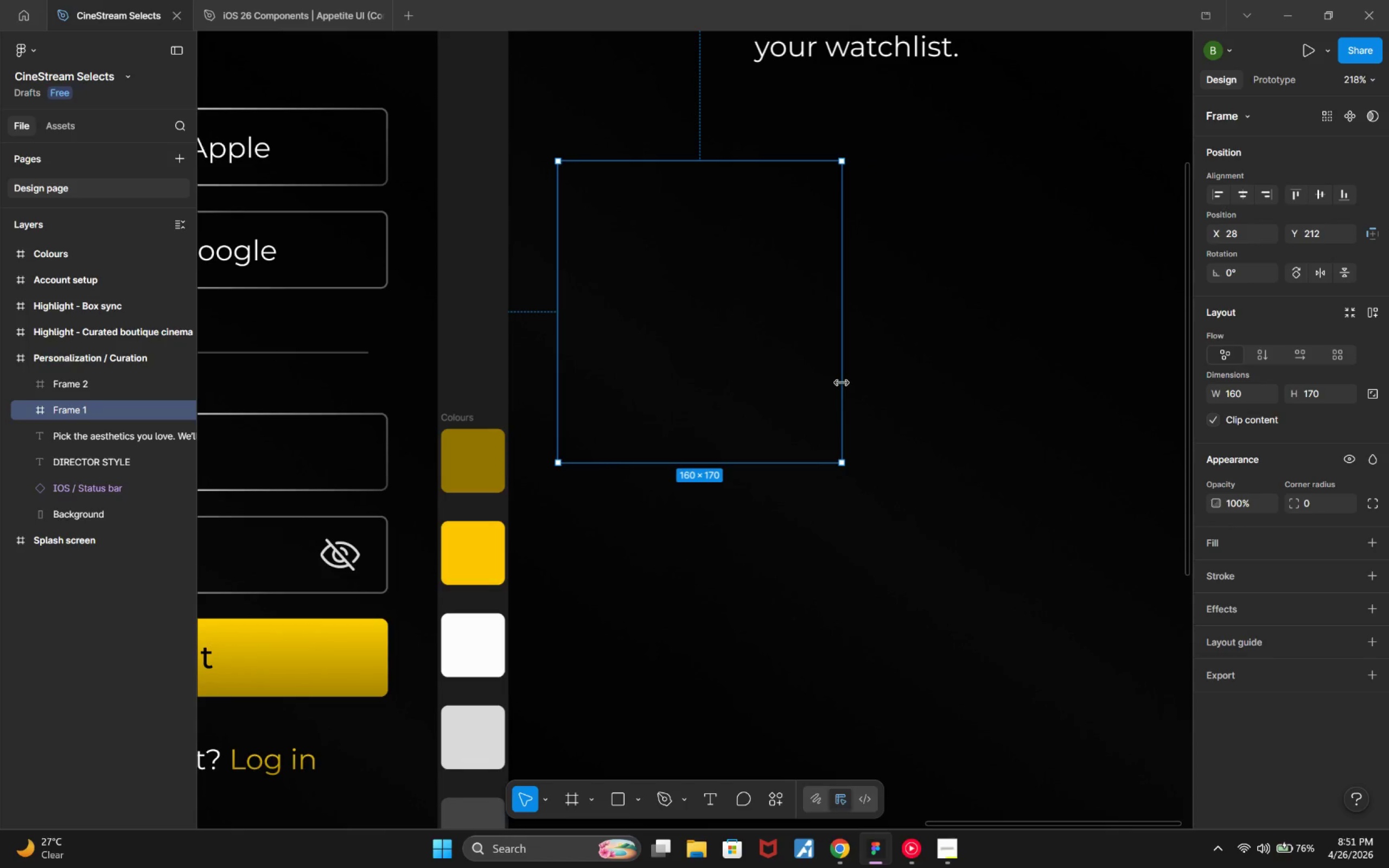 
left_click_drag(start_coordinate=[842, 383], to_coordinate=[848, 382])
 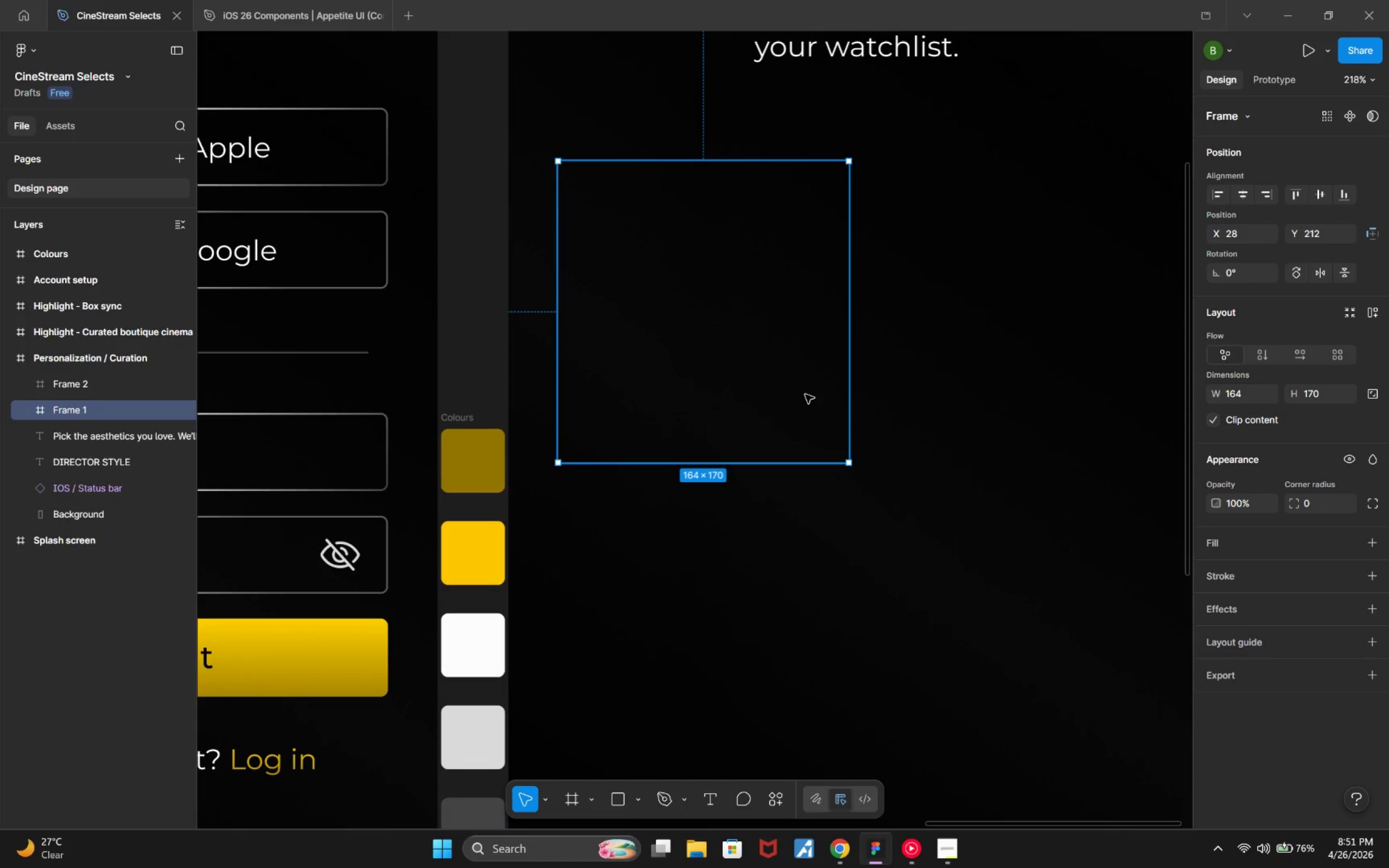 
hold_key(key=AltLeft, duration=0.42)
 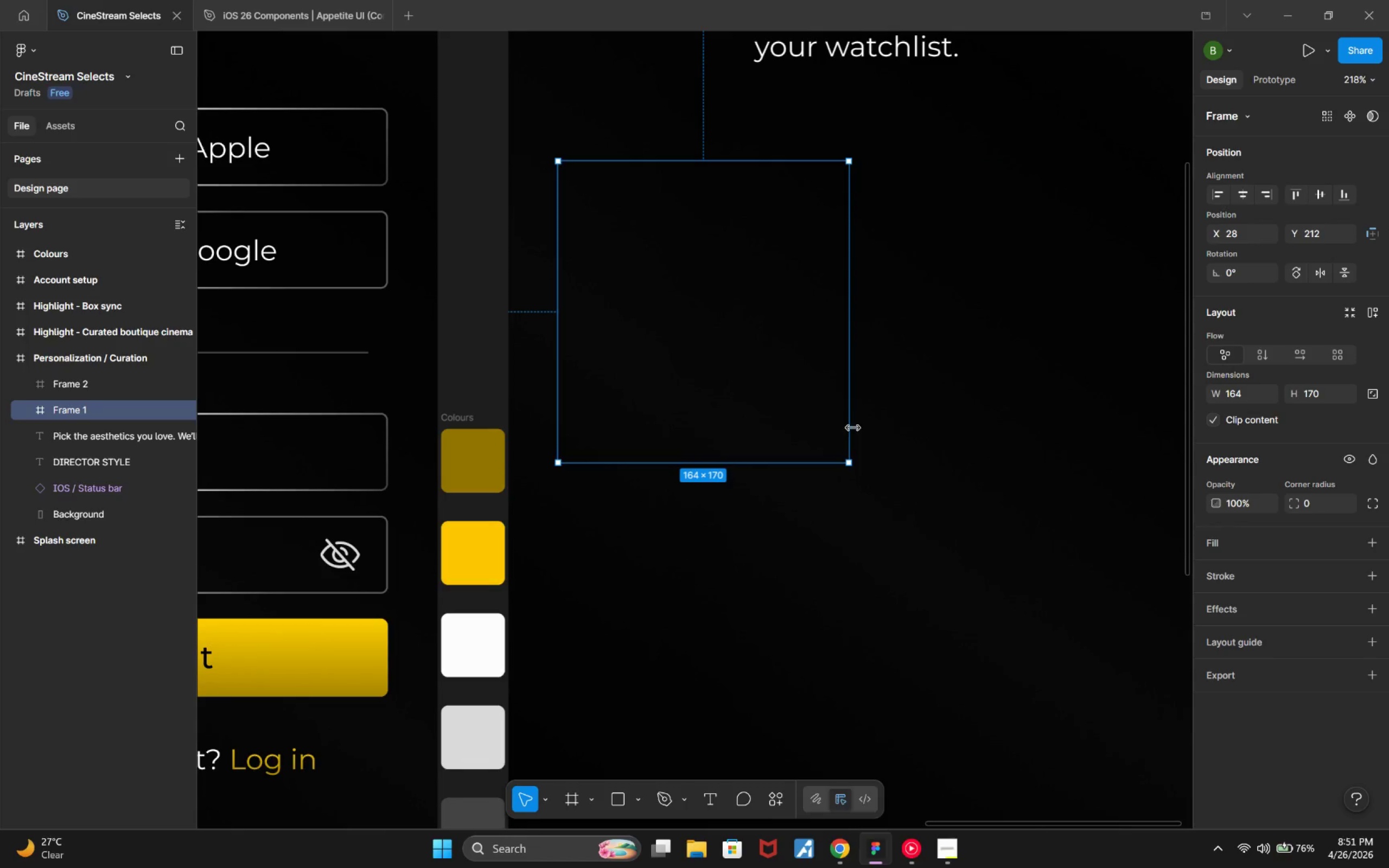 
key(Alt+AltLeft)
 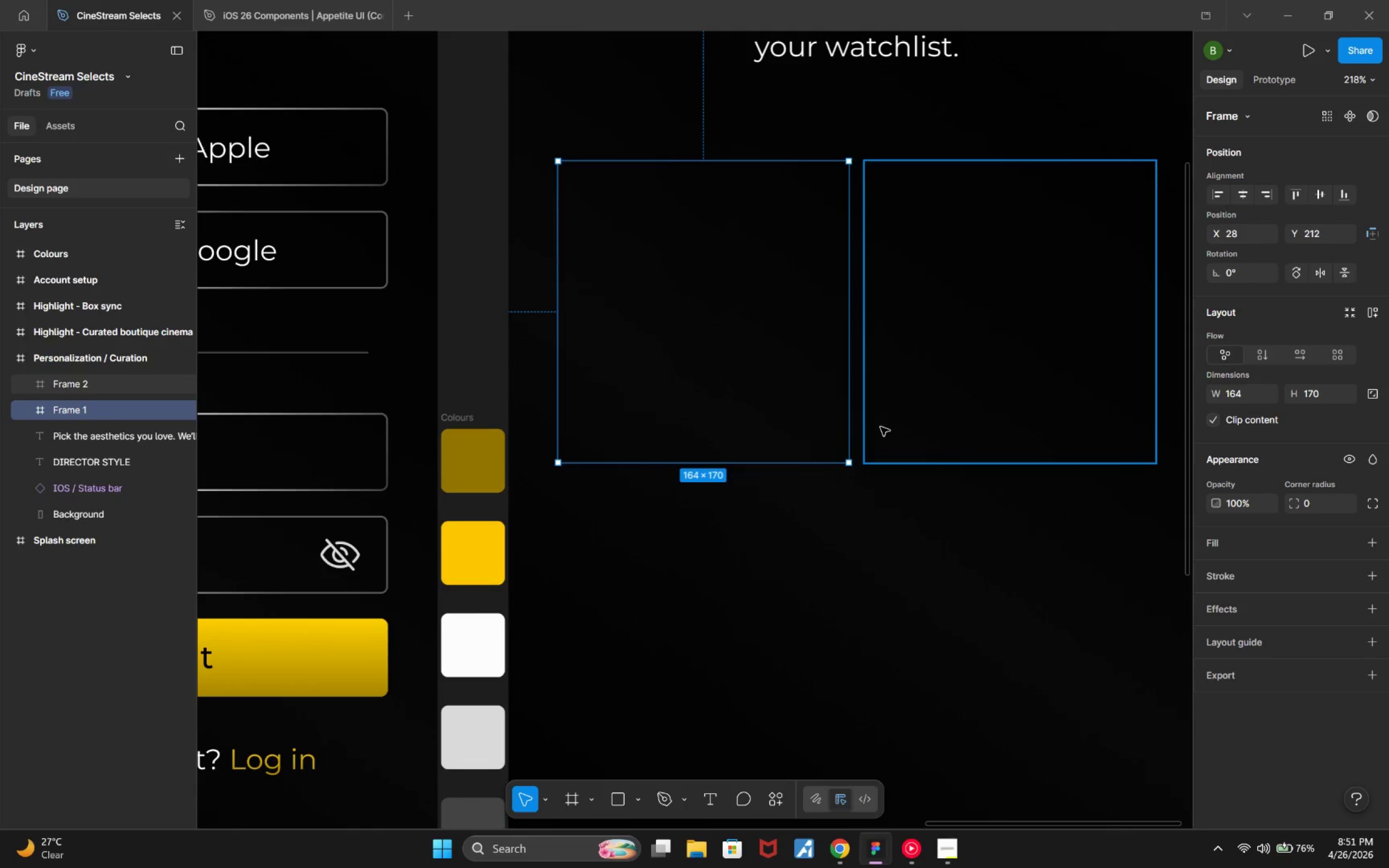 
key(Alt+AltLeft)
 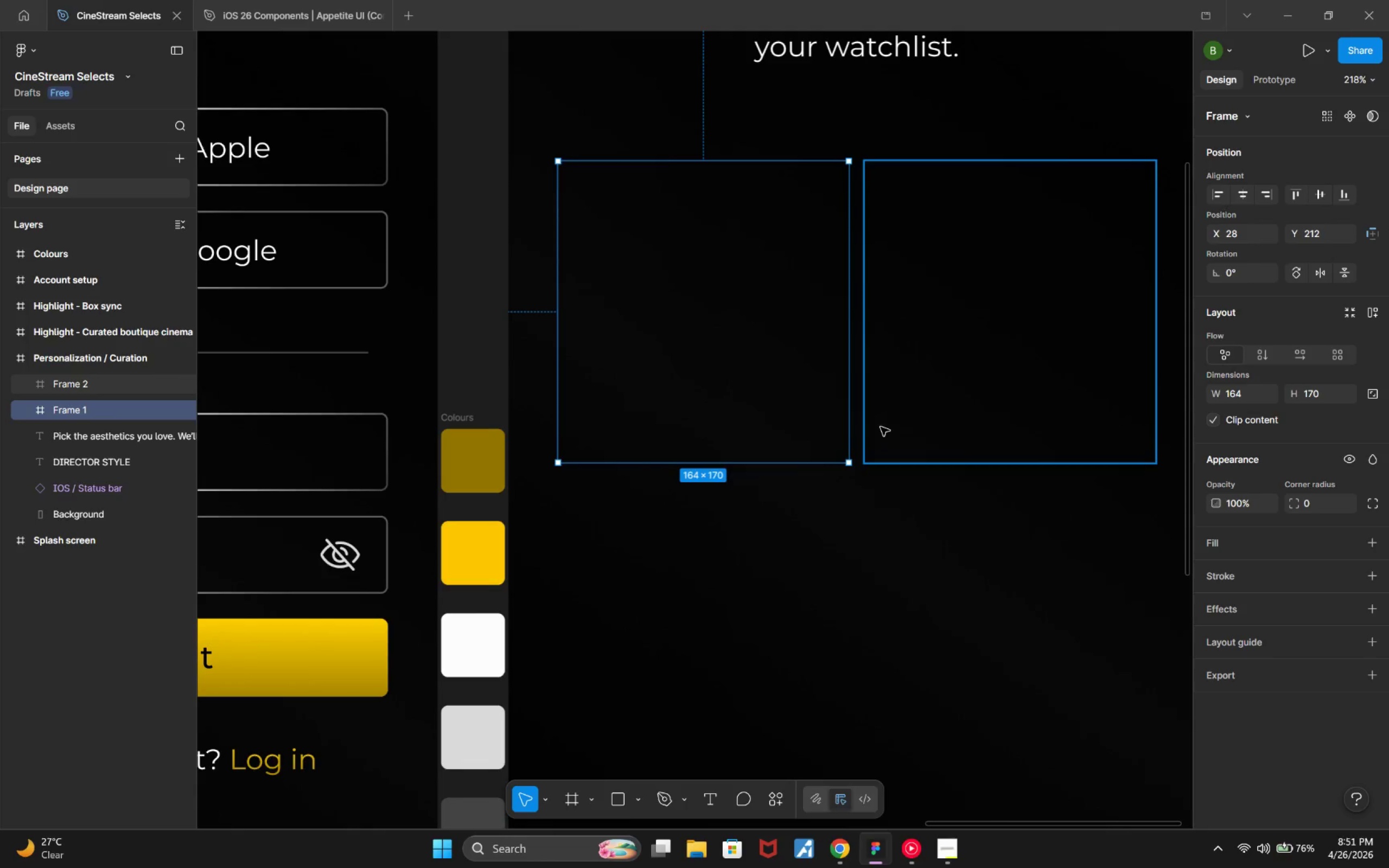 
key(Alt+AltLeft)
 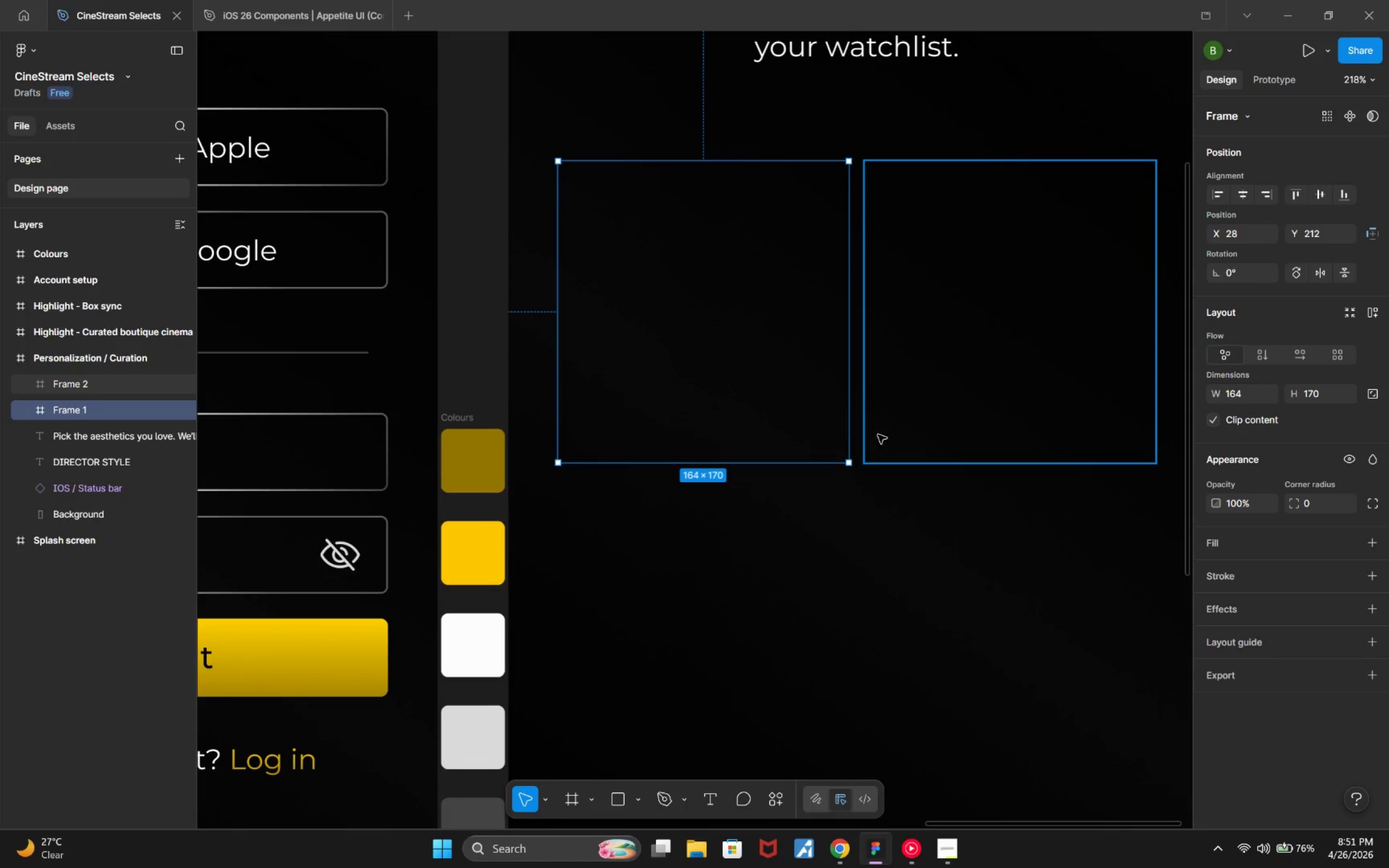 
hold_key(key=AltLeft, duration=1.46)
 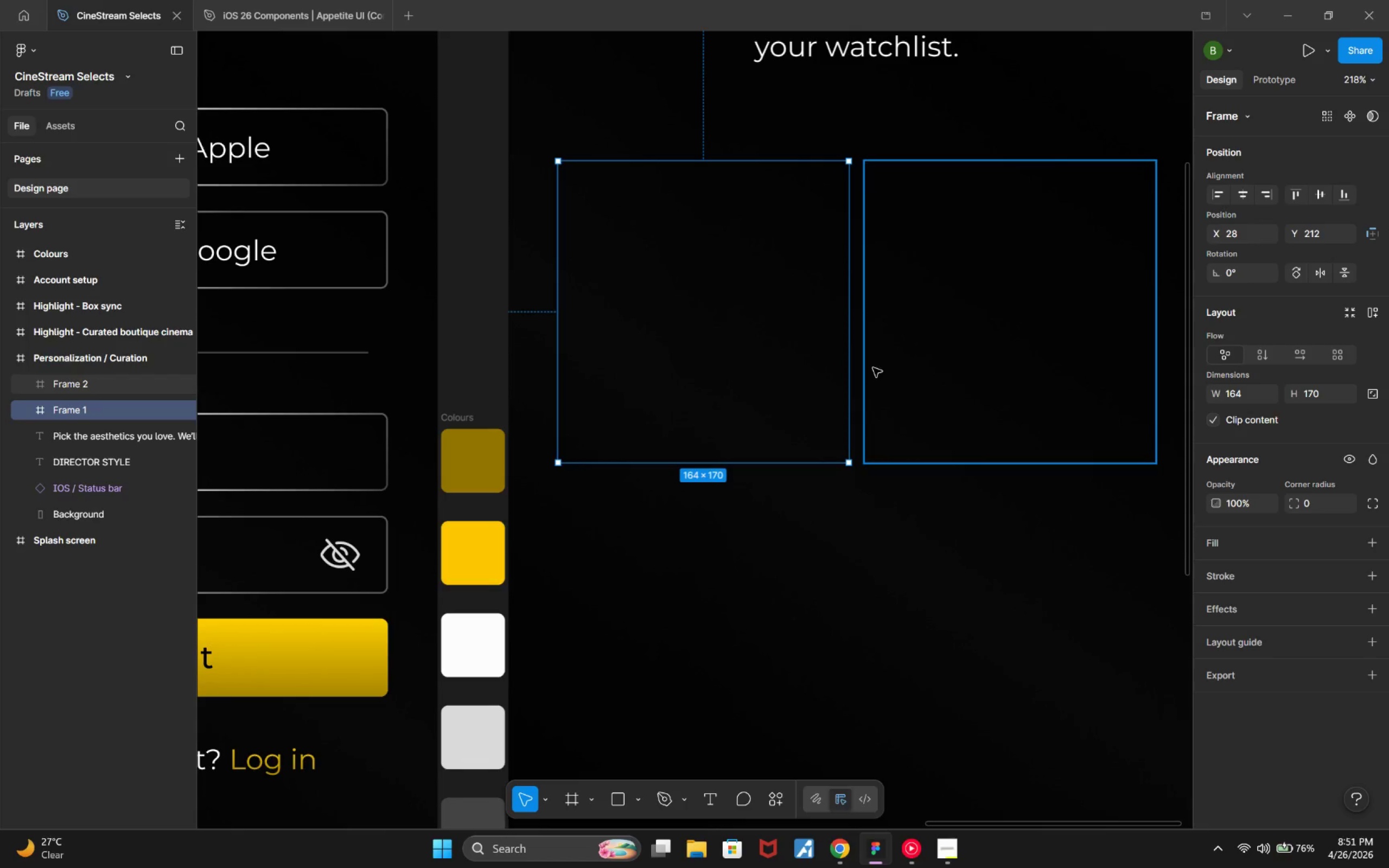 
hold_key(key=ControlLeft, duration=0.89)
scroll: coordinate [876, 395], scroll_direction: up, amount: 8.0
 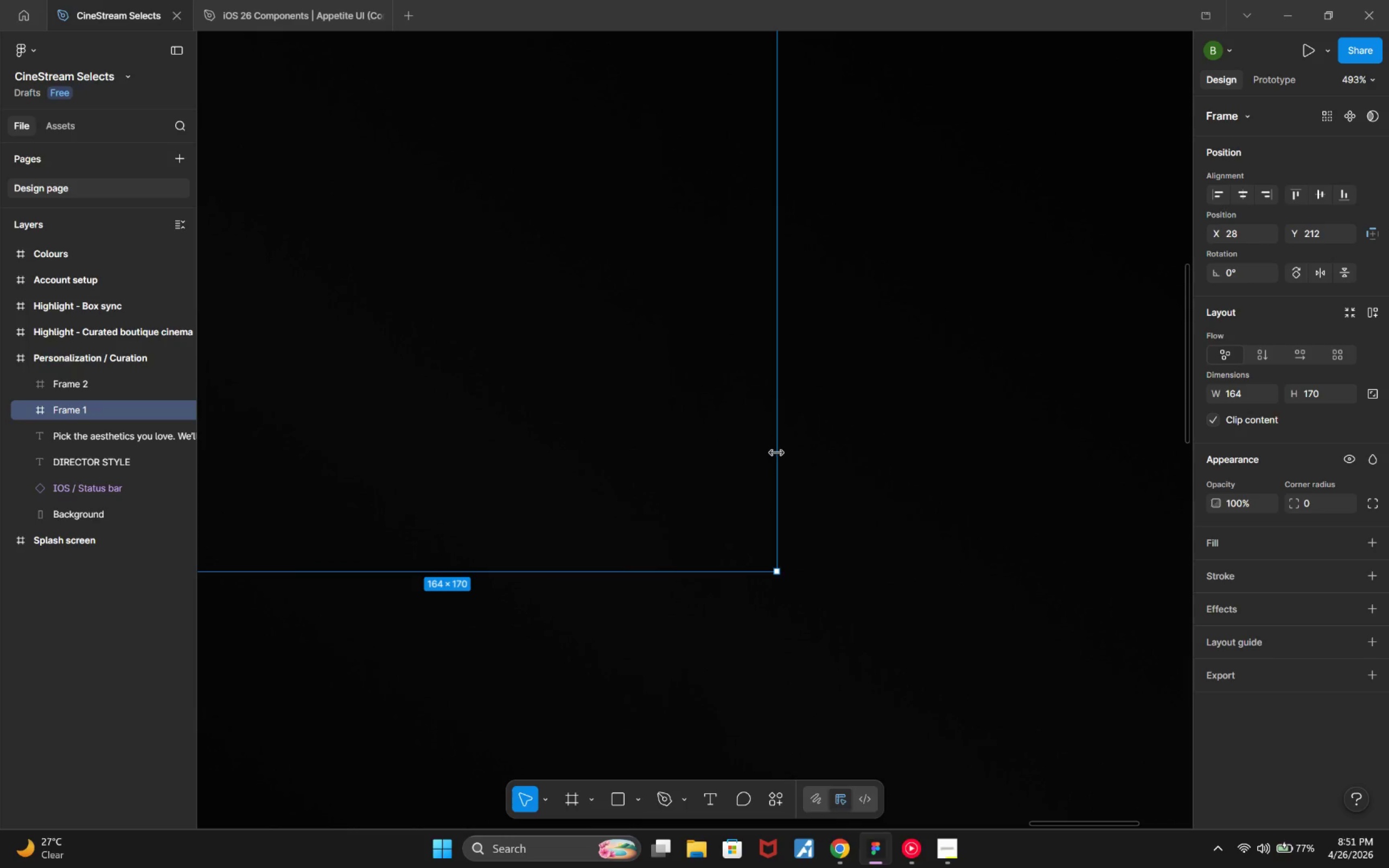 
hold_key(key=ControlLeft, duration=0.64)
scroll: coordinate [778, 458], scroll_direction: down, amount: 4.0
 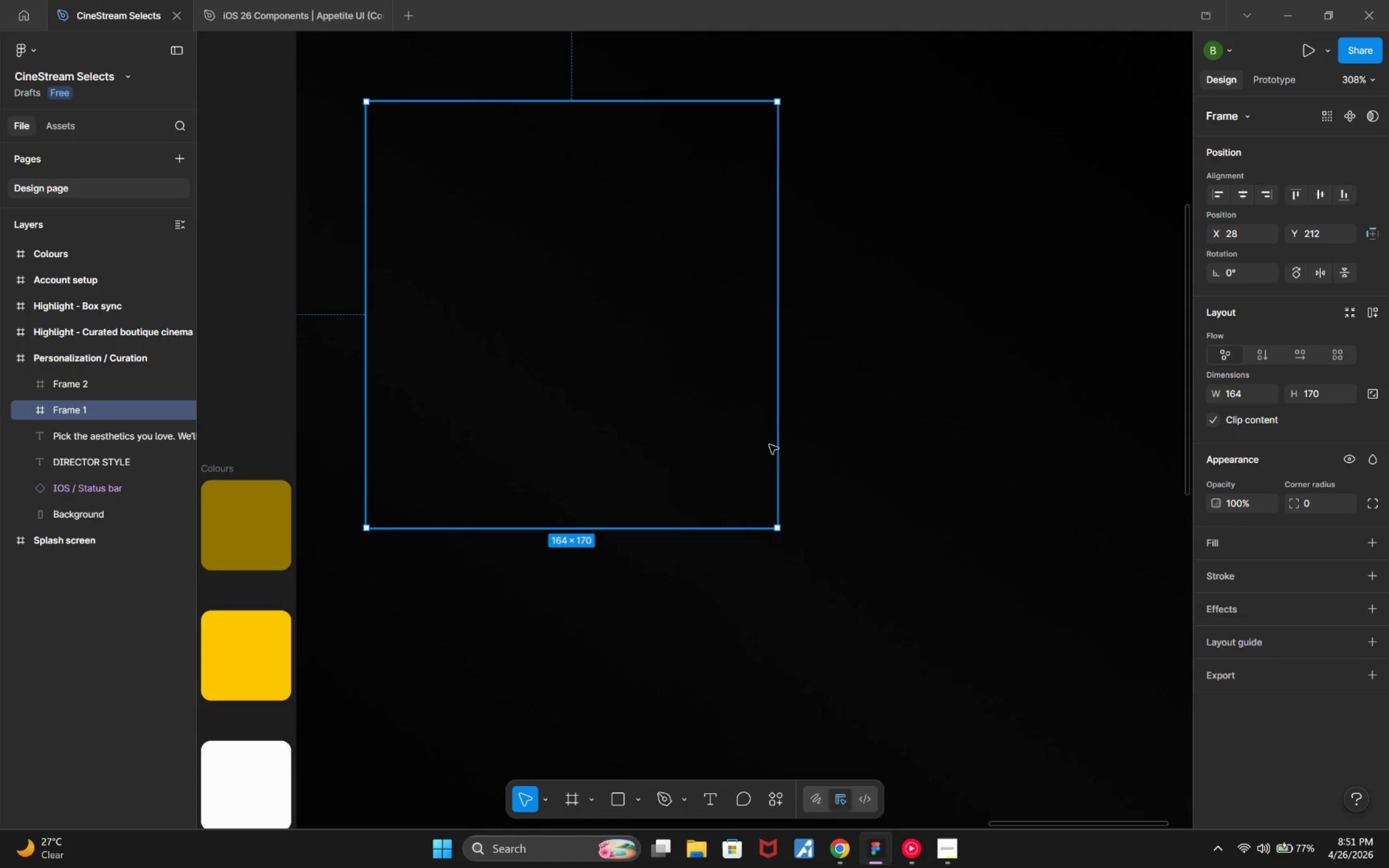 
key(Control+ControlLeft)
 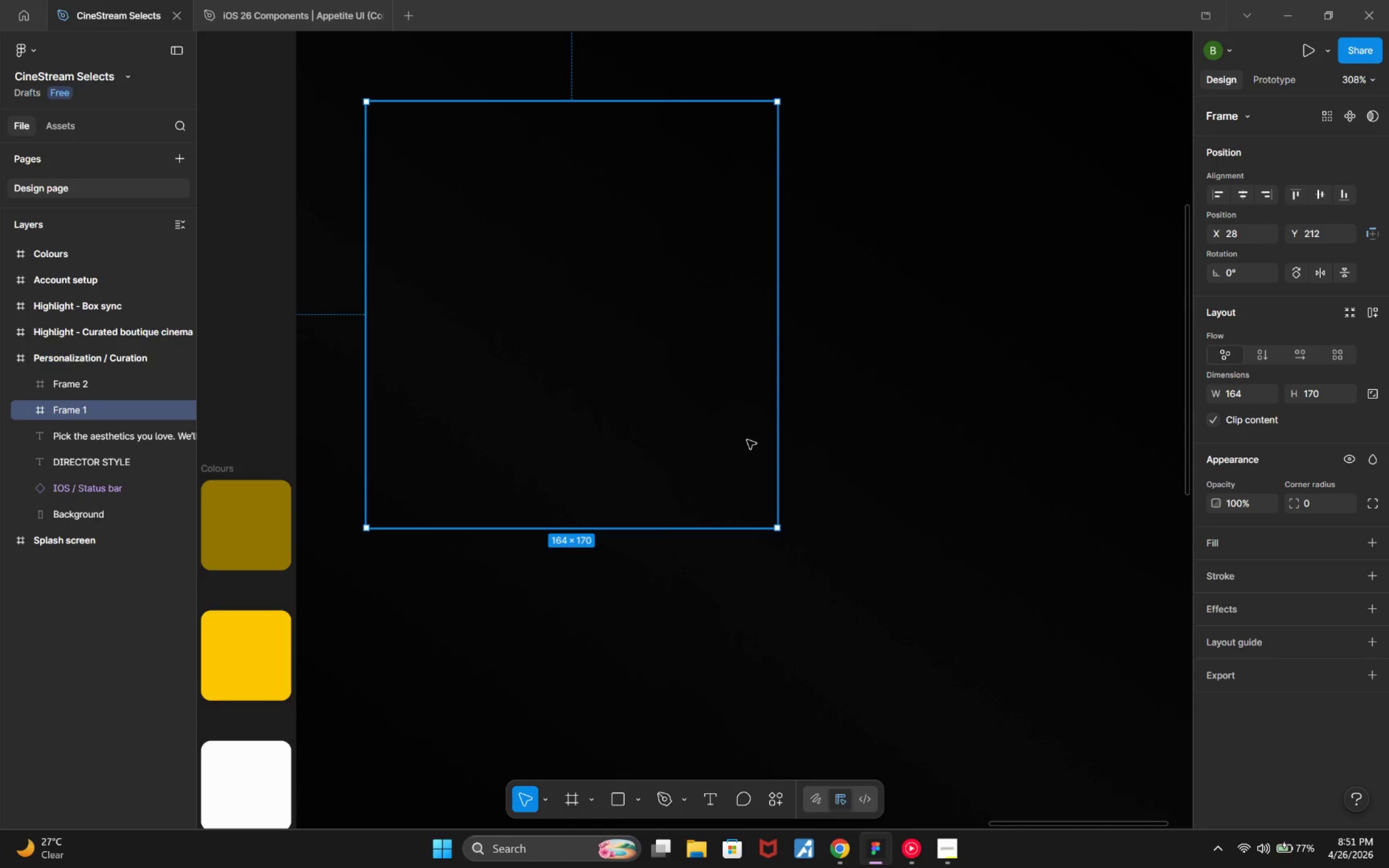 
left_click([747, 440])
 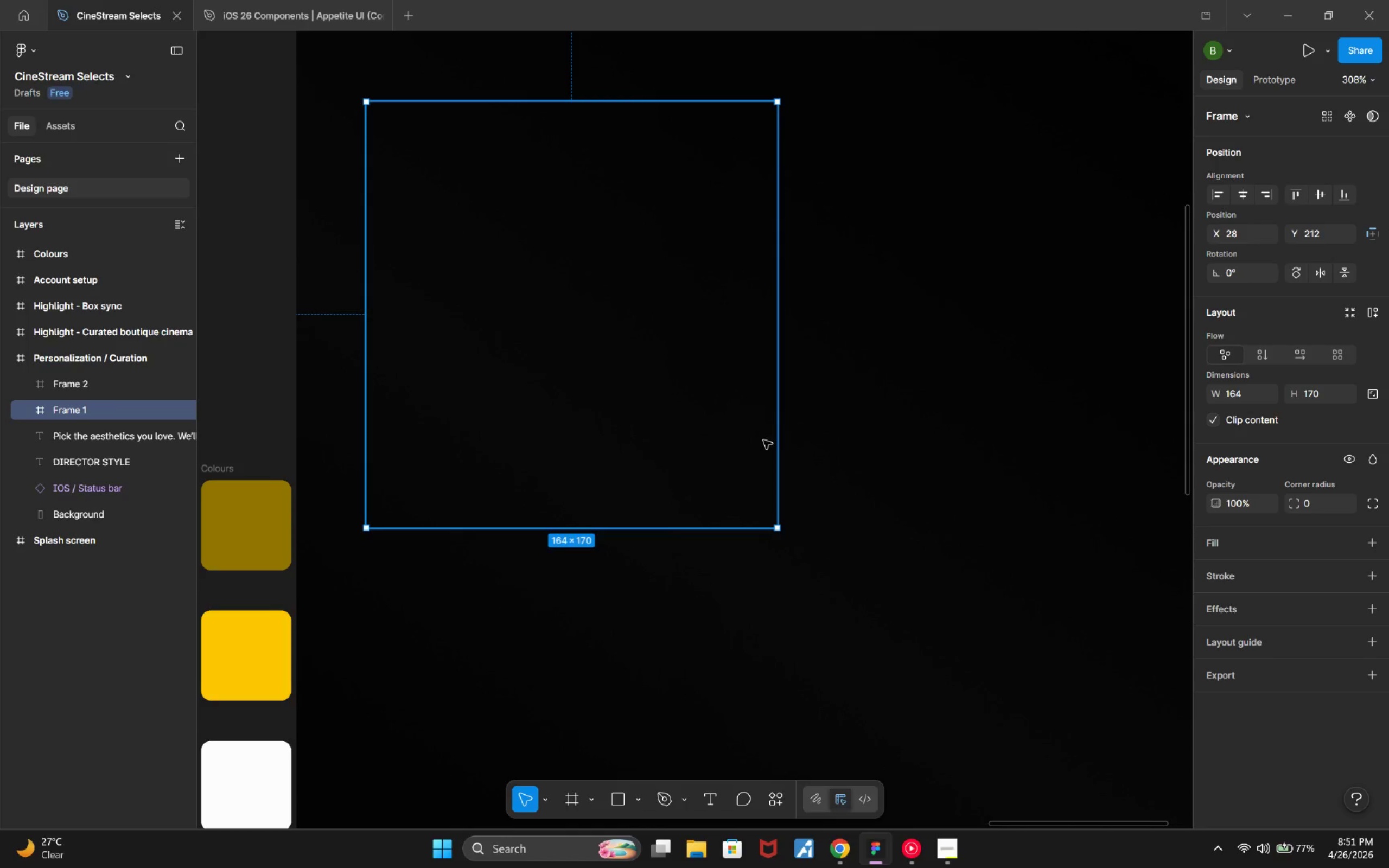 
hold_key(key=ControlLeft, duration=0.43)
scroll: coordinate [781, 504], scroll_direction: up, amount: 6.0
 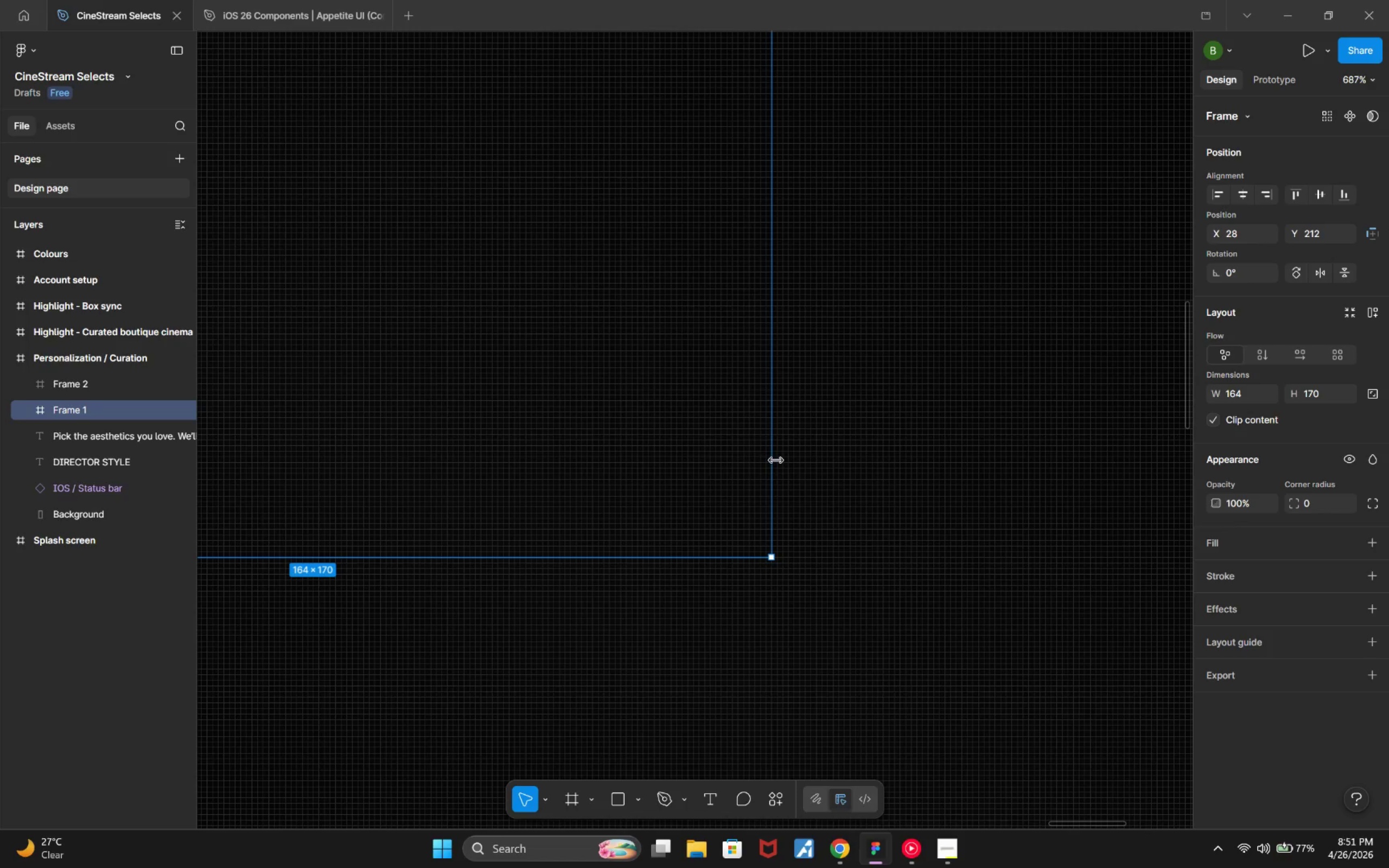 
left_click_drag(start_coordinate=[775, 460], to_coordinate=[756, 457])
 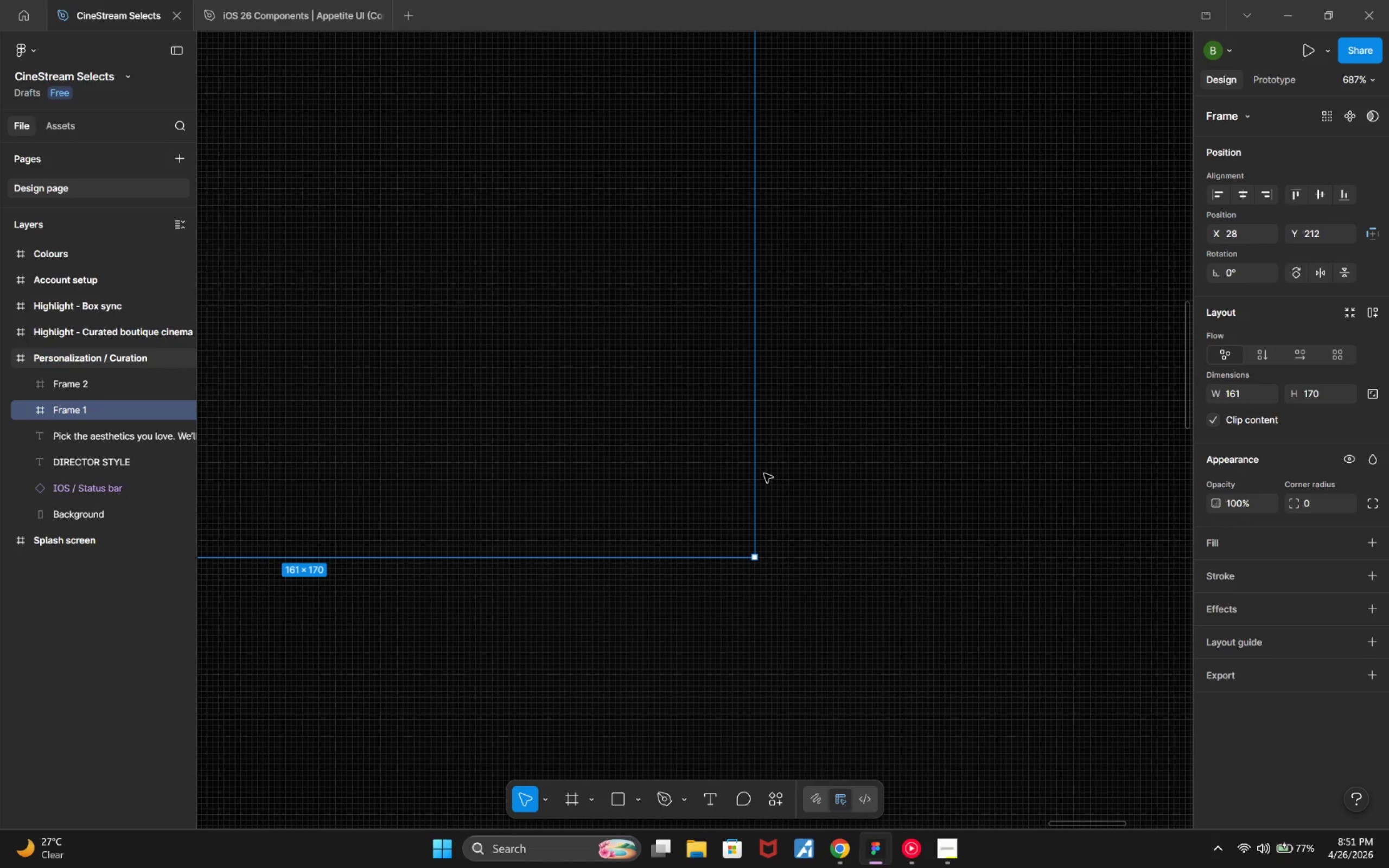 
hold_key(key=ControlLeft, duration=0.53)
 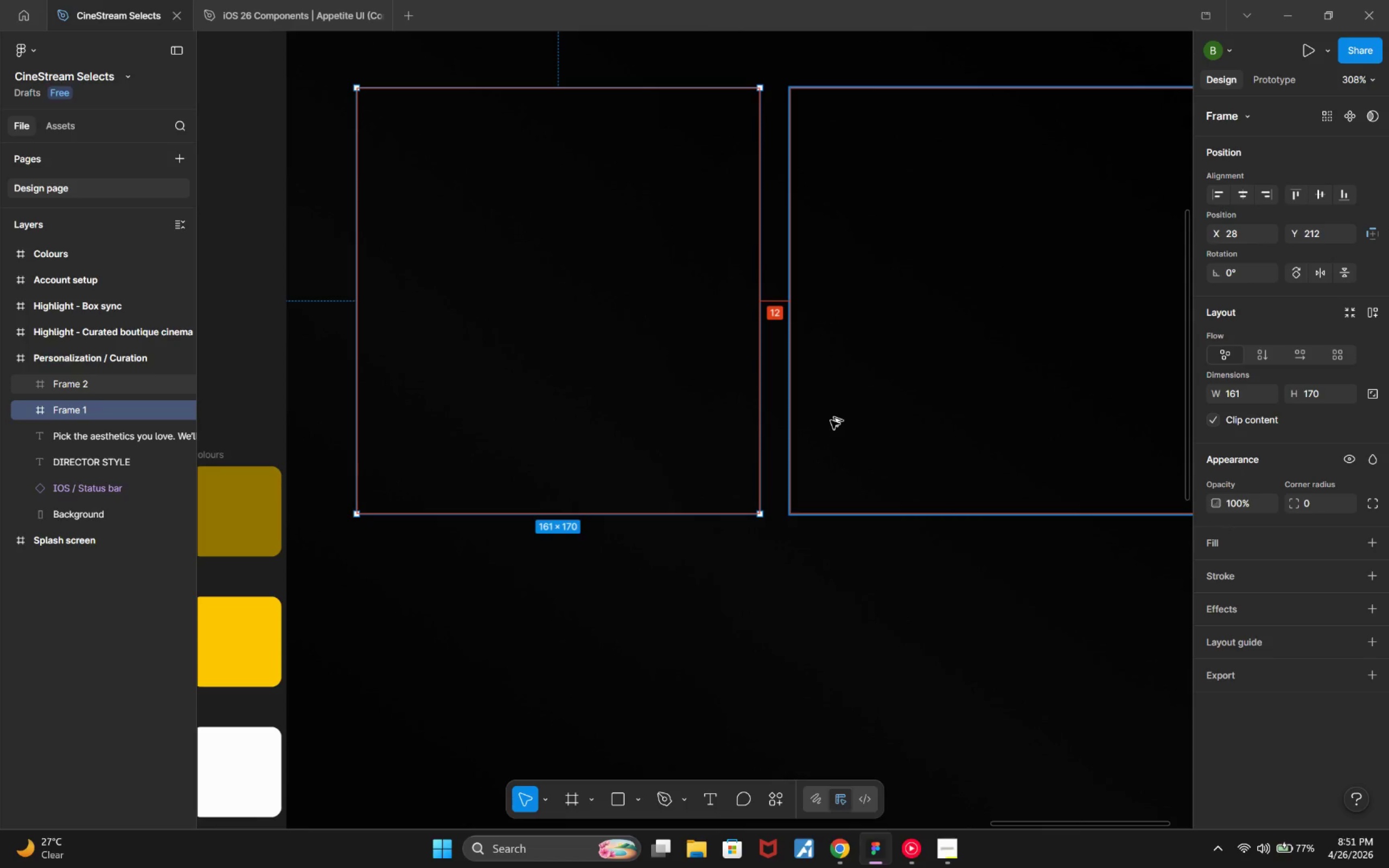 
hold_key(key=AltLeft, duration=1.52)
 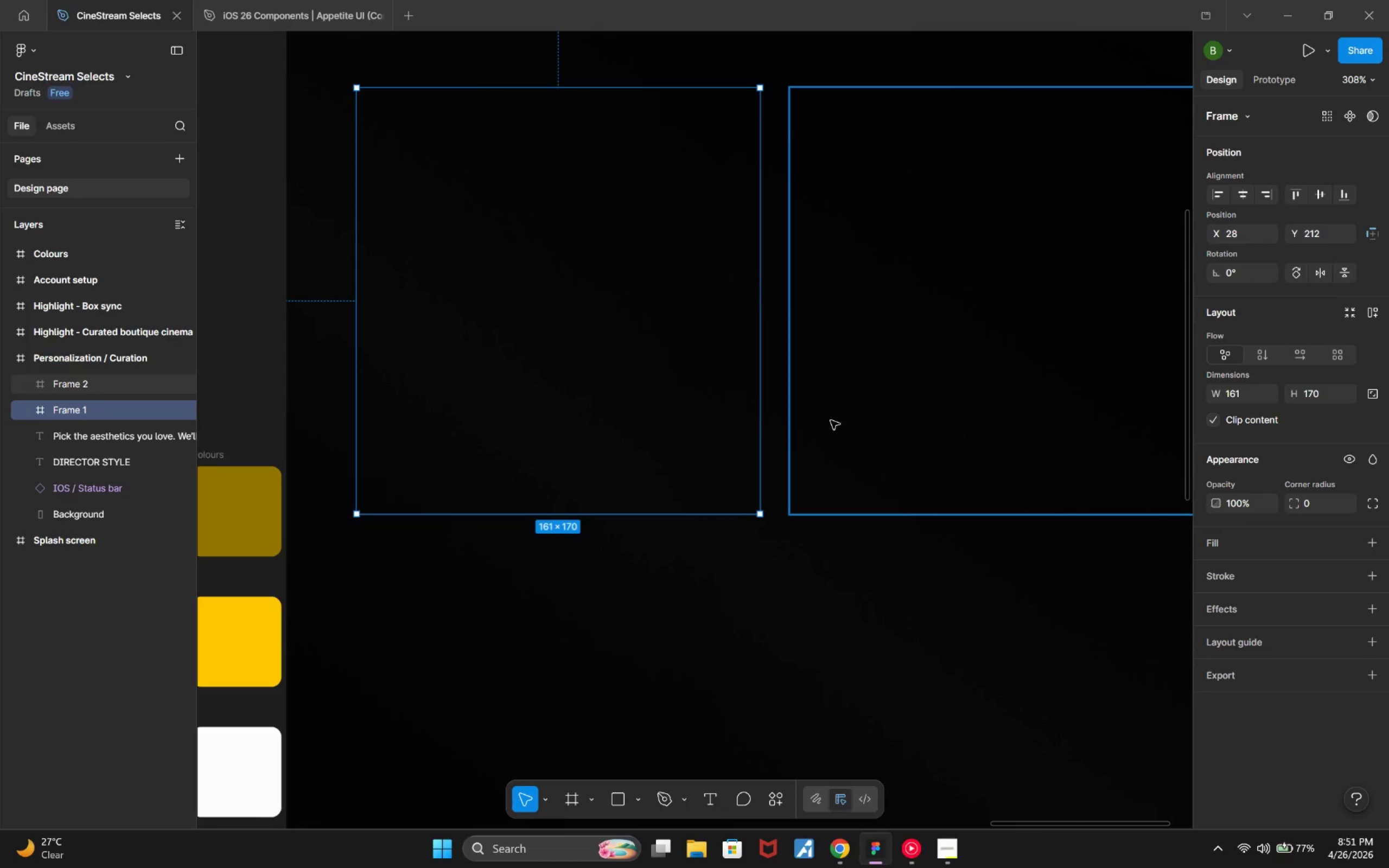 
scroll: coordinate [764, 480], scroll_direction: down, amount: 6.0
 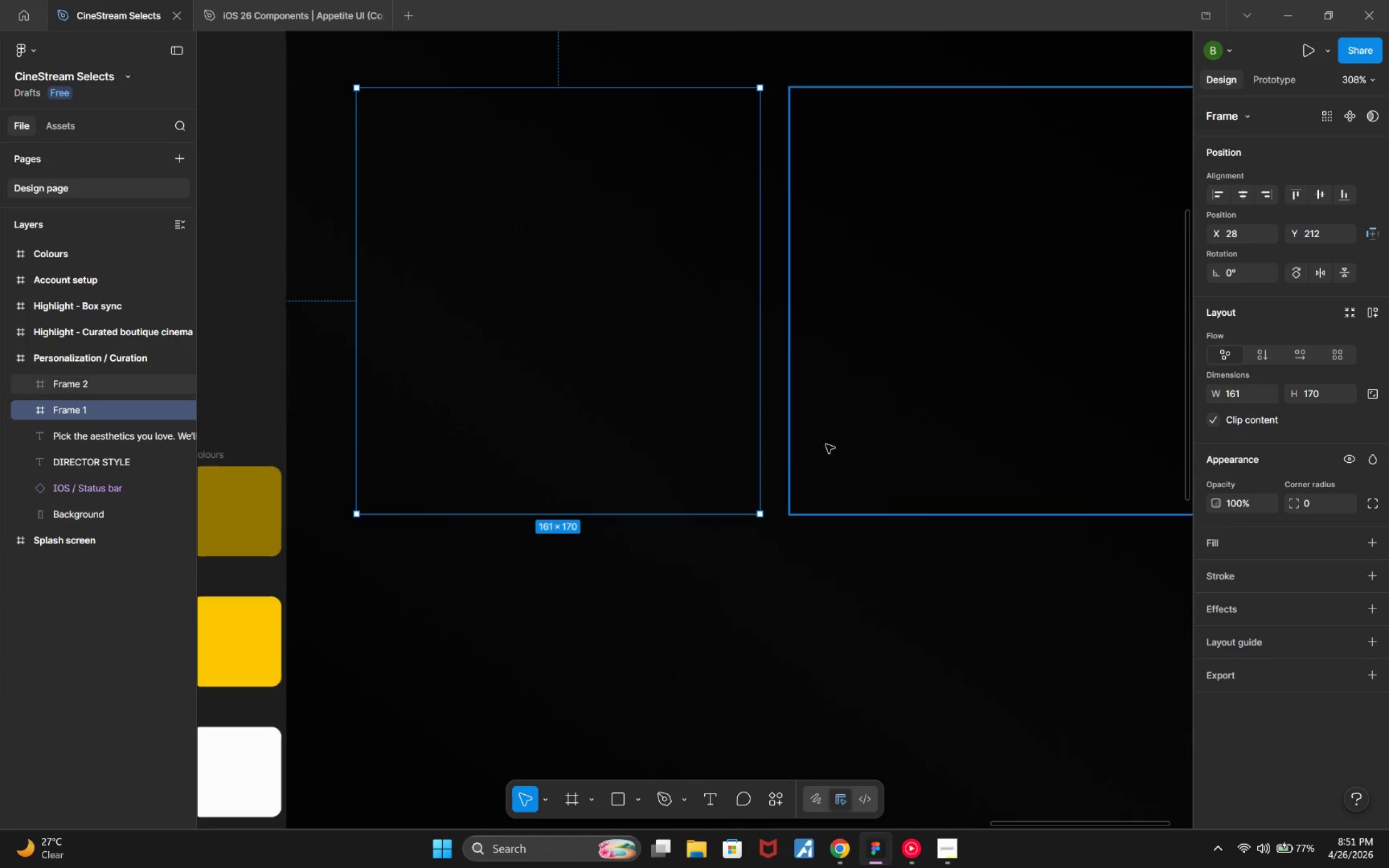 
key(Control+Z)
 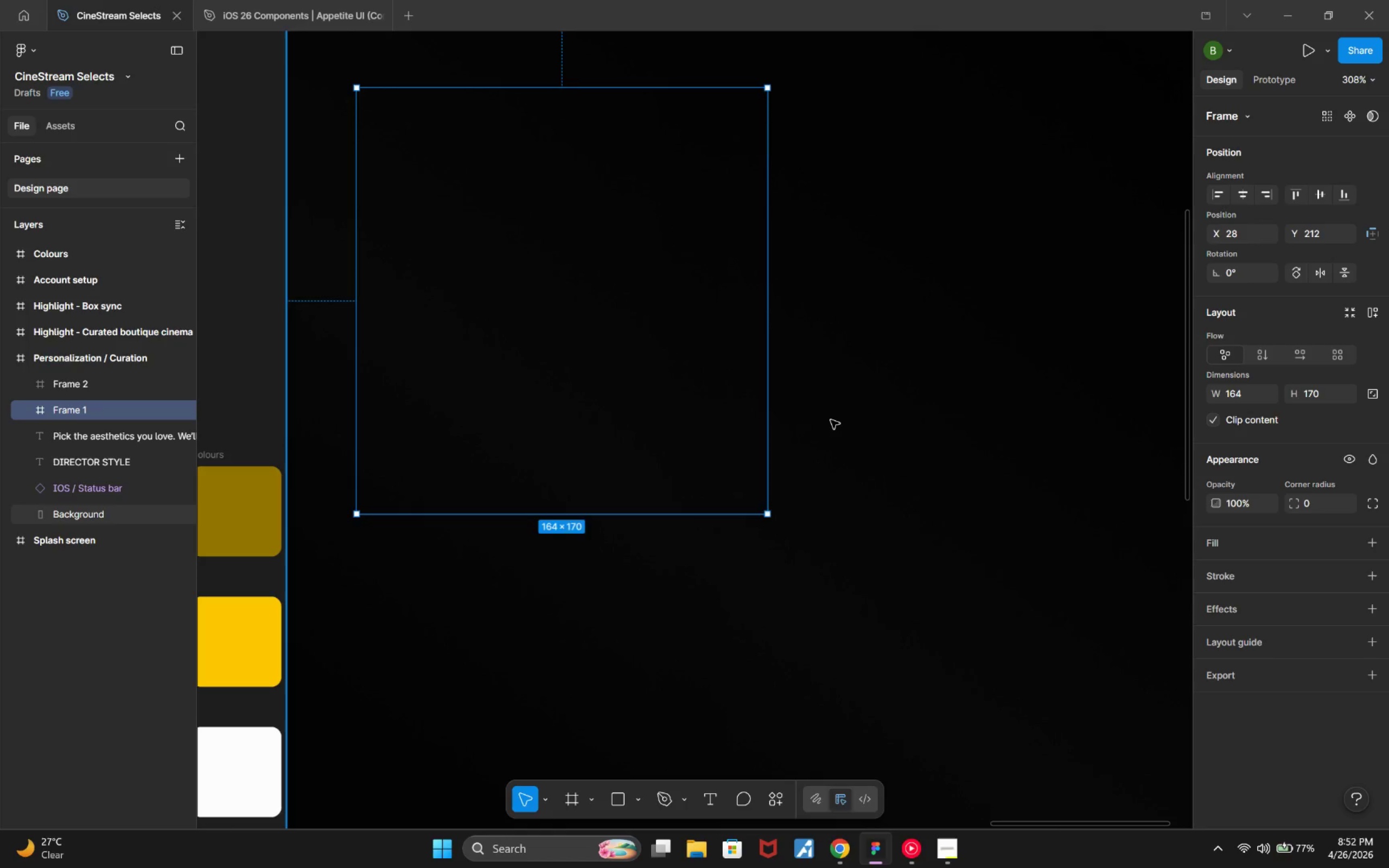 
key(Control+Z)
 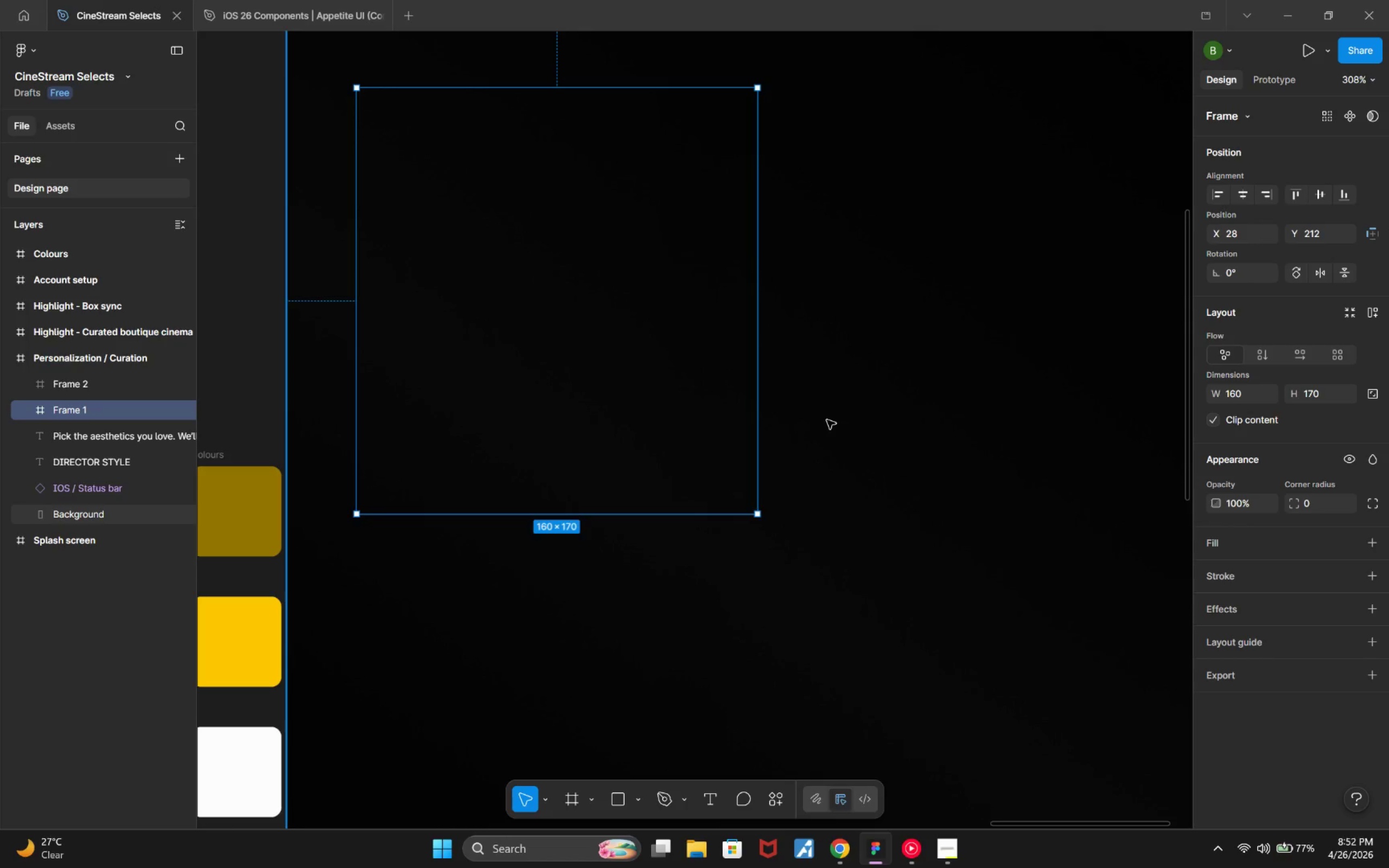 
key(Control+Z)
 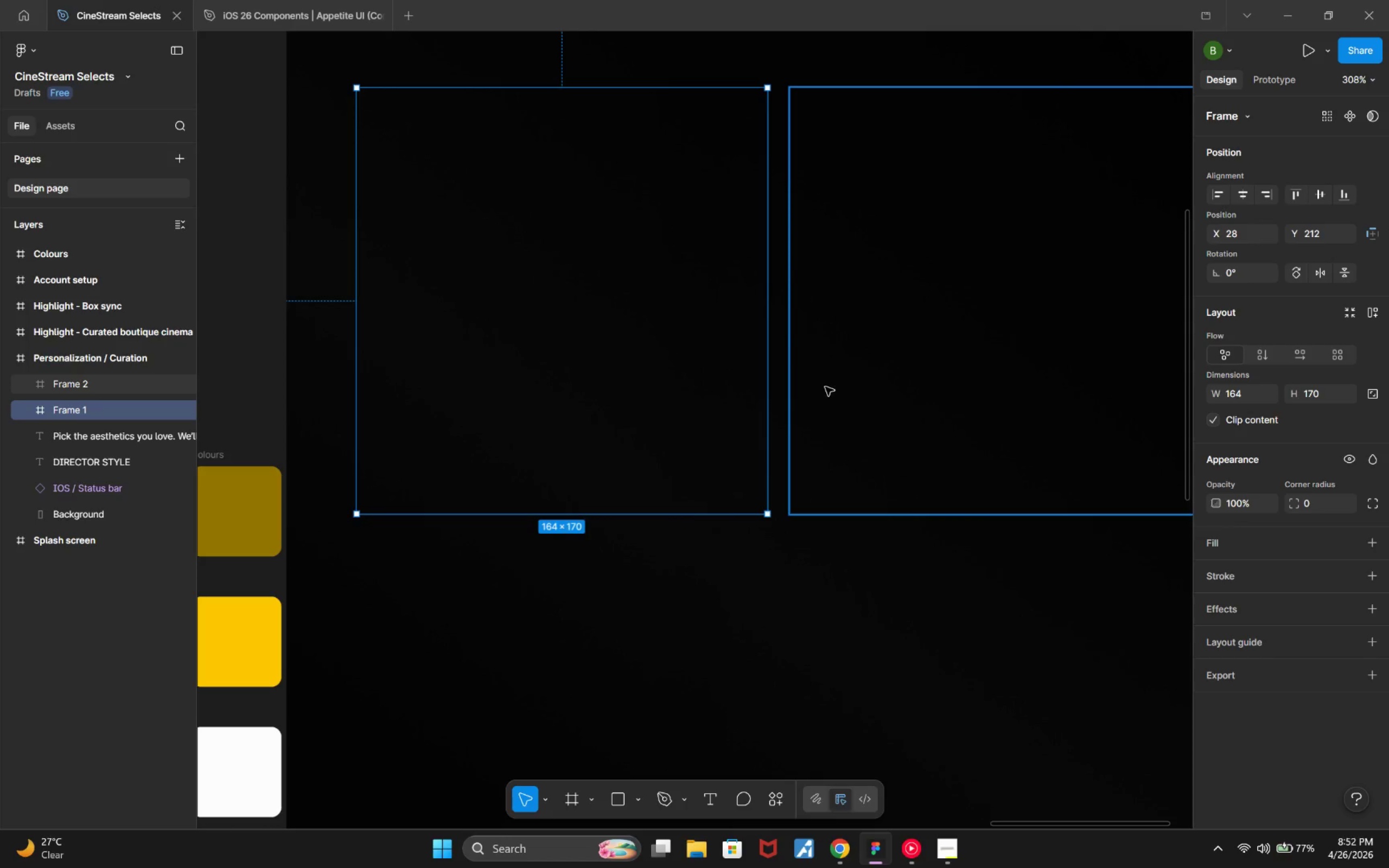 
hold_key(key=AltLeft, duration=0.4)
 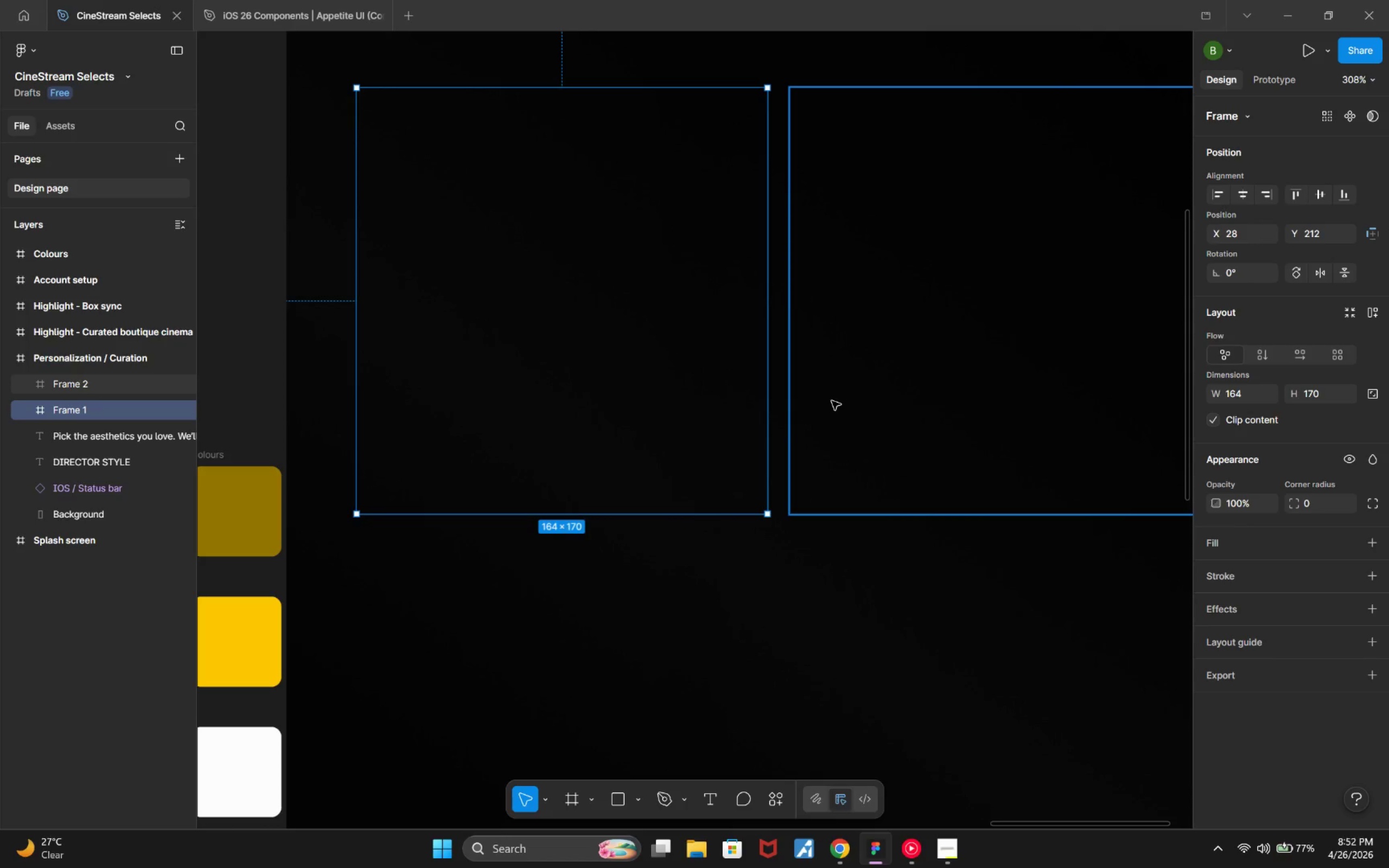 
hold_key(key=ControlLeft, duration=0.46)
scroll: coordinate [867, 444], scroll_direction: down, amount: 3.0
 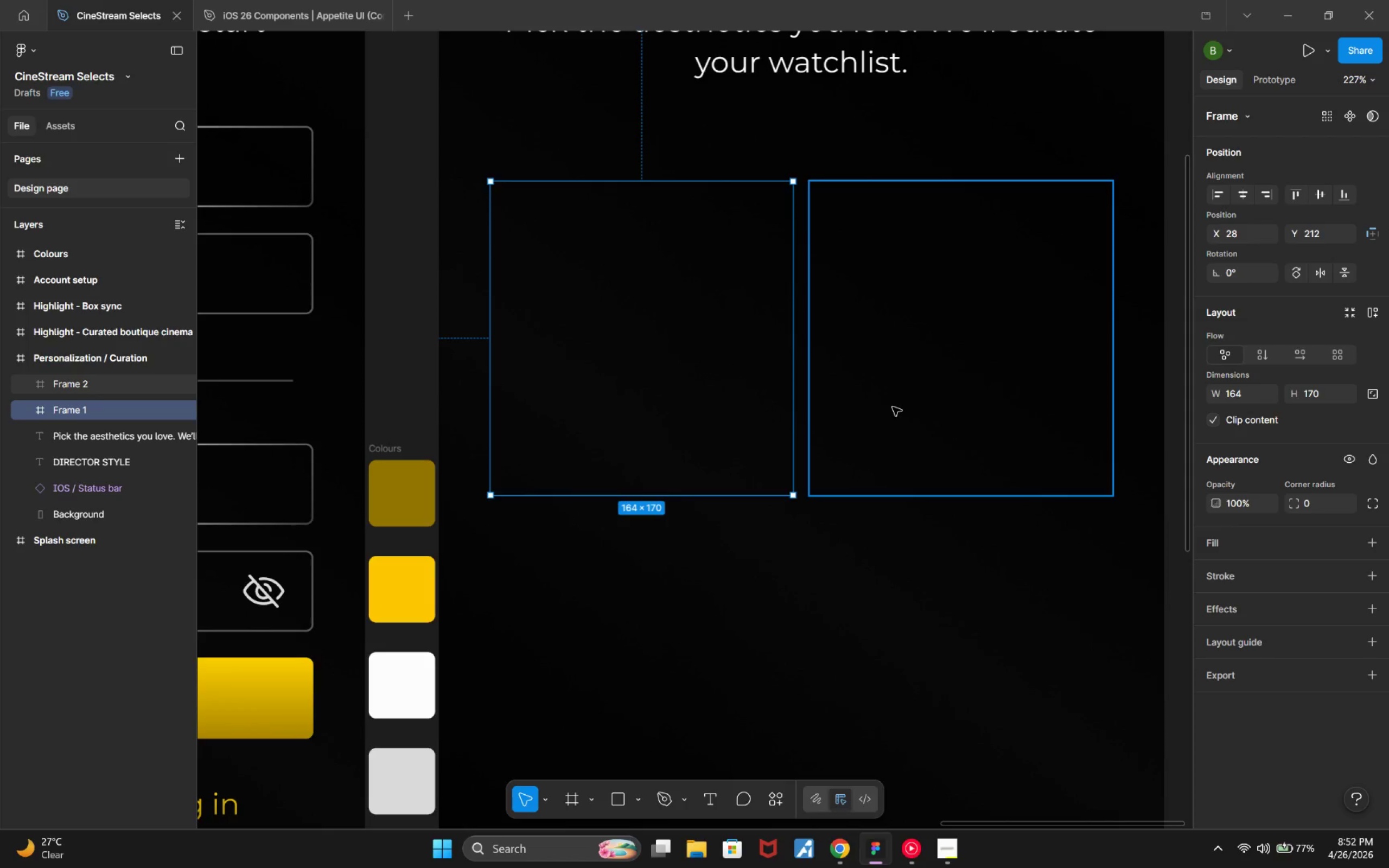 
left_click([892, 407])
 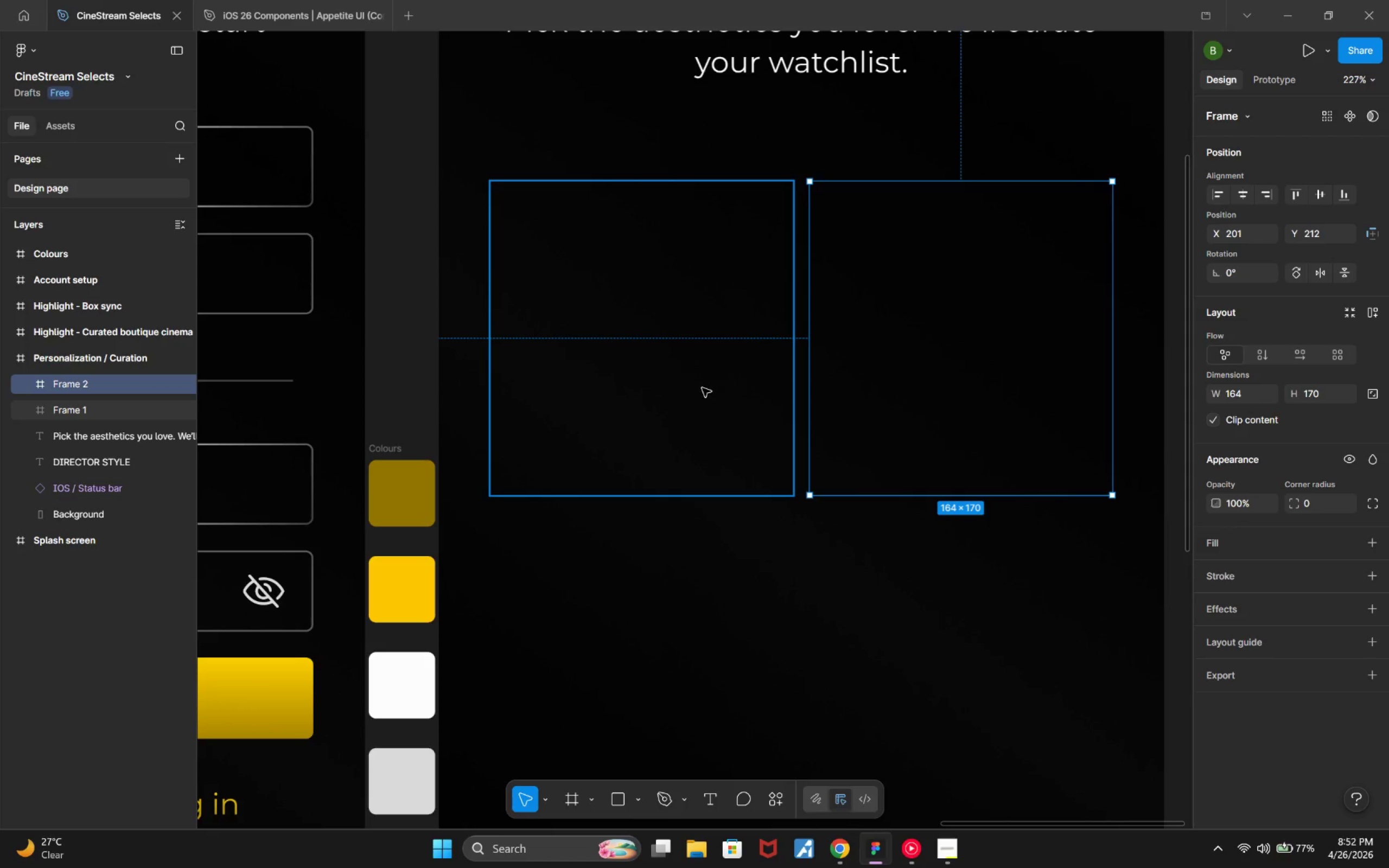 
left_click([698, 386])
 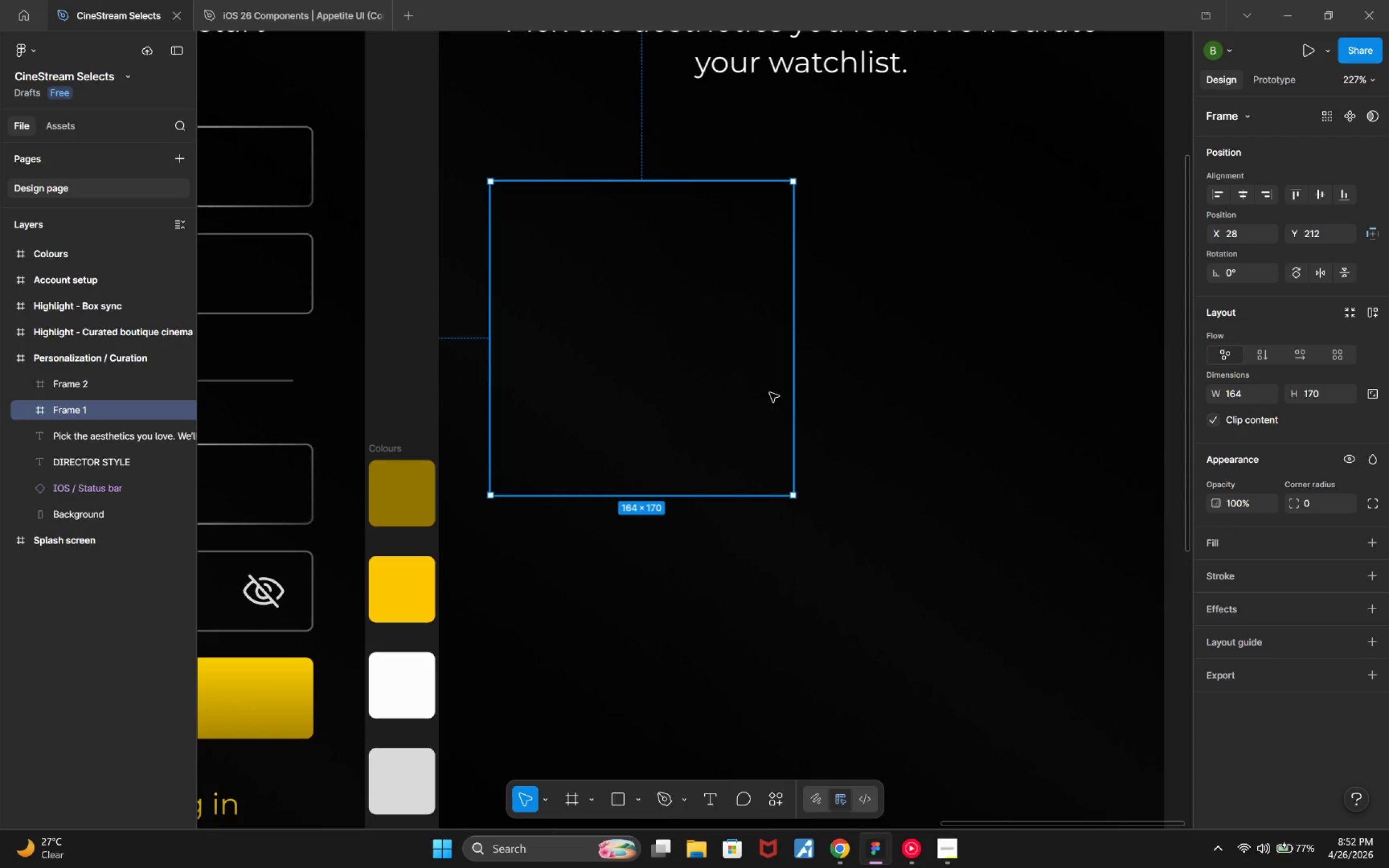 
hold_key(key=ControlLeft, duration=1.1)
scroll: coordinate [806, 431], scroll_direction: up, amount: 5.0
 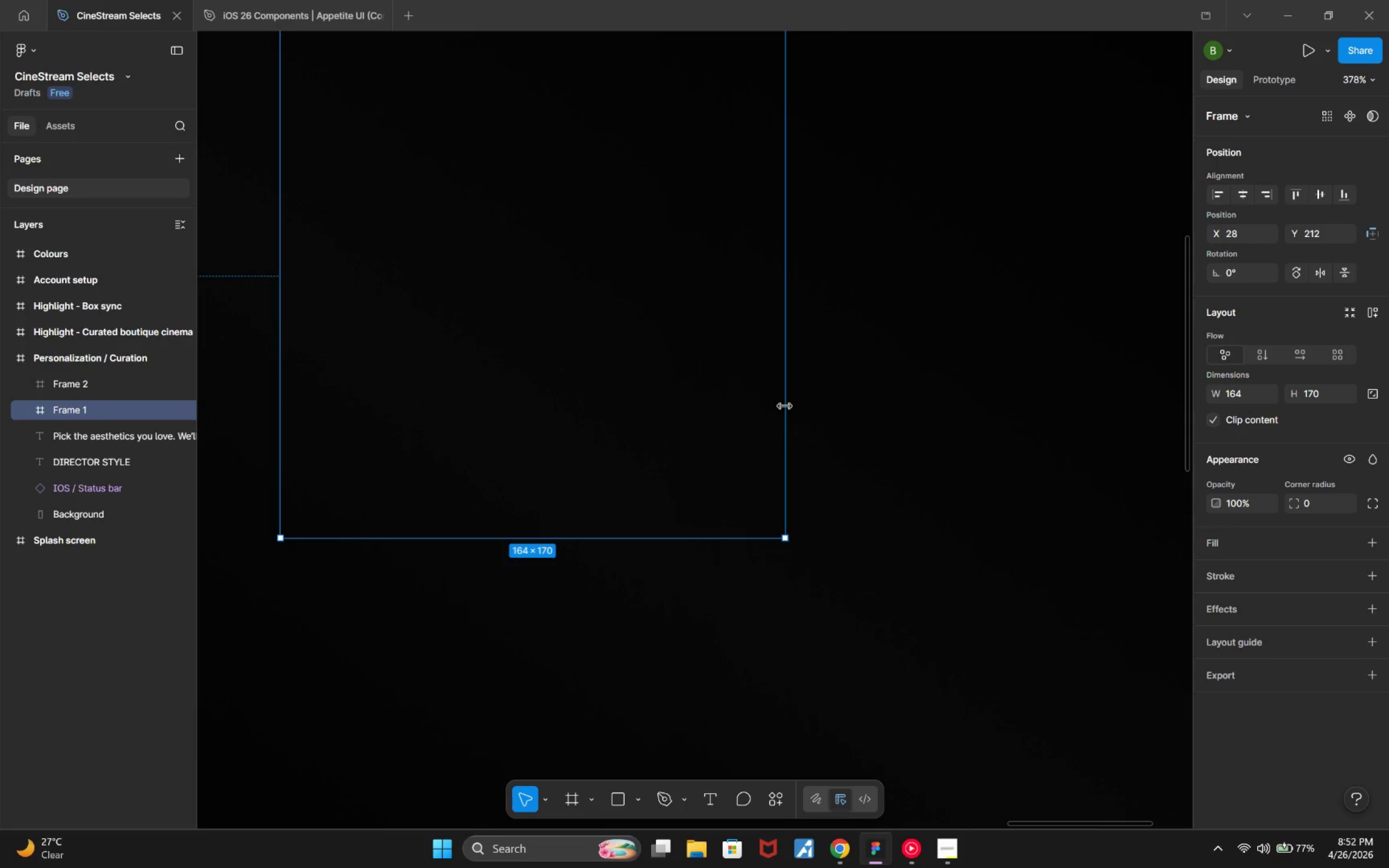 
hold_key(key=ControlLeft, duration=1.17)
scroll: coordinate [785, 406], scroll_direction: up, amount: 2.0
 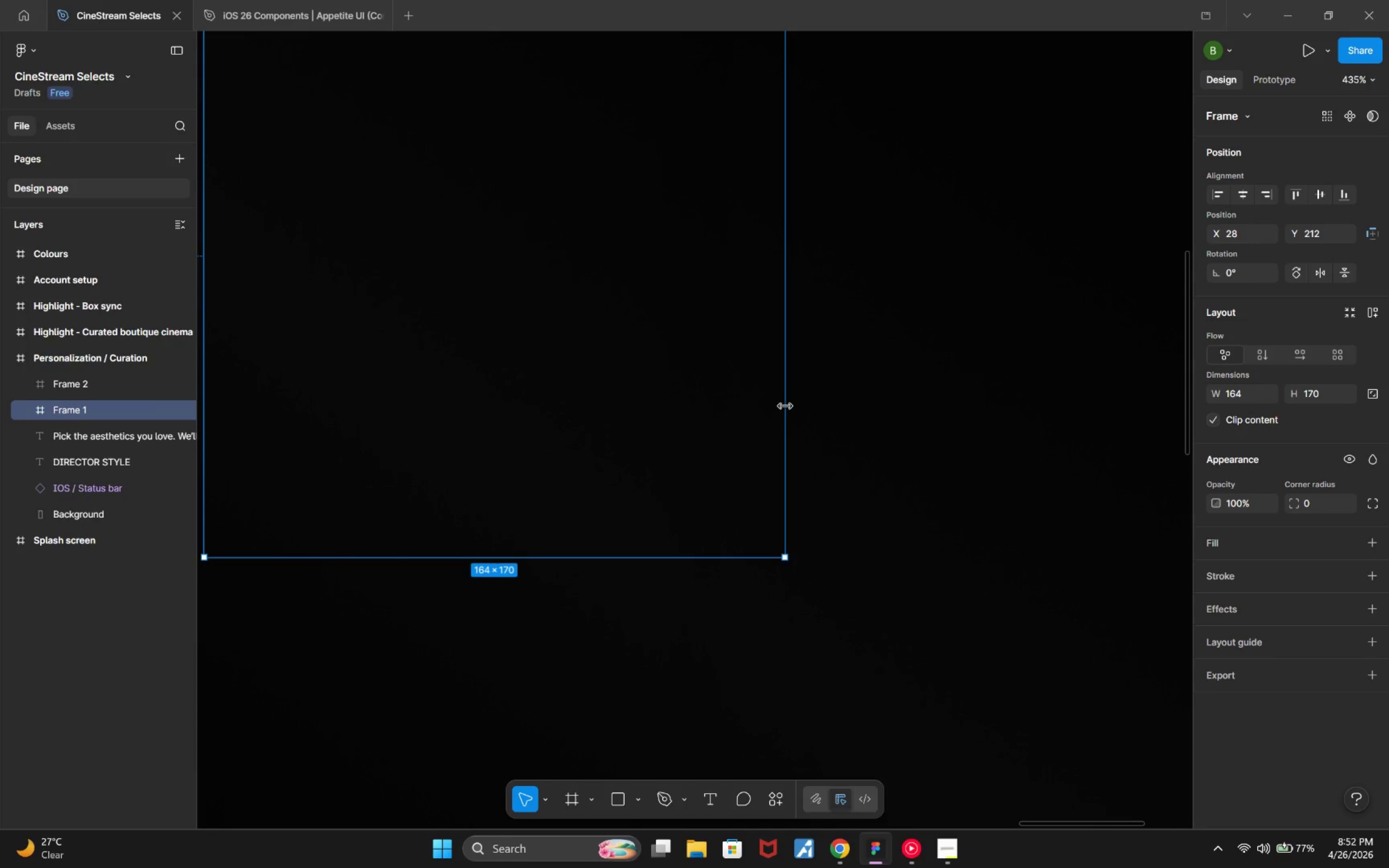 
wait(5.92)
 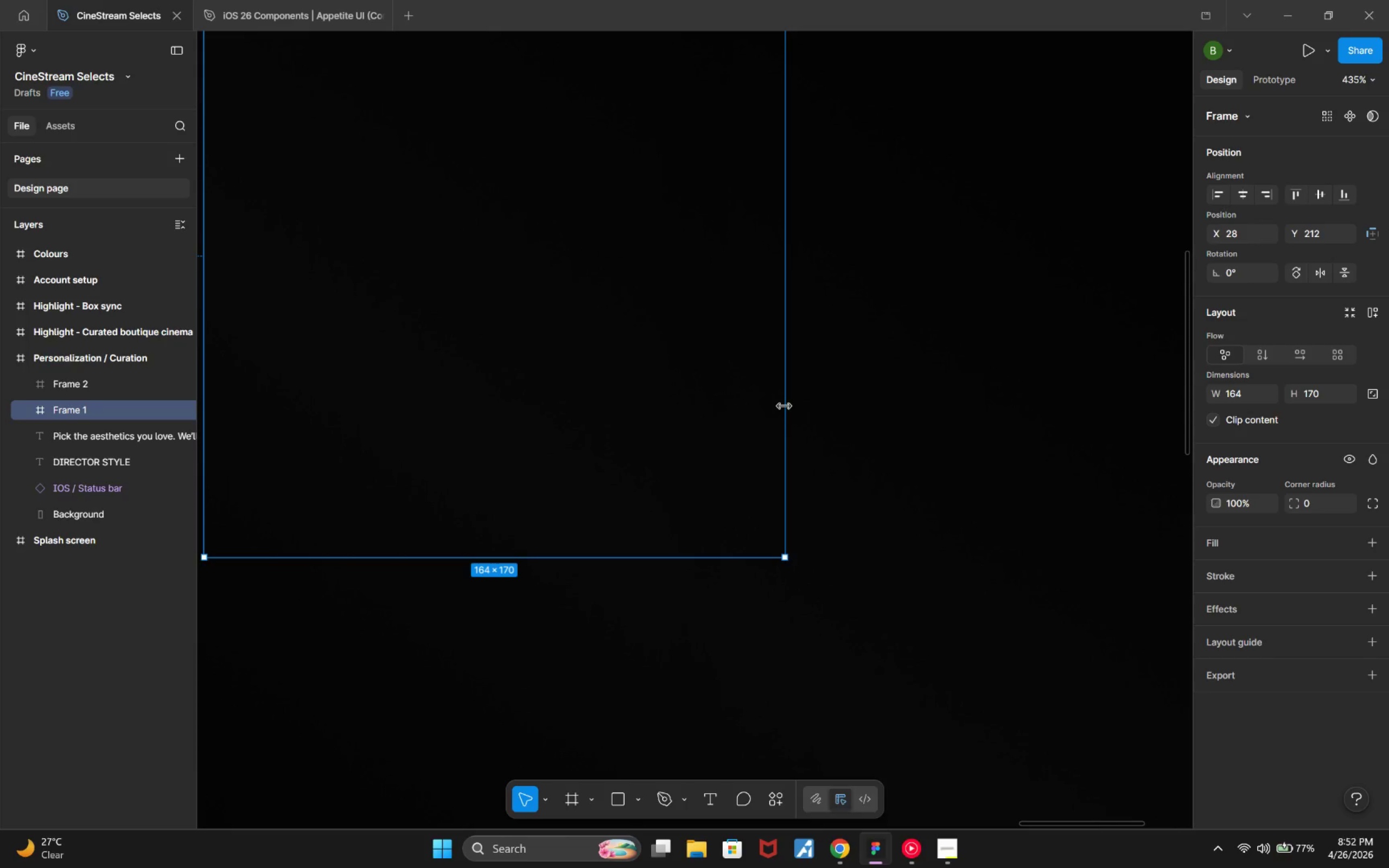 
left_click_drag(start_coordinate=[787, 406], to_coordinate=[781, 406])
 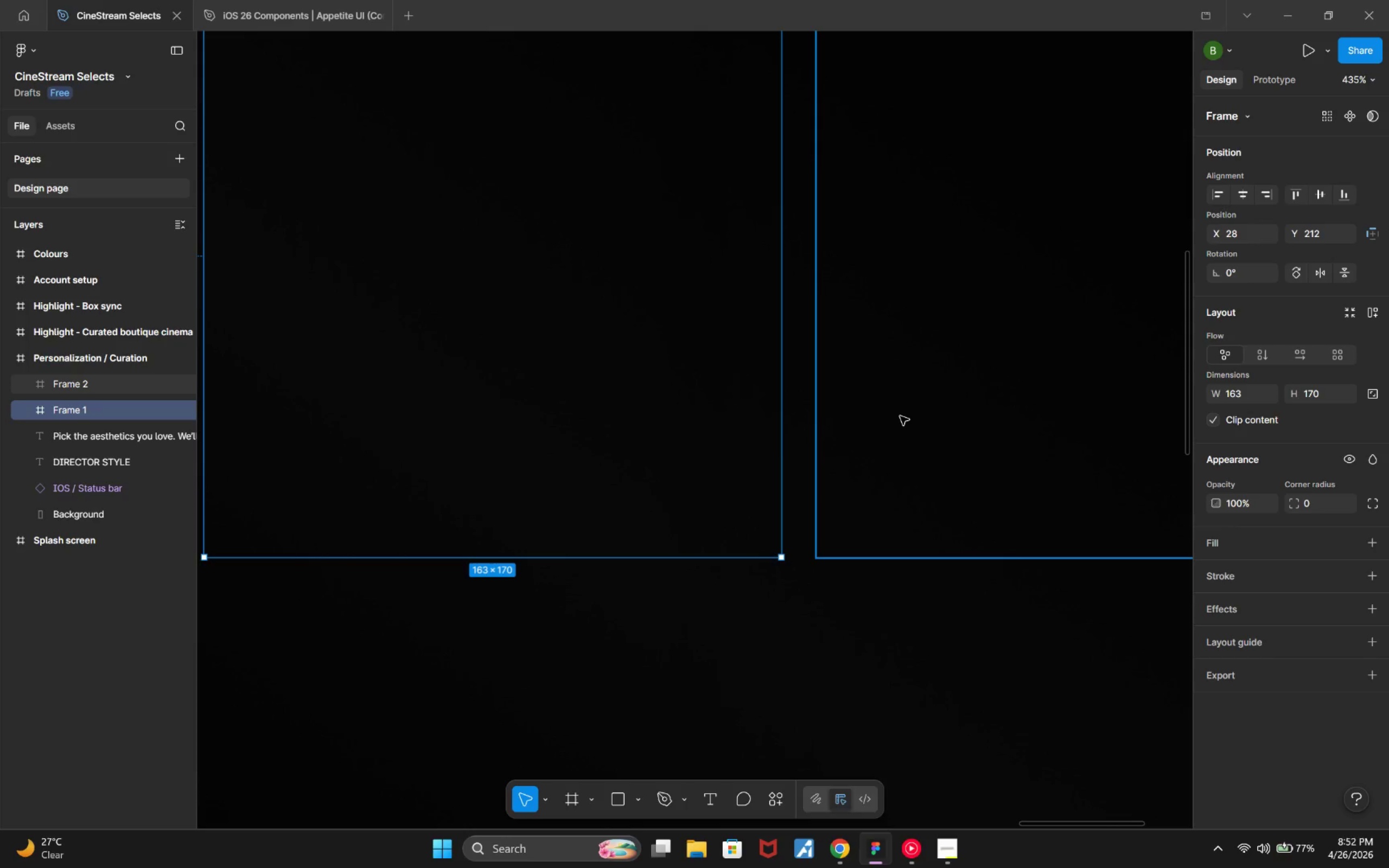 
left_click([900, 416])
 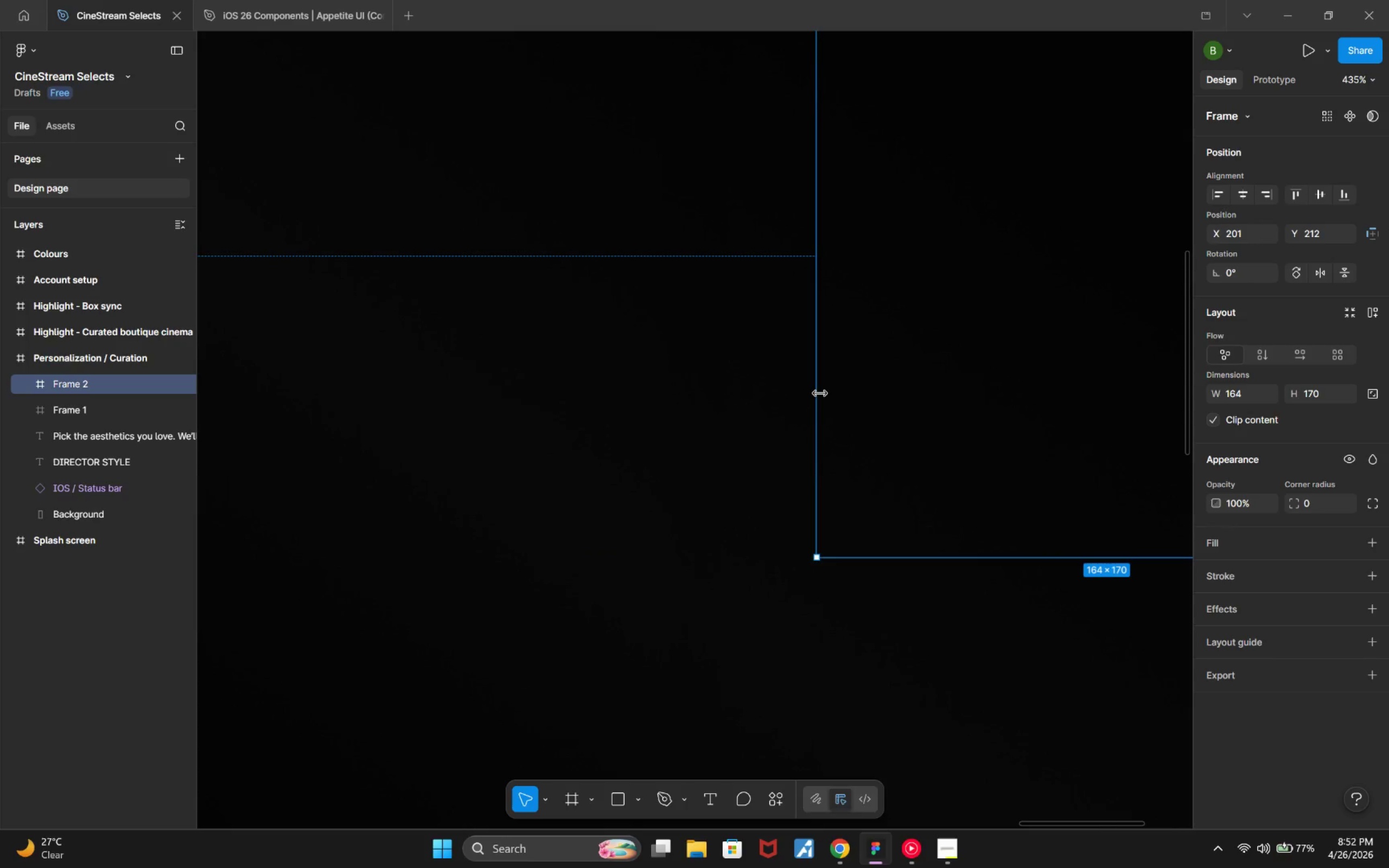 
left_click_drag(start_coordinate=[819, 393], to_coordinate=[824, 392])
 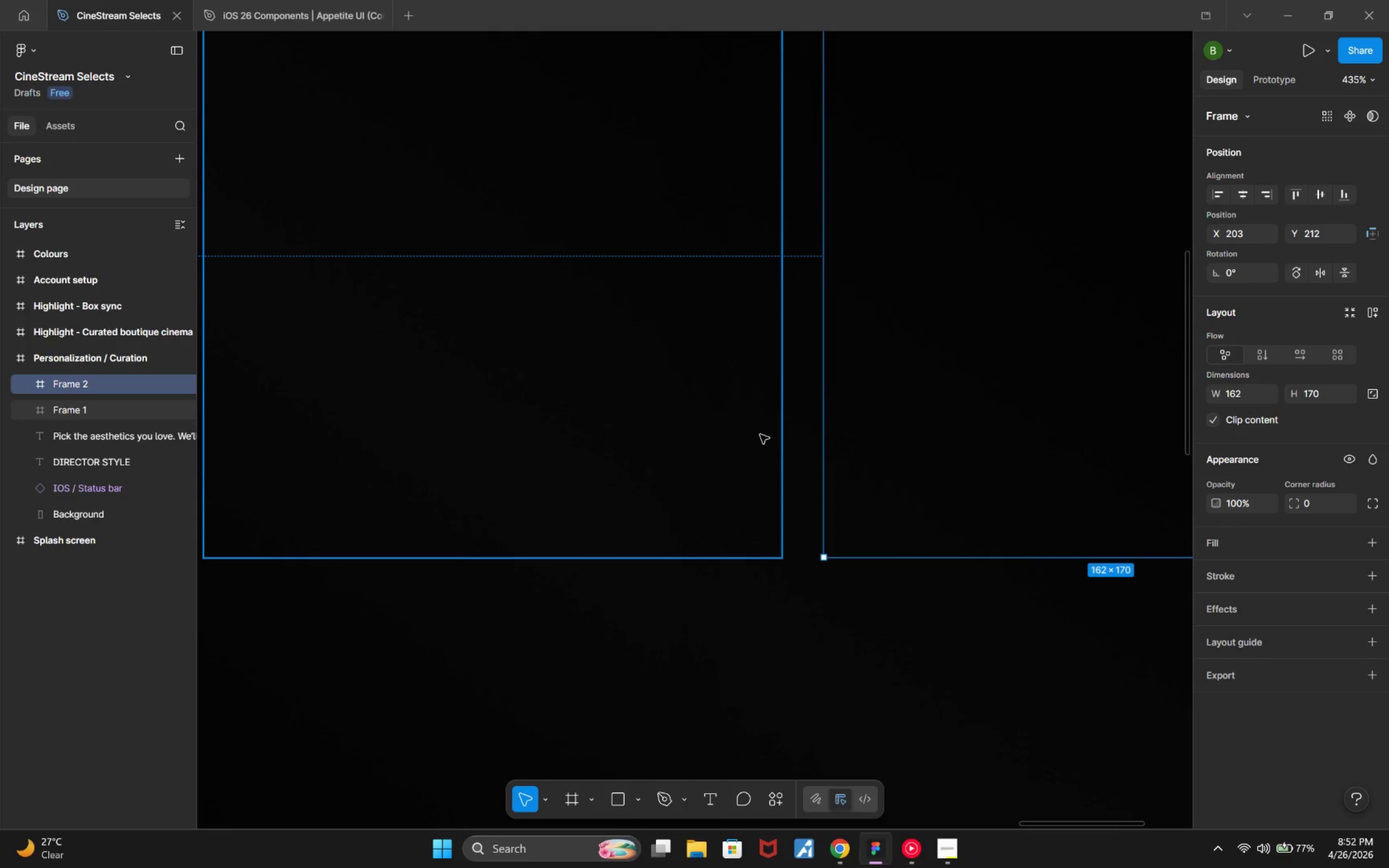 
hold_key(key=AltLeft, duration=1.22)
 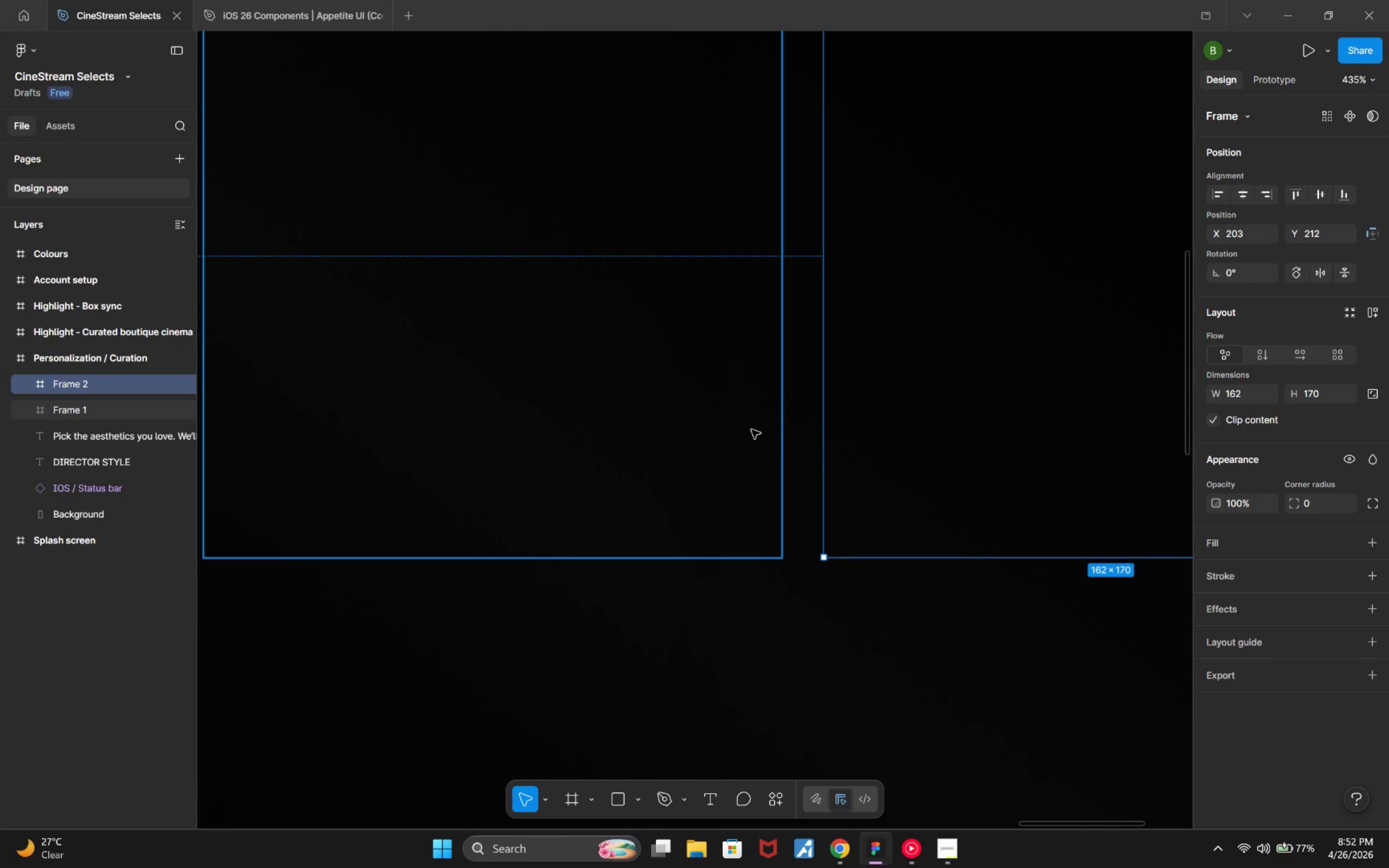 
hold_key(key=ControlLeft, duration=0.64)
scroll: coordinate [751, 430], scroll_direction: down, amount: 7.0
 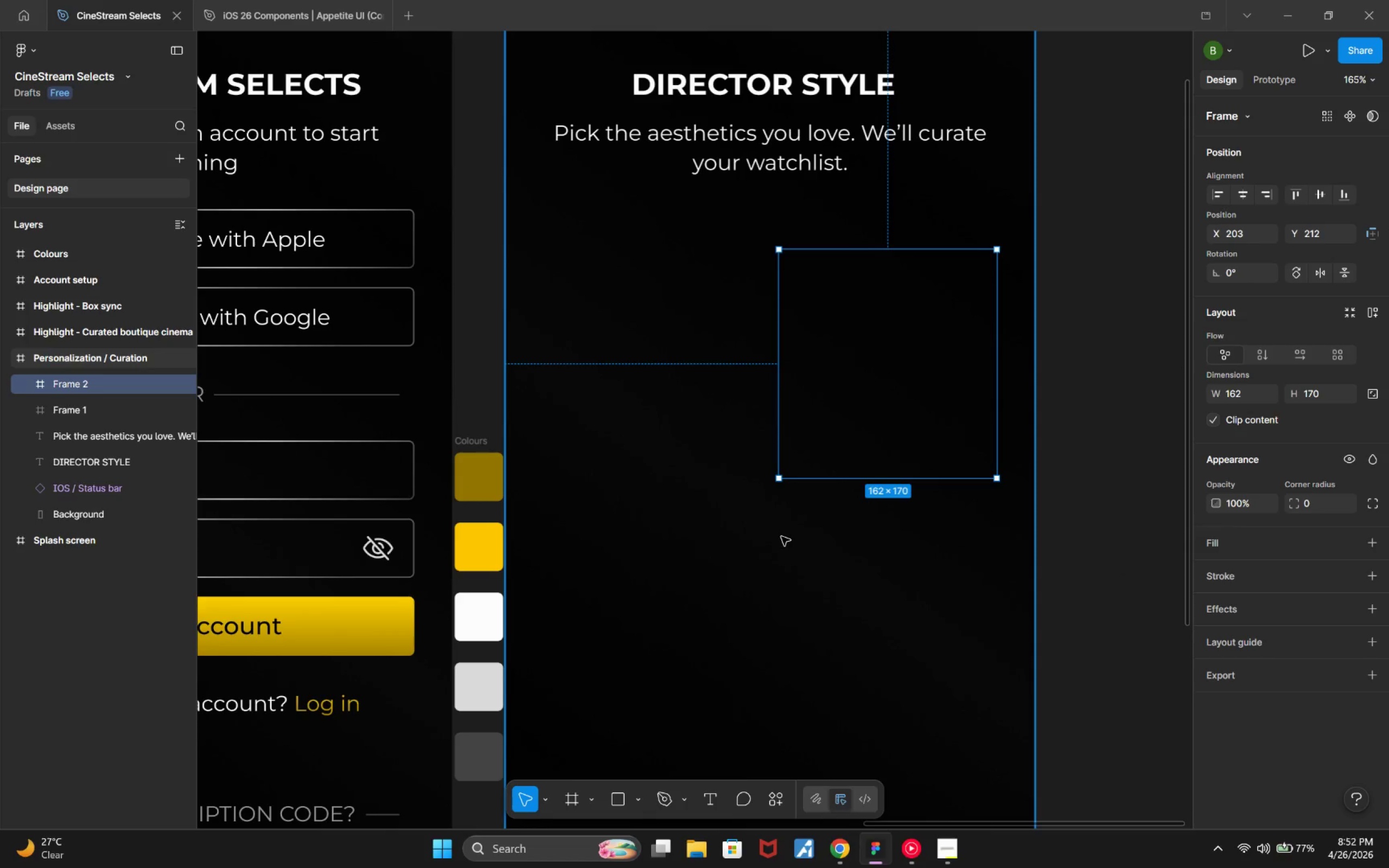 
left_click([780, 411])
 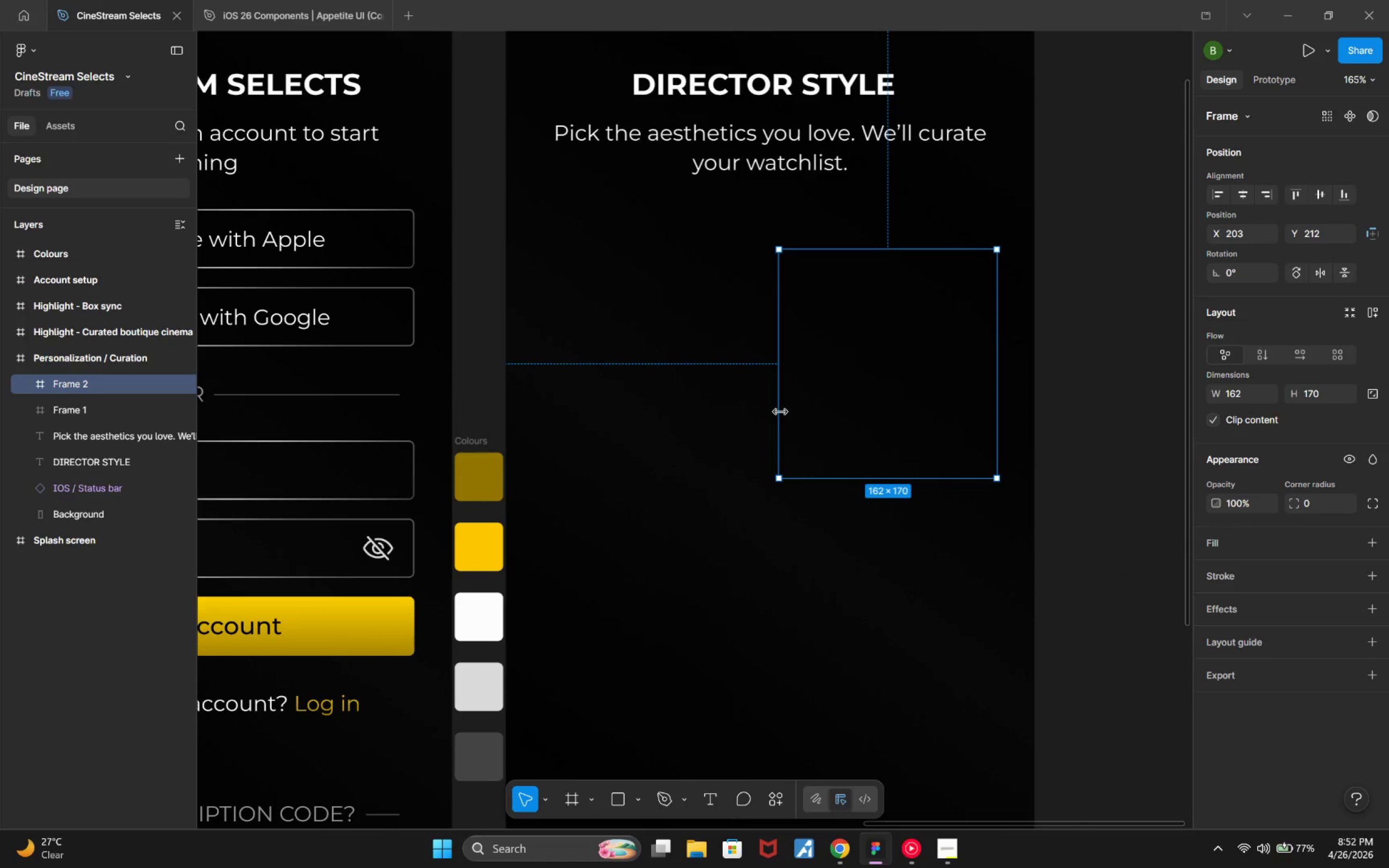 
hold_key(key=ControlLeft, duration=1.08)
scroll: coordinate [794, 468], scroll_direction: up, amount: 20.0
 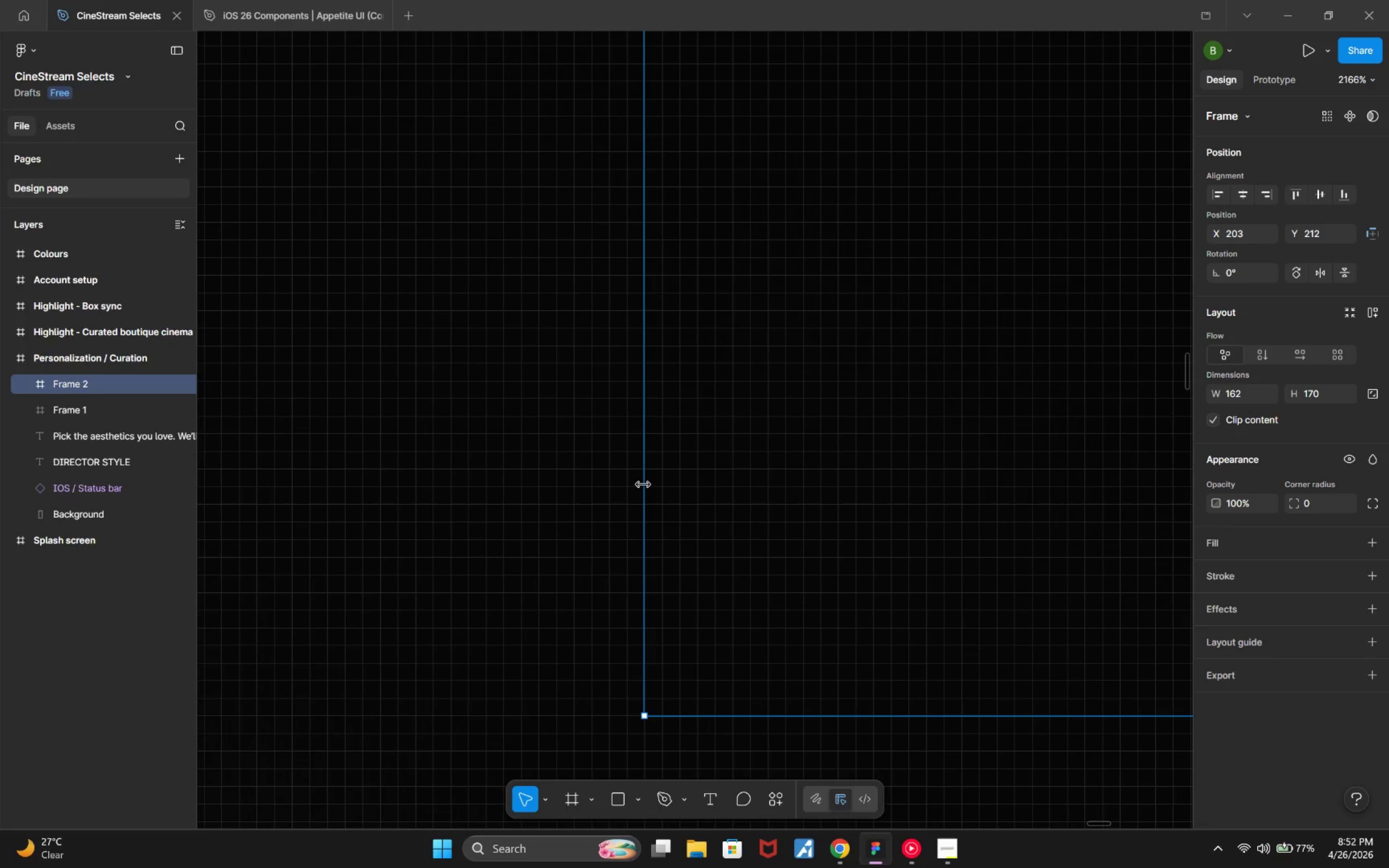 
left_click_drag(start_coordinate=[641, 483], to_coordinate=[655, 482])
 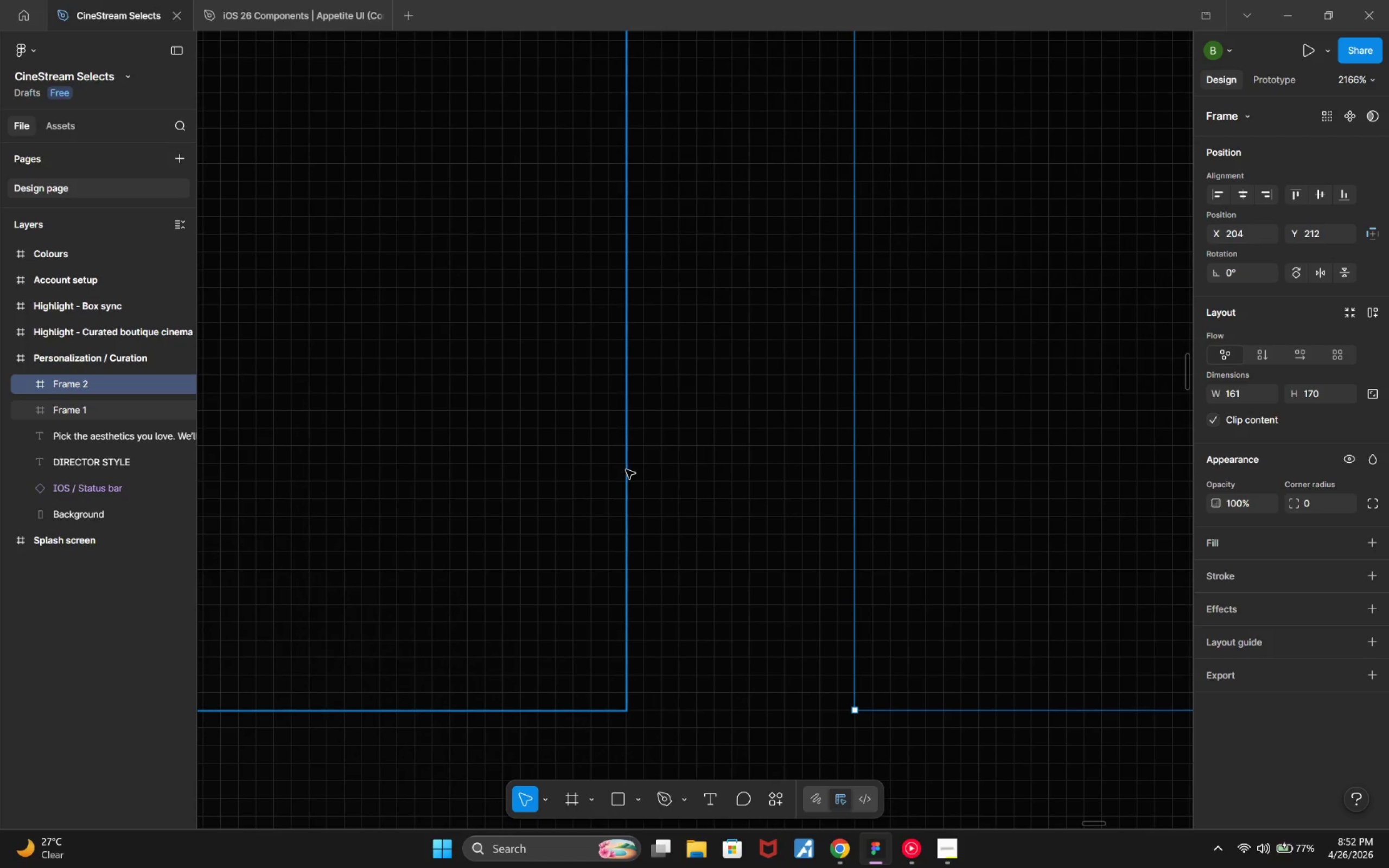 
left_click([628, 470])
 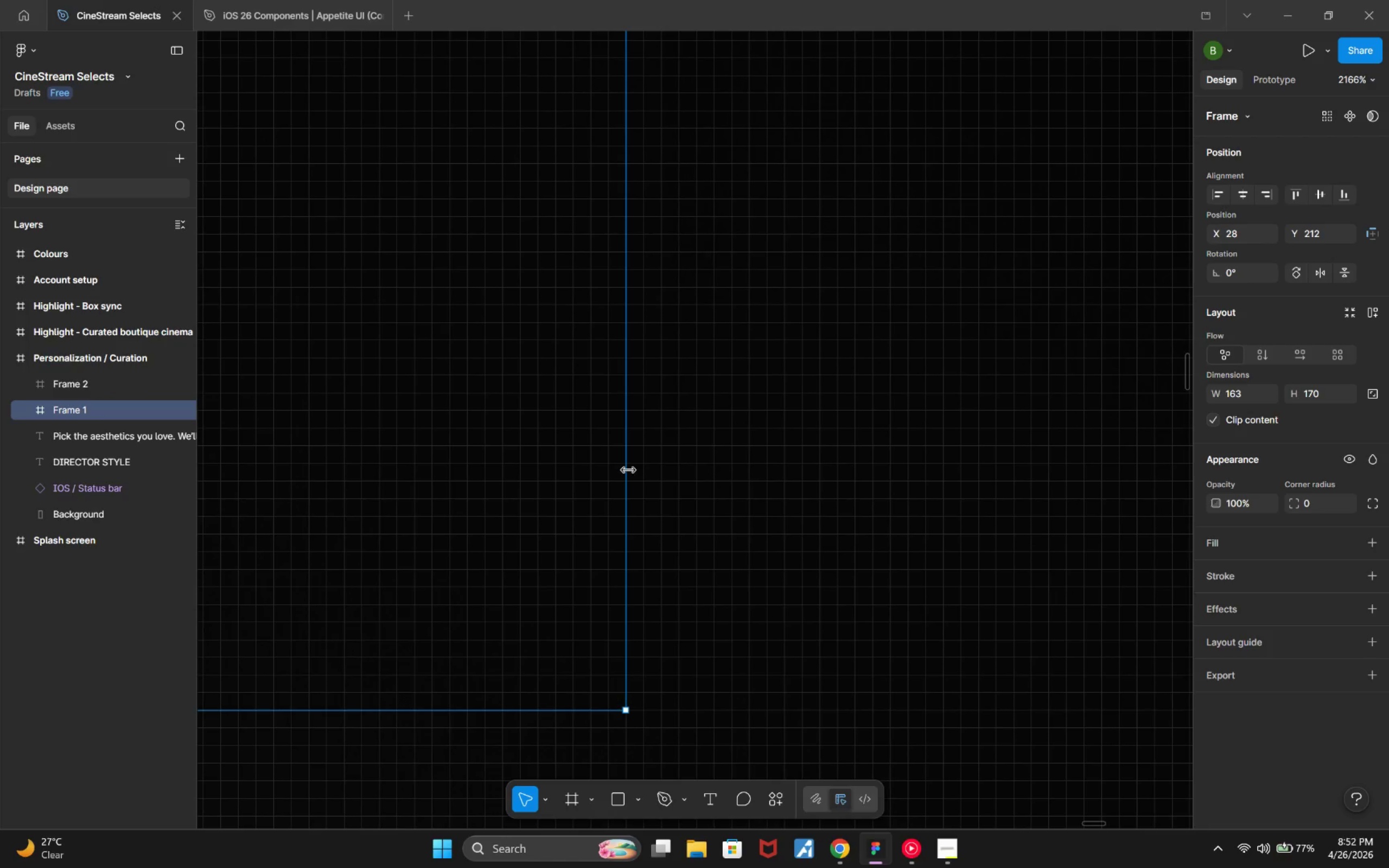 
left_click_drag(start_coordinate=[628, 470], to_coordinate=[616, 470])
 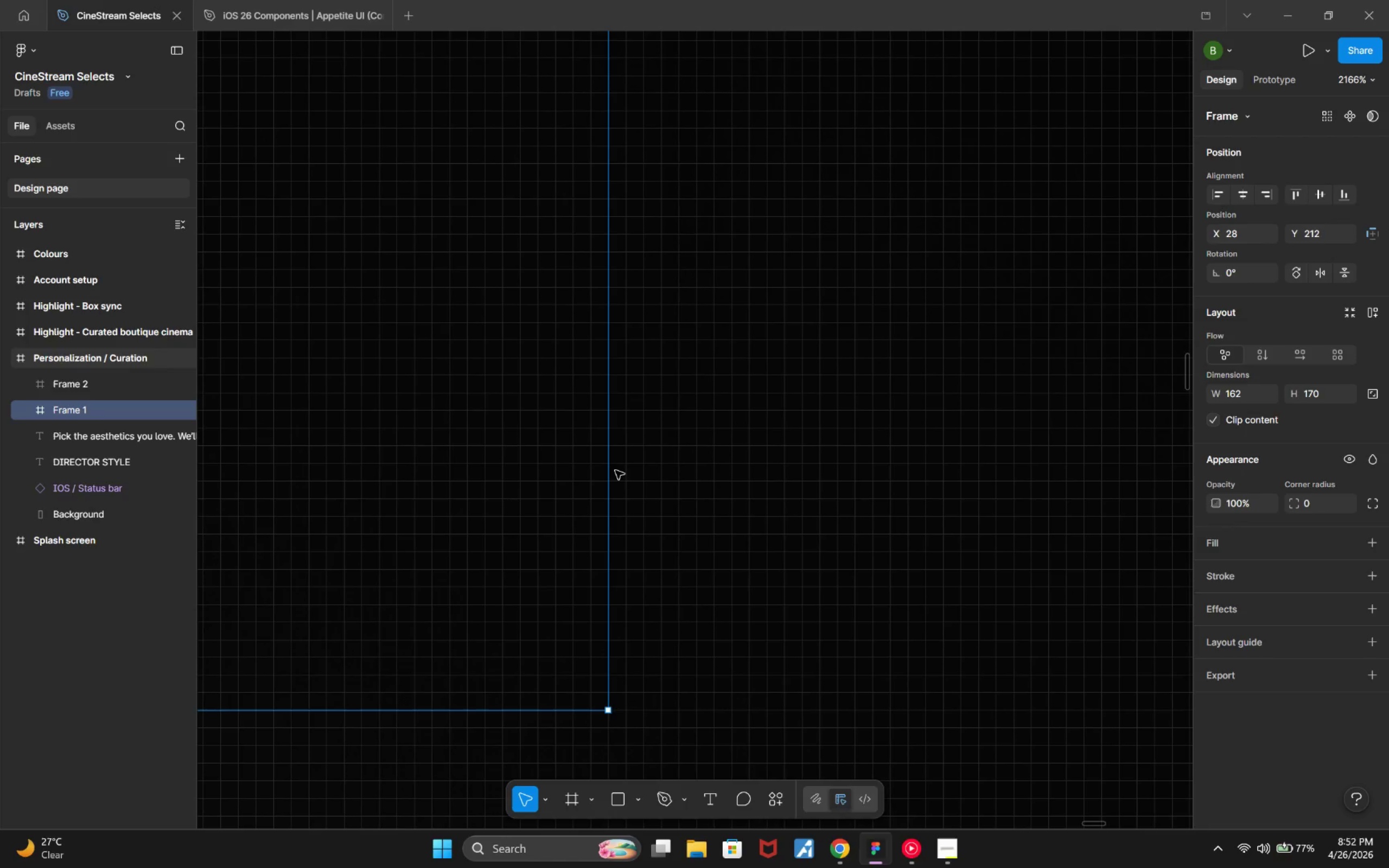 
hold_key(key=ControlLeft, duration=1.02)
scroll: coordinate [628, 493], scroll_direction: down, amount: 24.0
 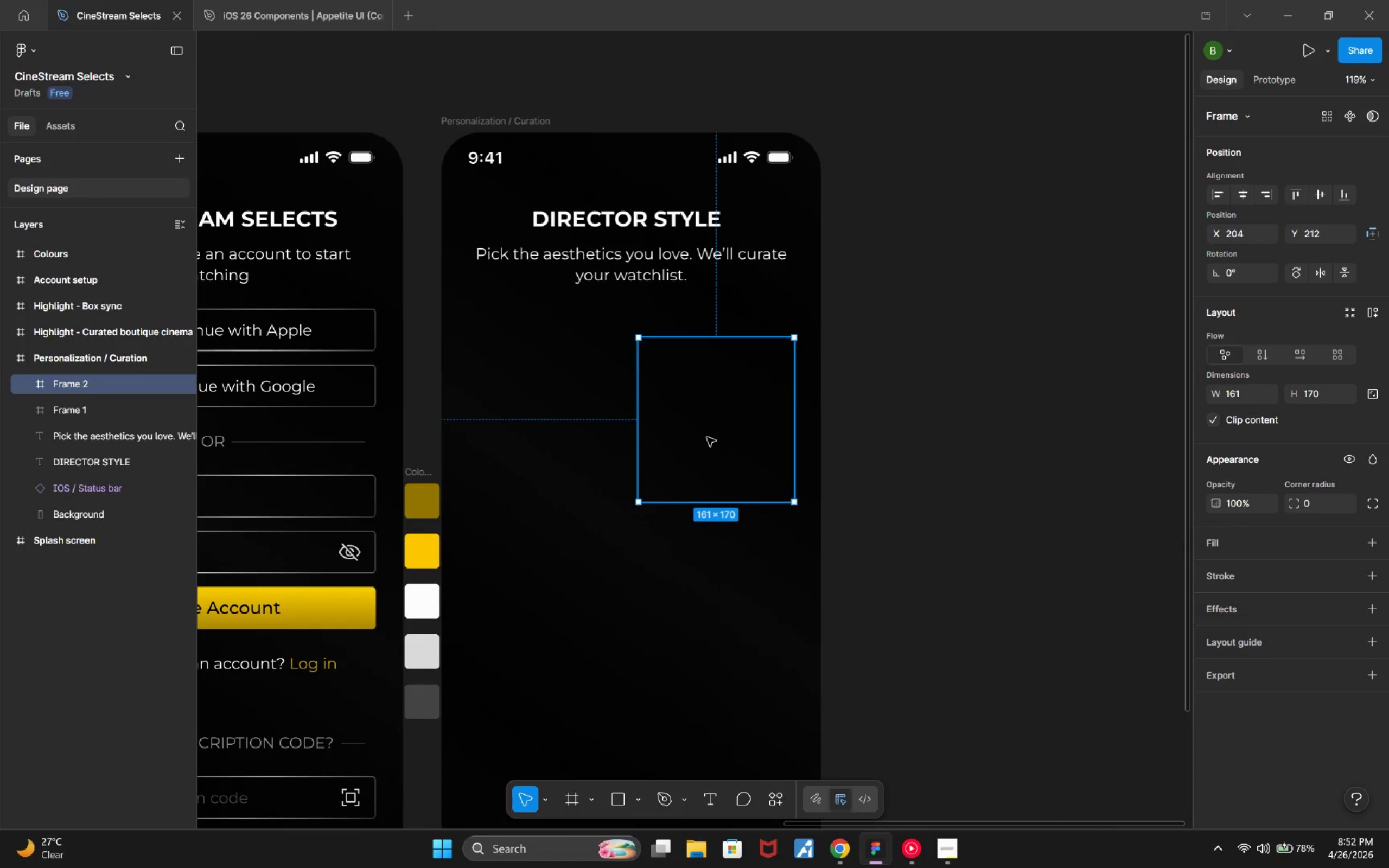 
key(Delete)
 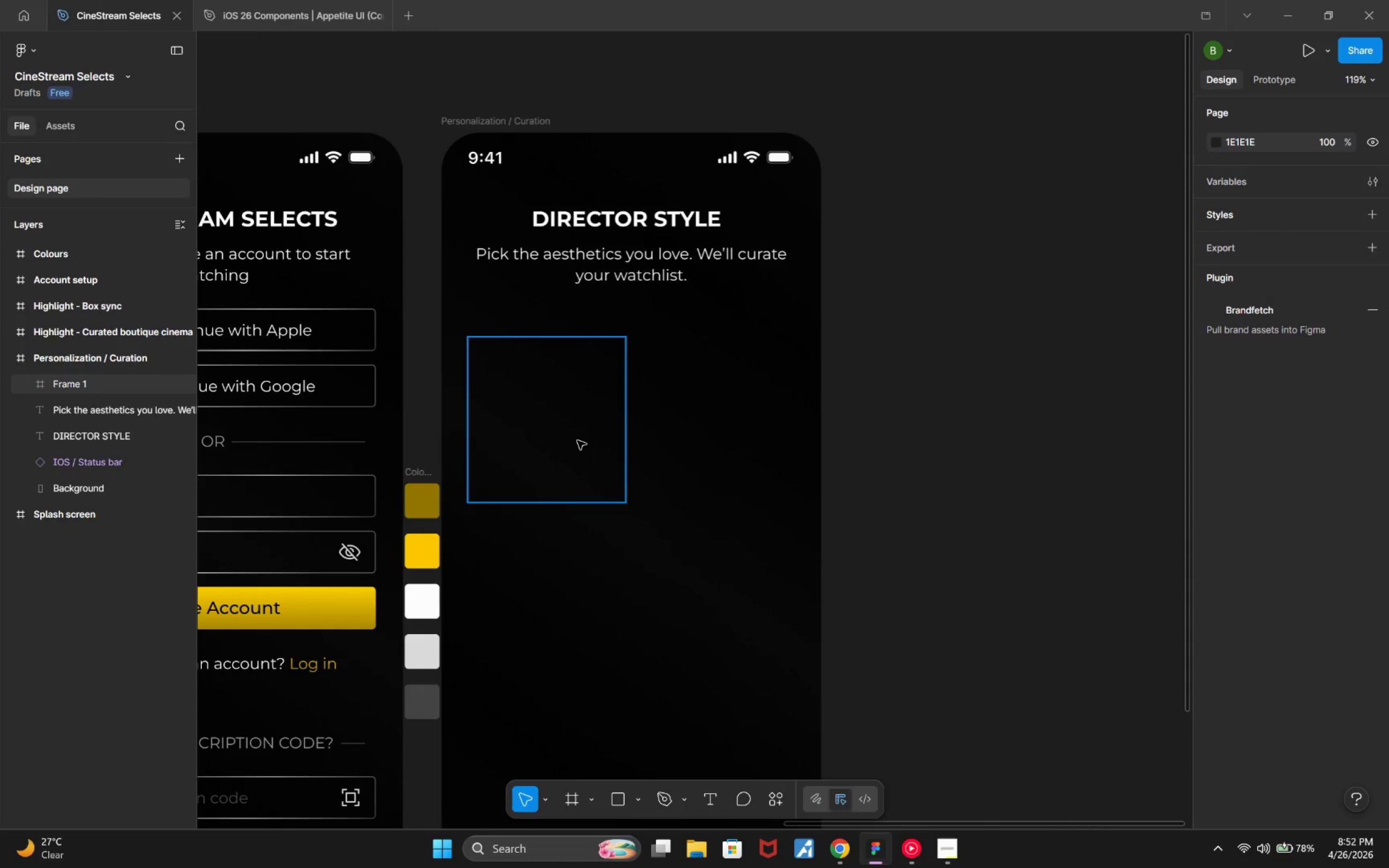 
left_click([564, 437])
 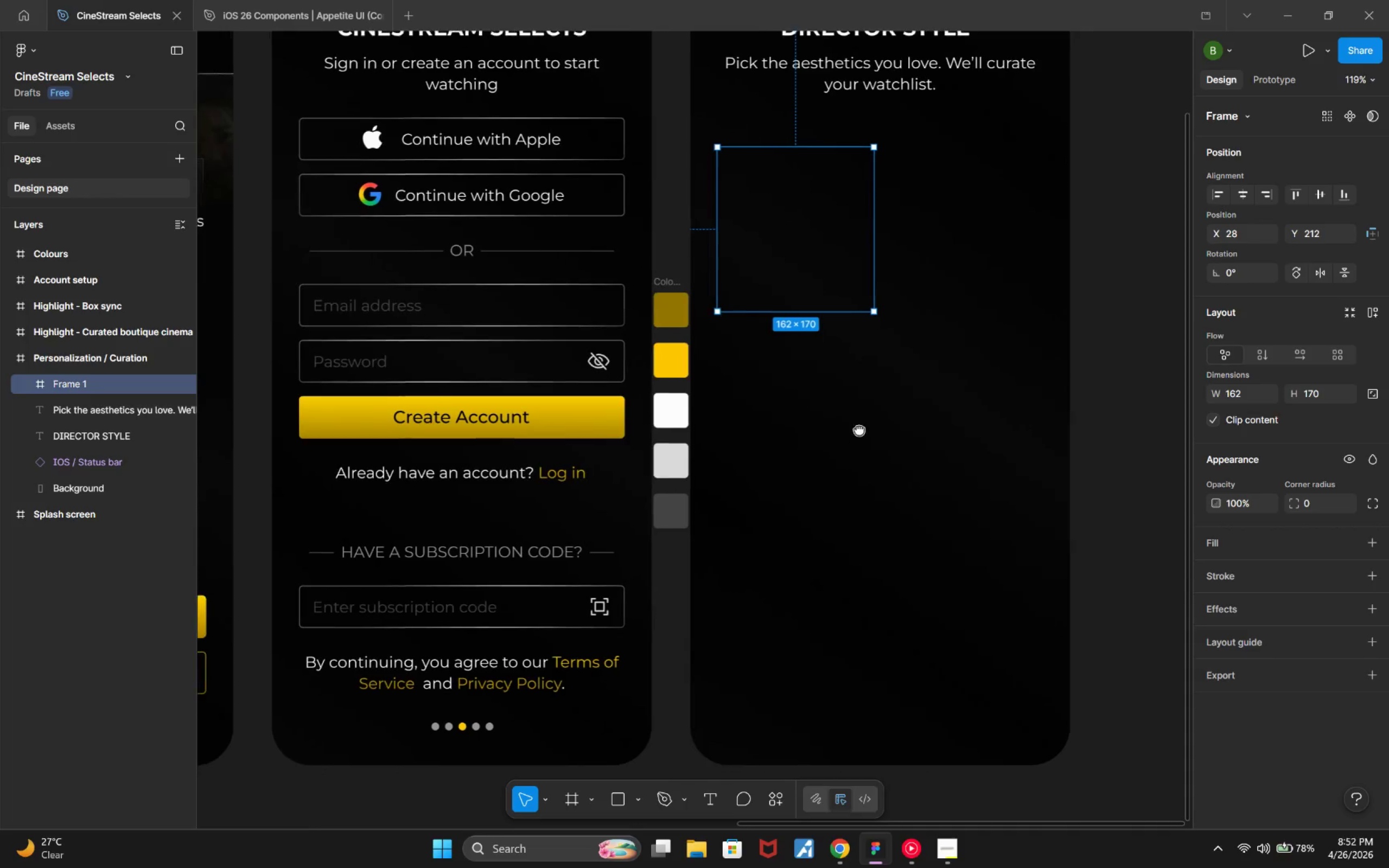 
wait(9.57)
 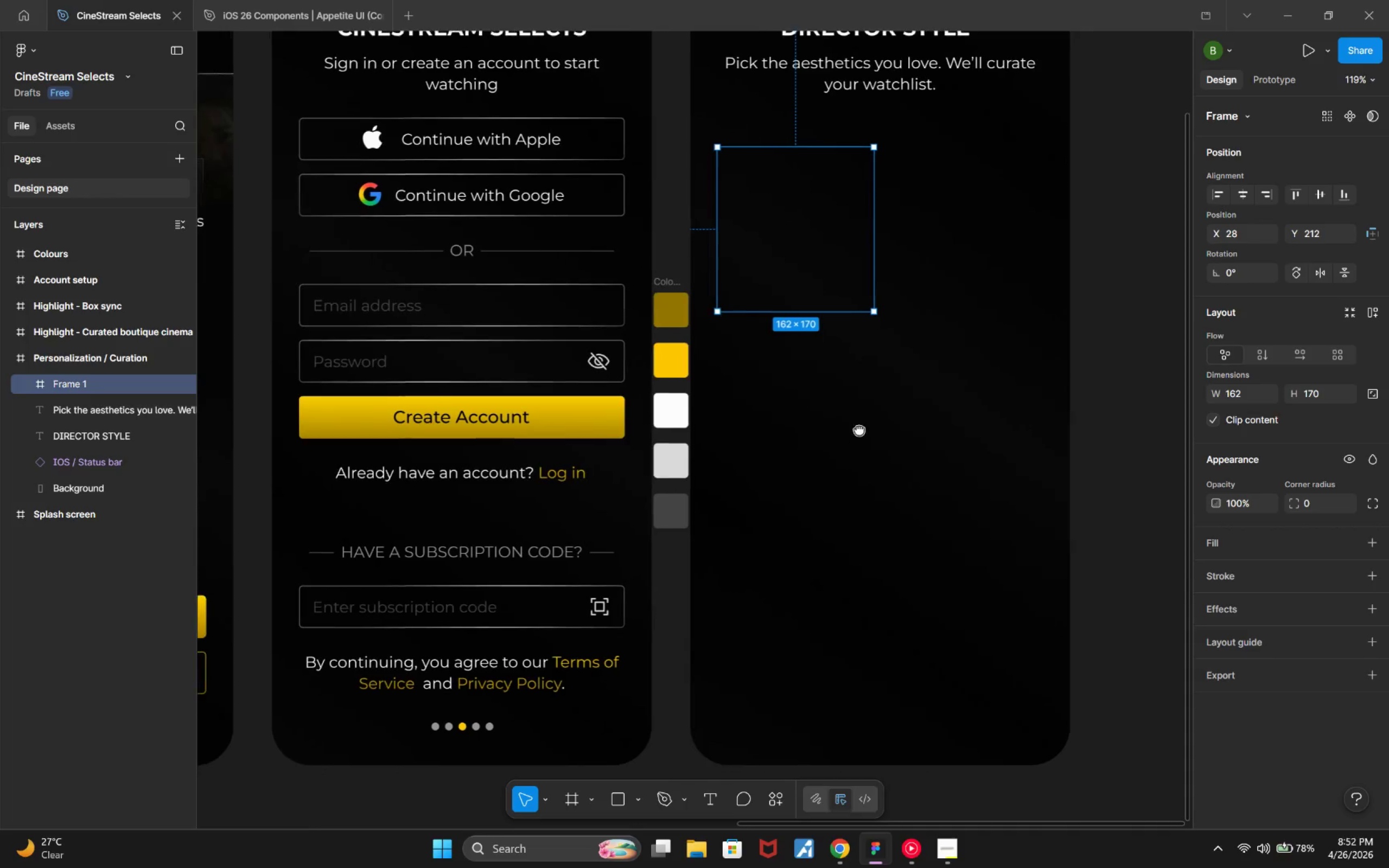 
hold_key(key=ControlLeft, duration=0.41)
scroll: coordinate [611, 484], scroll_direction: up, amount: 4.0
 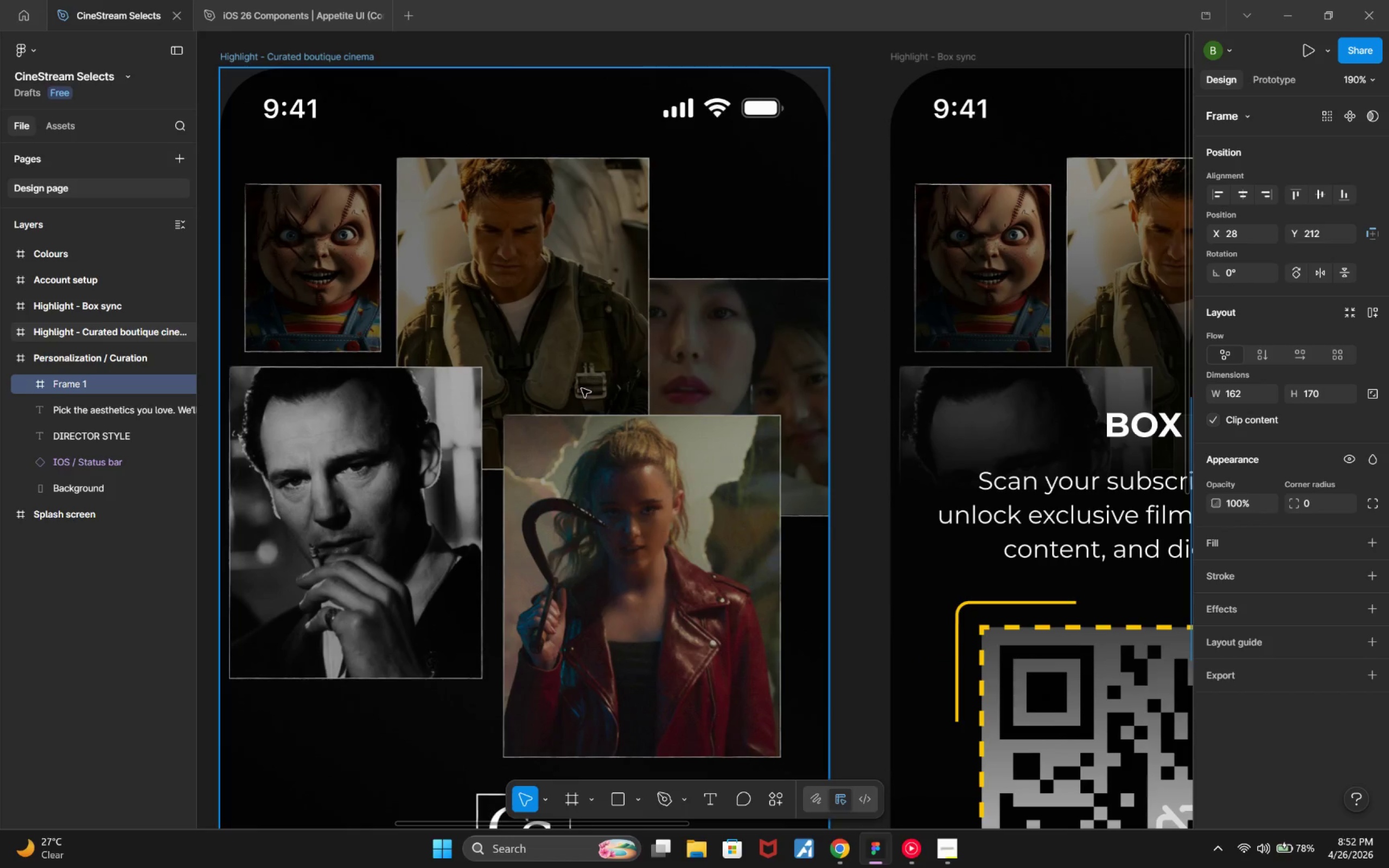 
double_click([547, 275])
 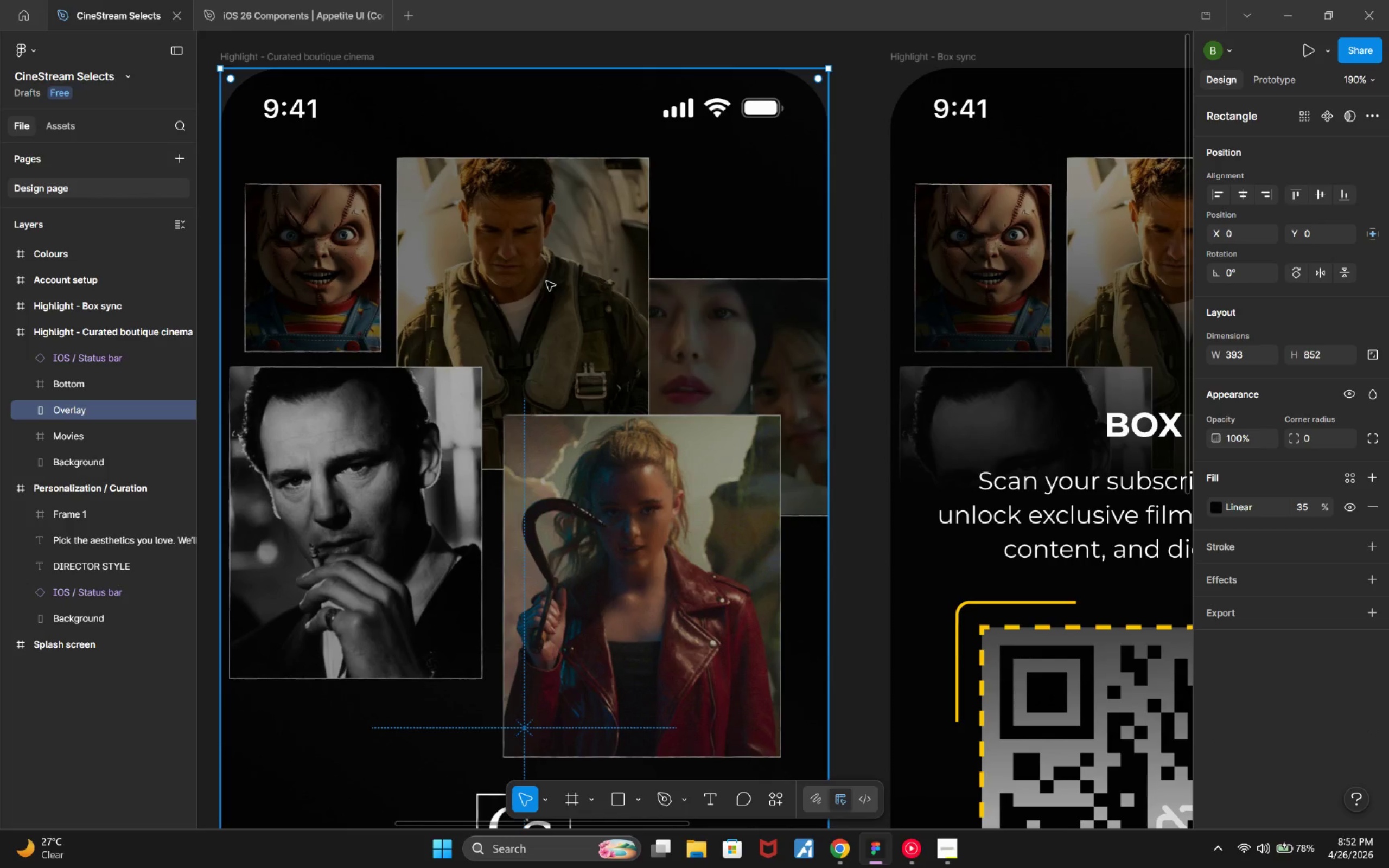 
double_click([431, 387])
 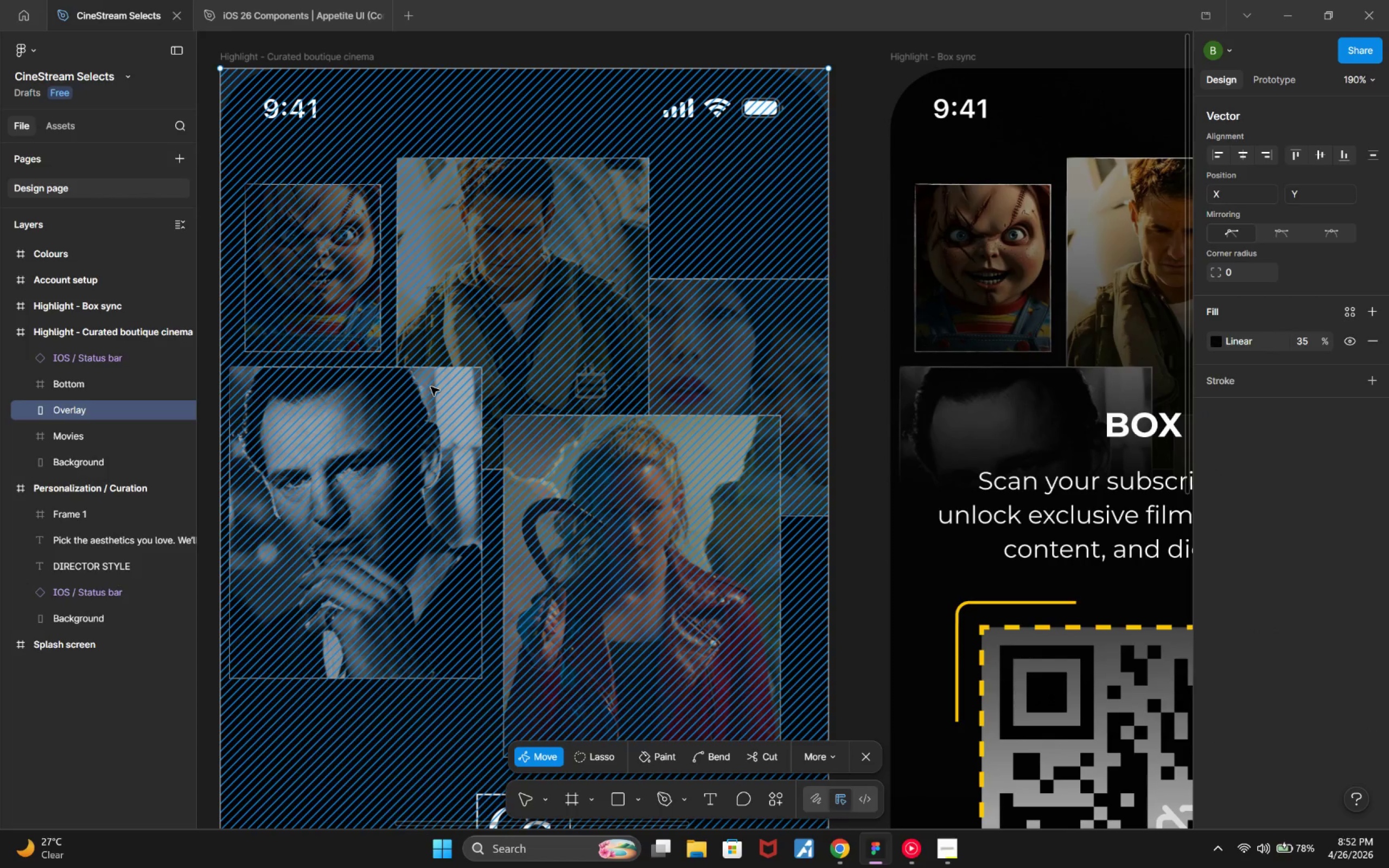 
key(Escape)
 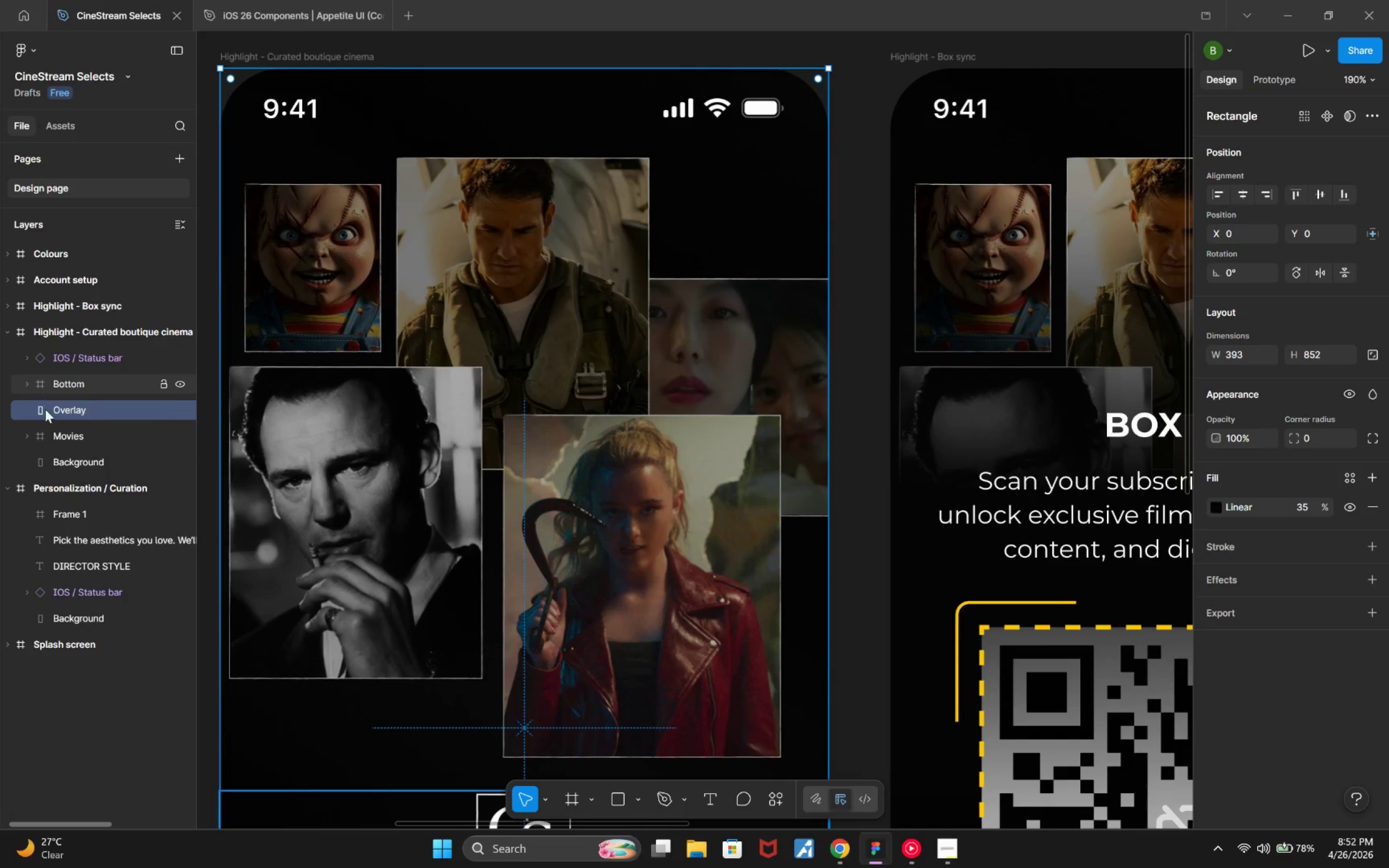 
left_click([45, 433])
 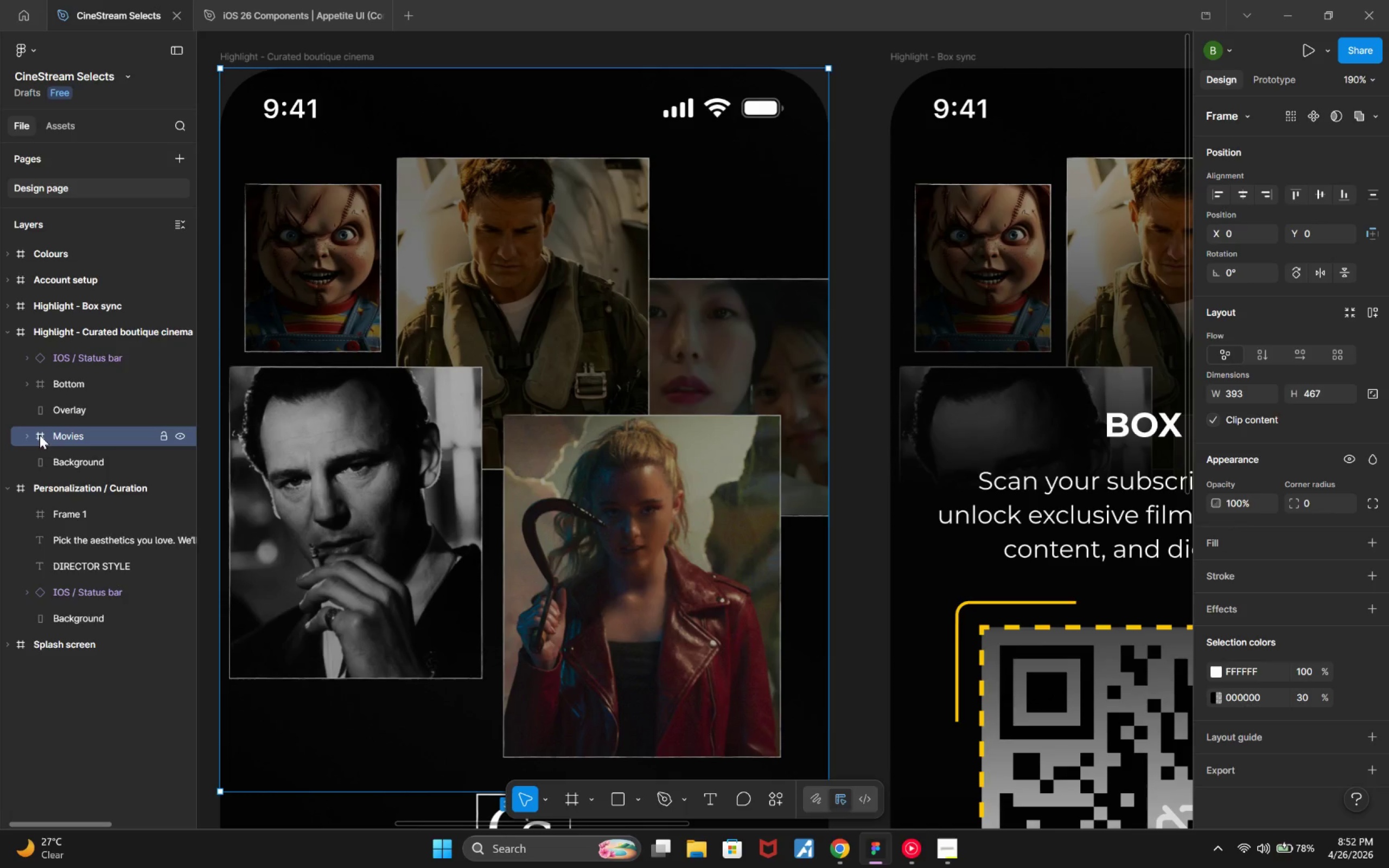 
left_click([27, 433])
 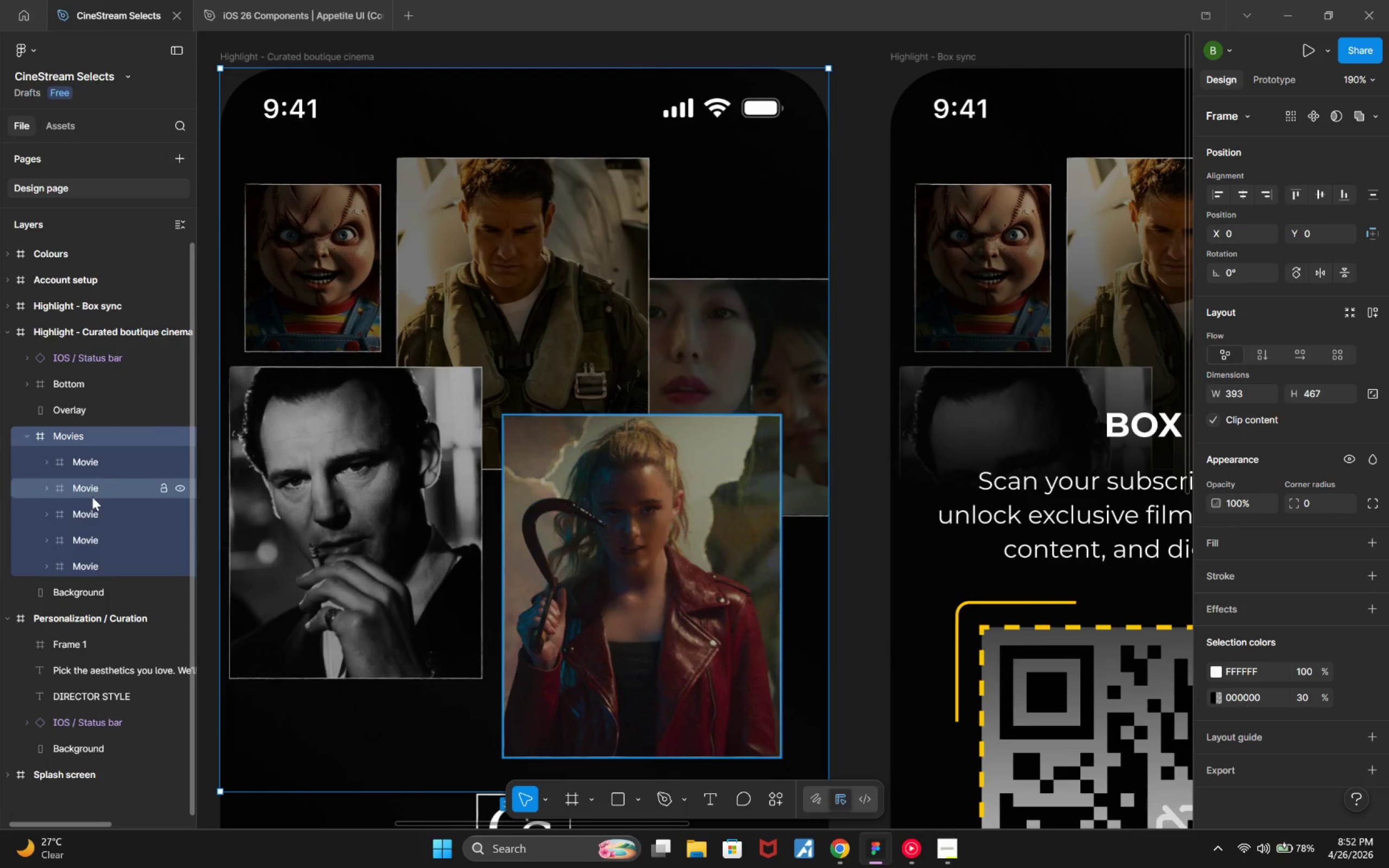 
left_click([94, 520])
 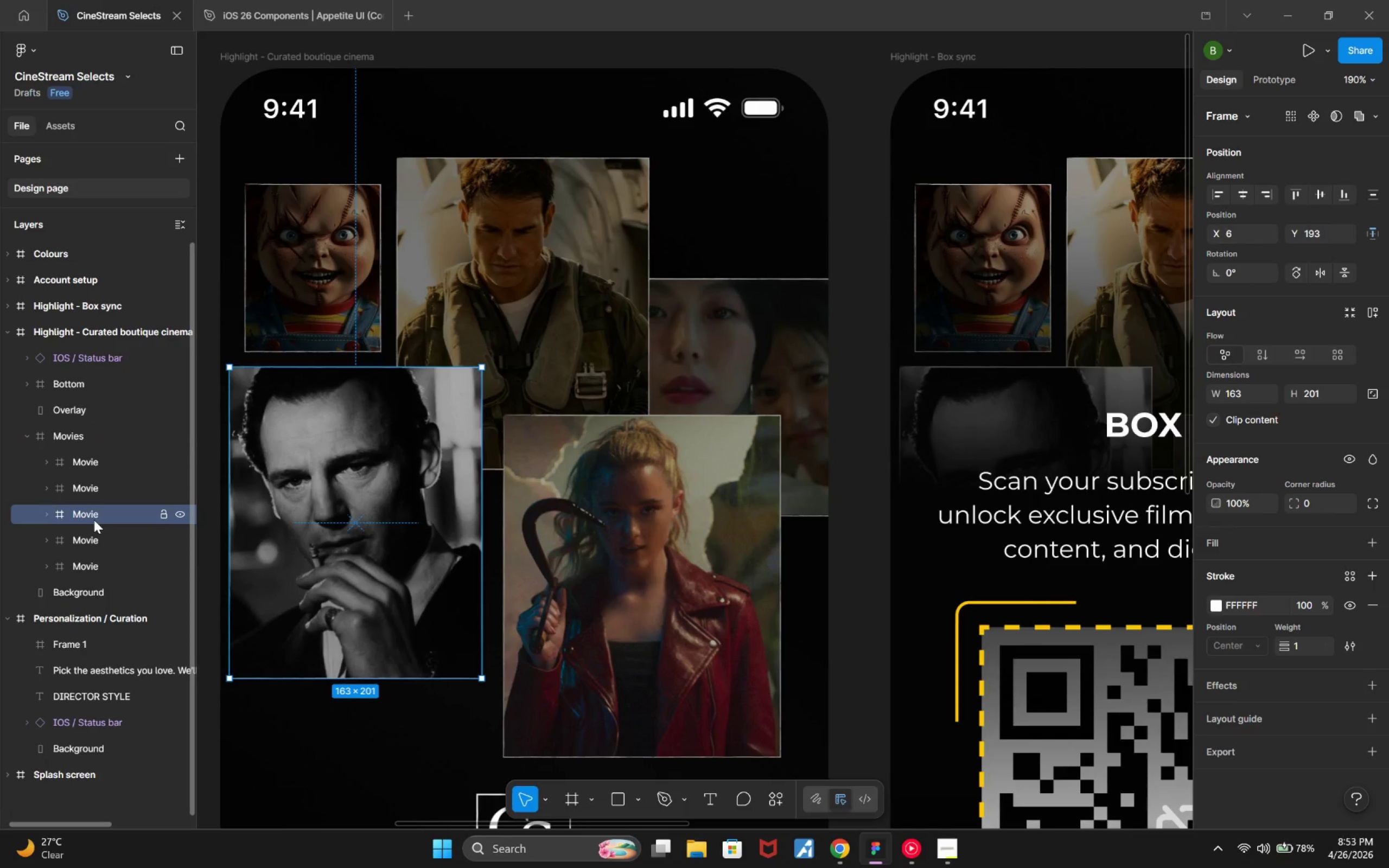 
key(Control+C)
 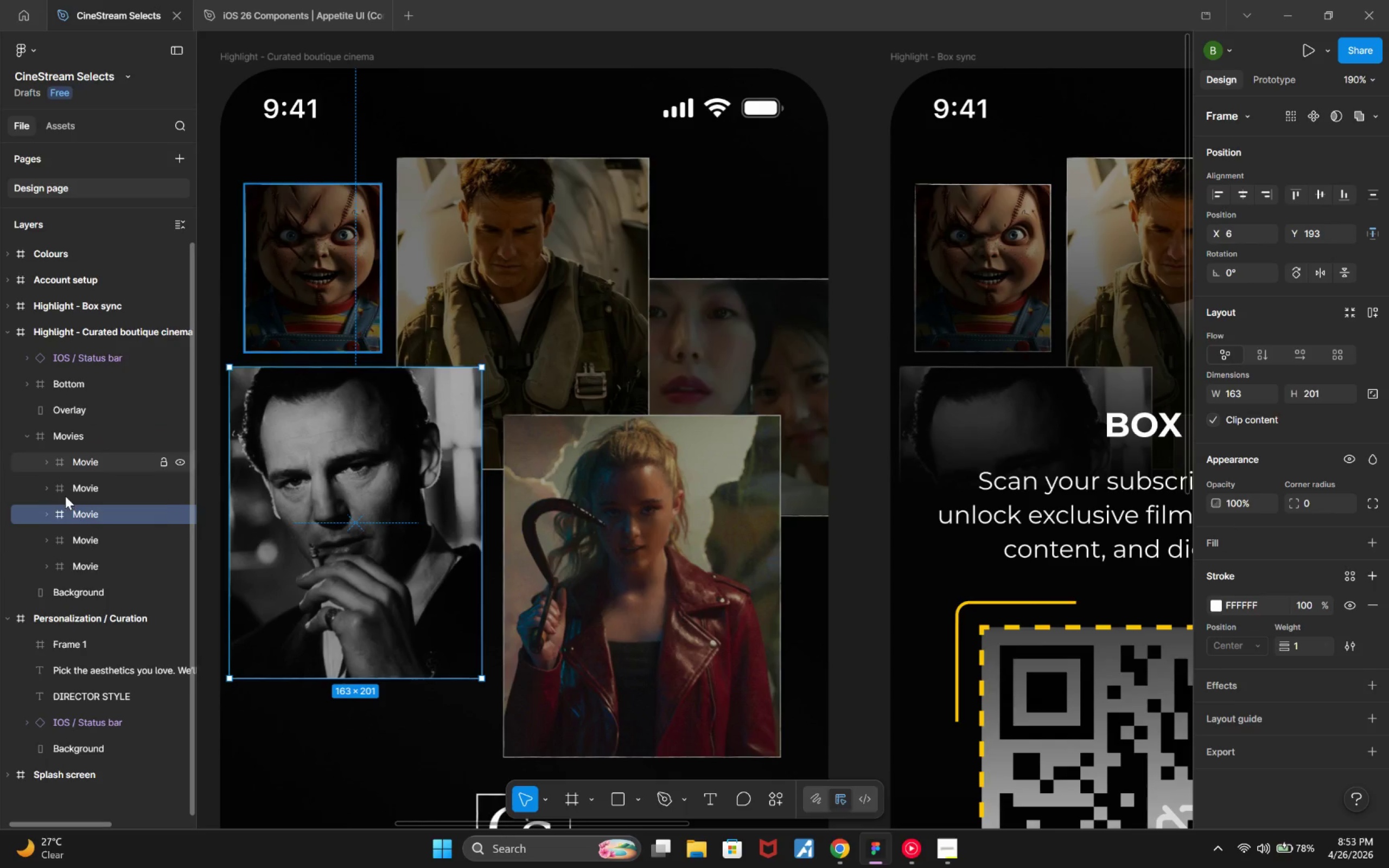 
right_click([73, 511])
 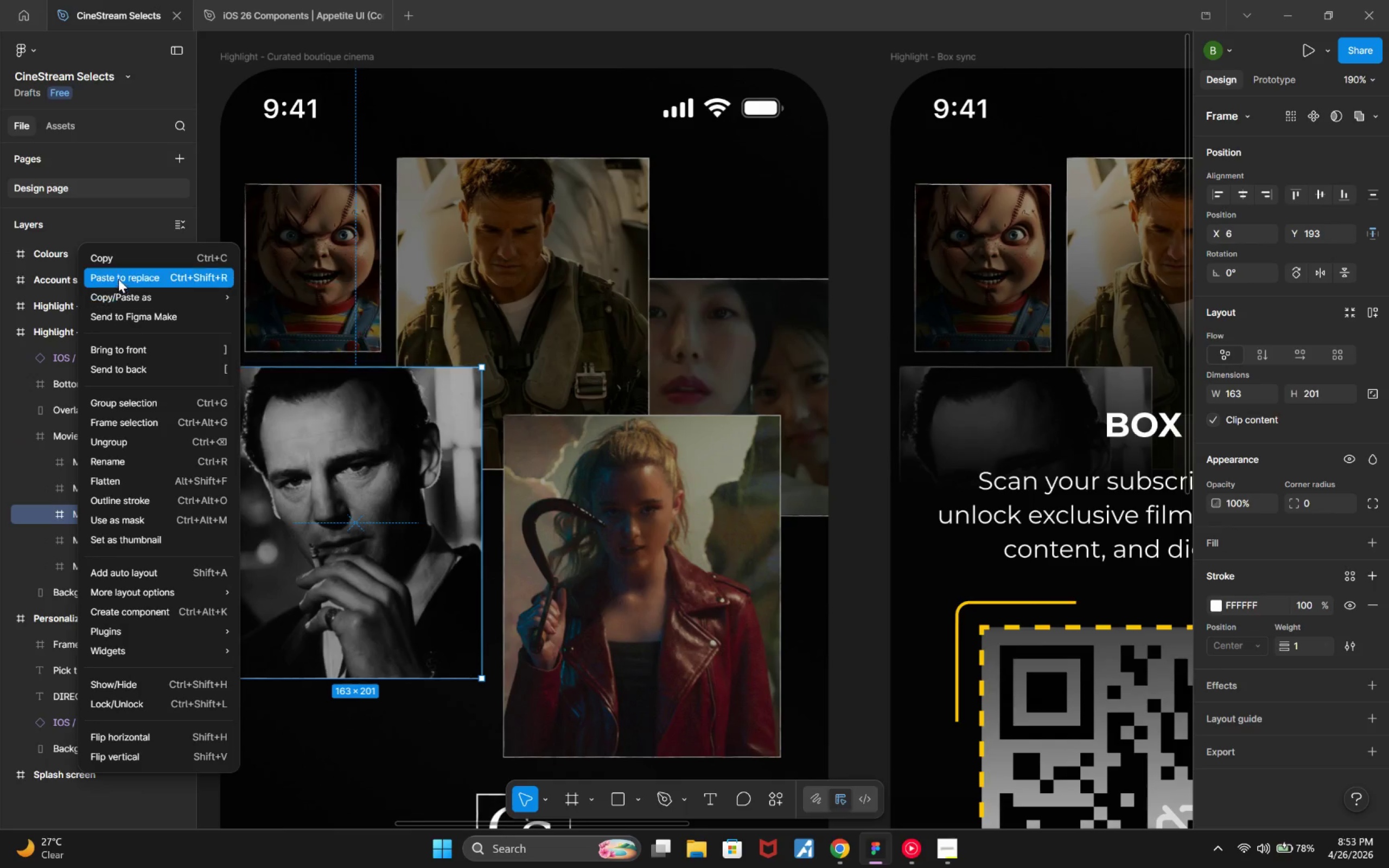 
left_click([122, 258])
 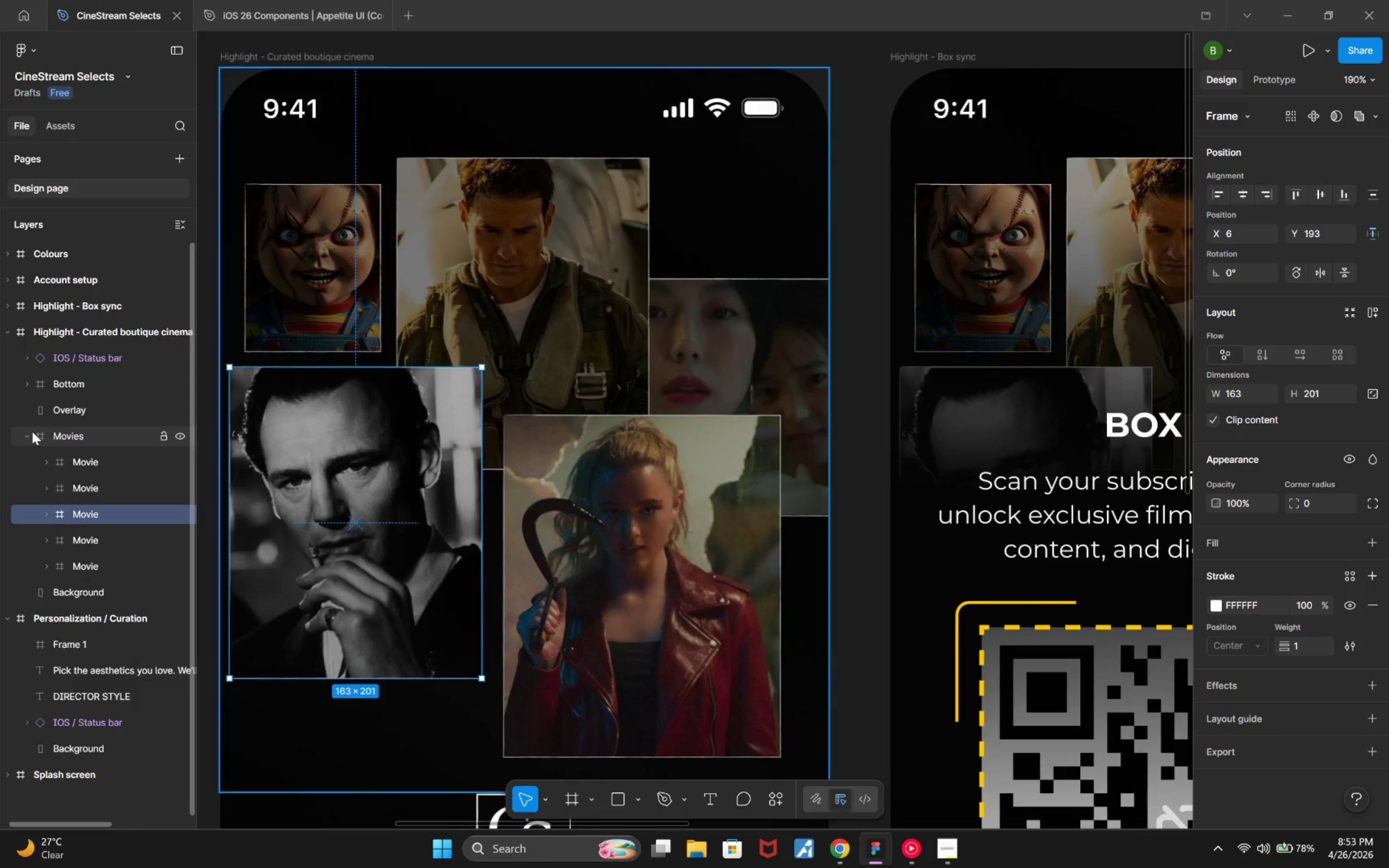 
left_click([31, 434])
 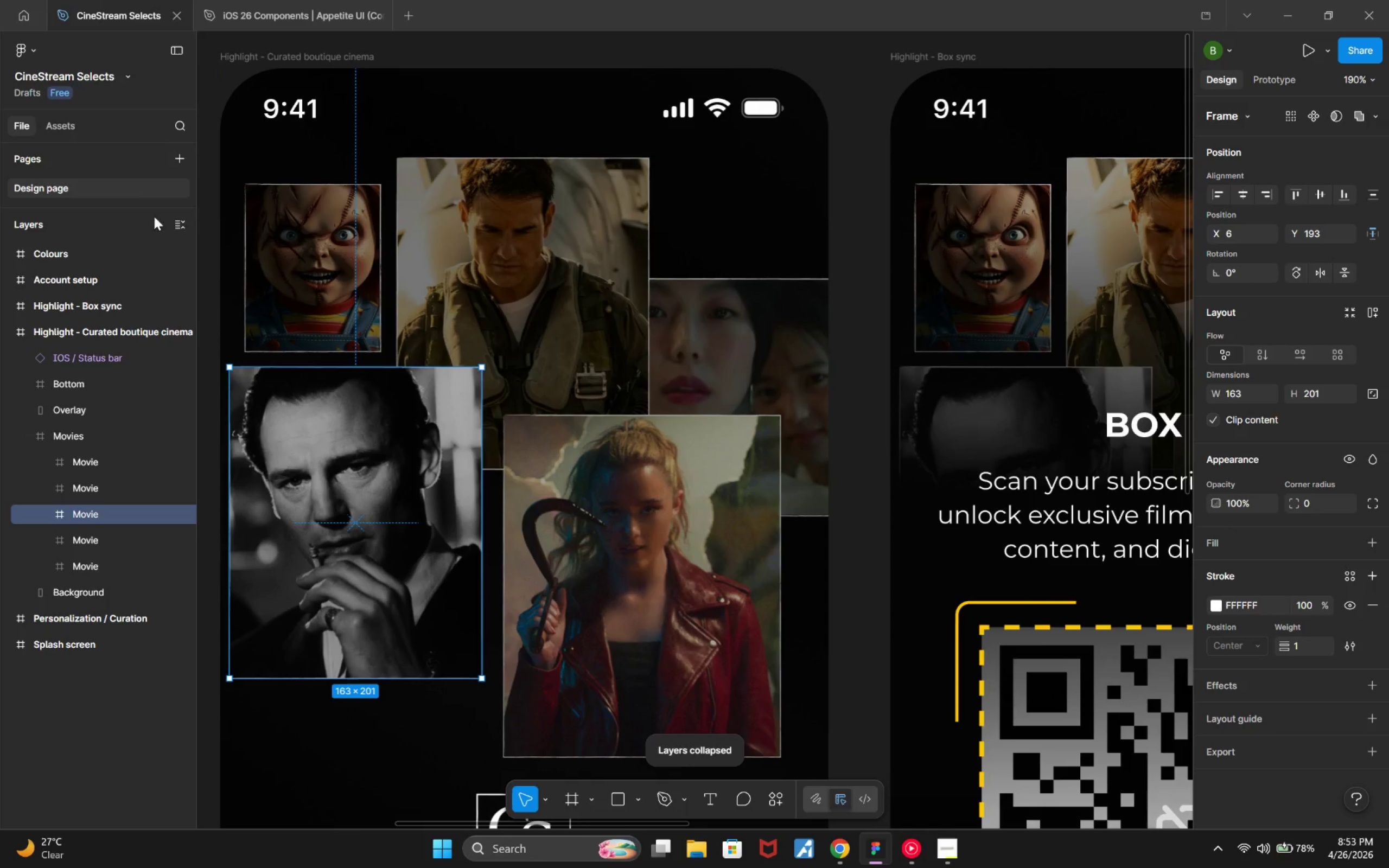 
left_click([191, 216])
 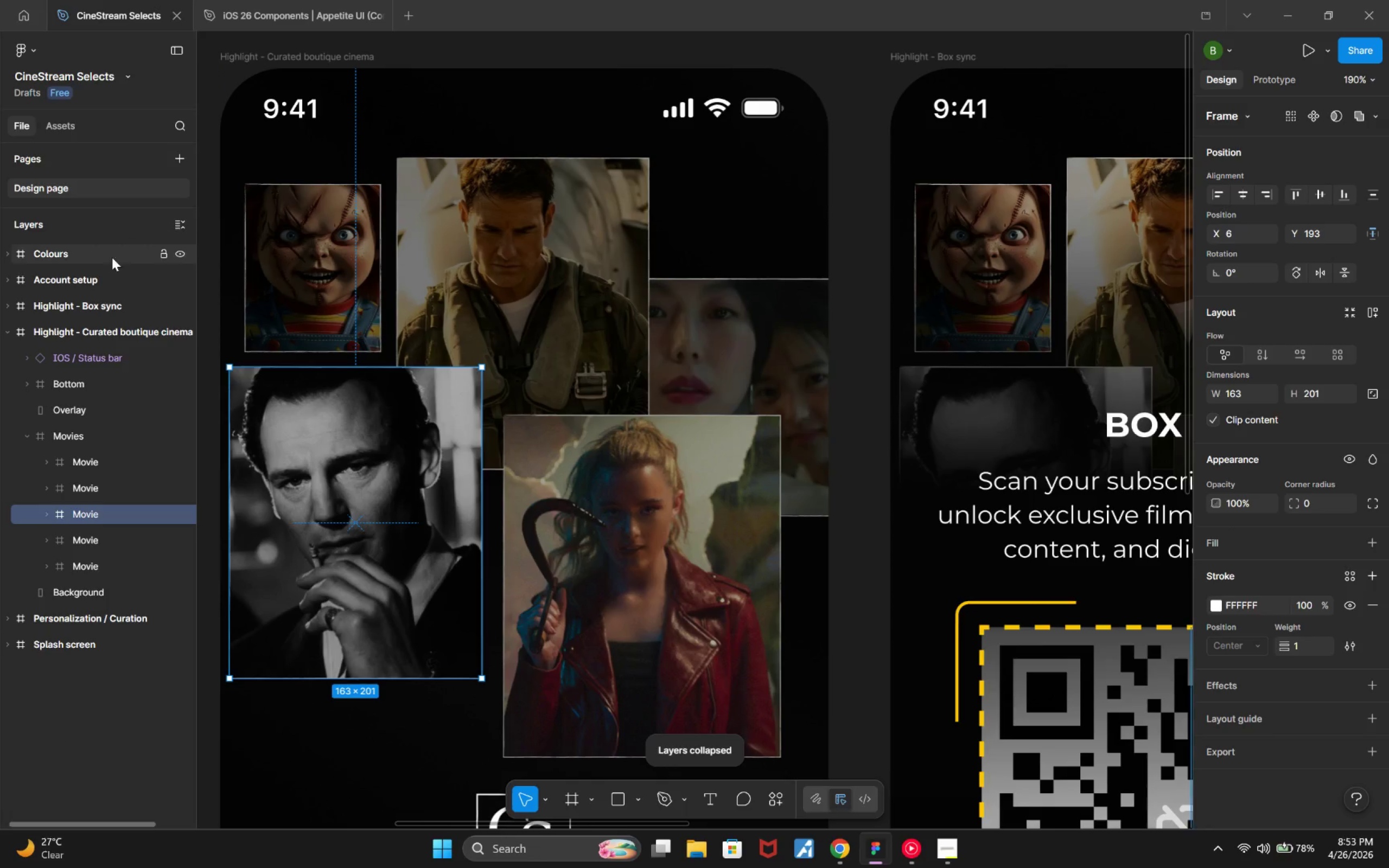 
left_click([105, 261])
 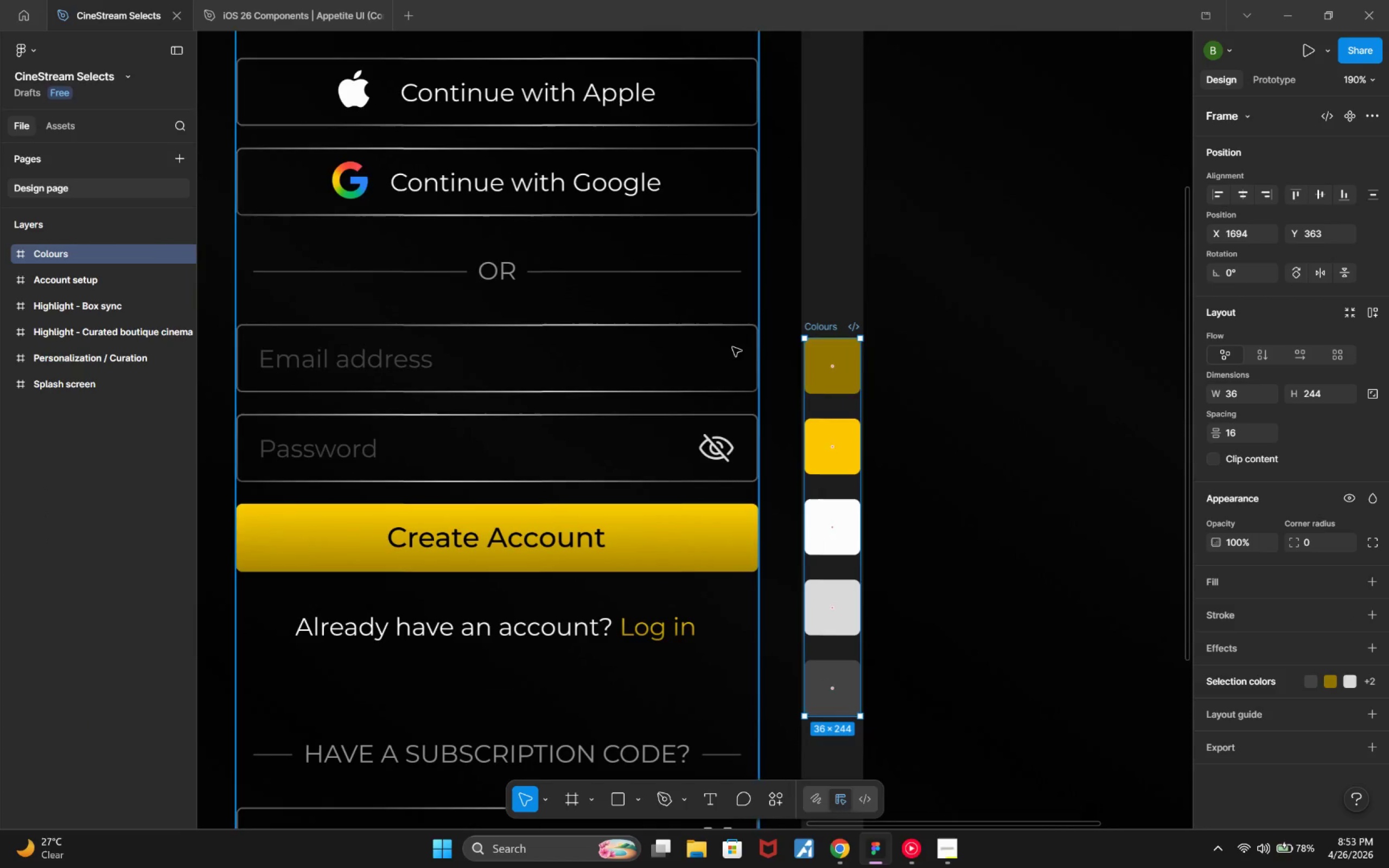 
wait(5.7)
 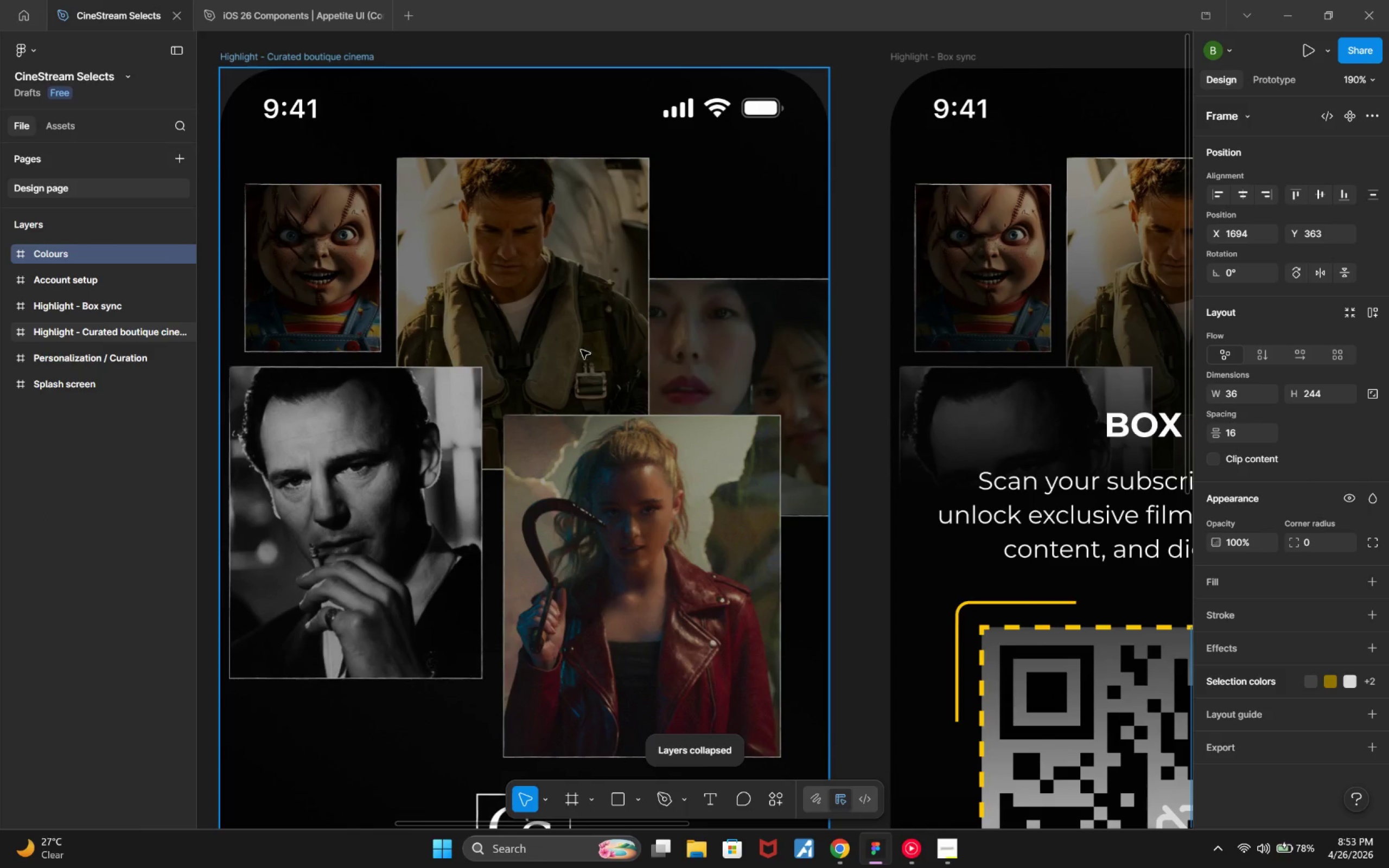 
hold_key(key=ControlLeft, duration=0.44)
scroll: coordinate [662, 310], scroll_direction: down, amount: 5.0
 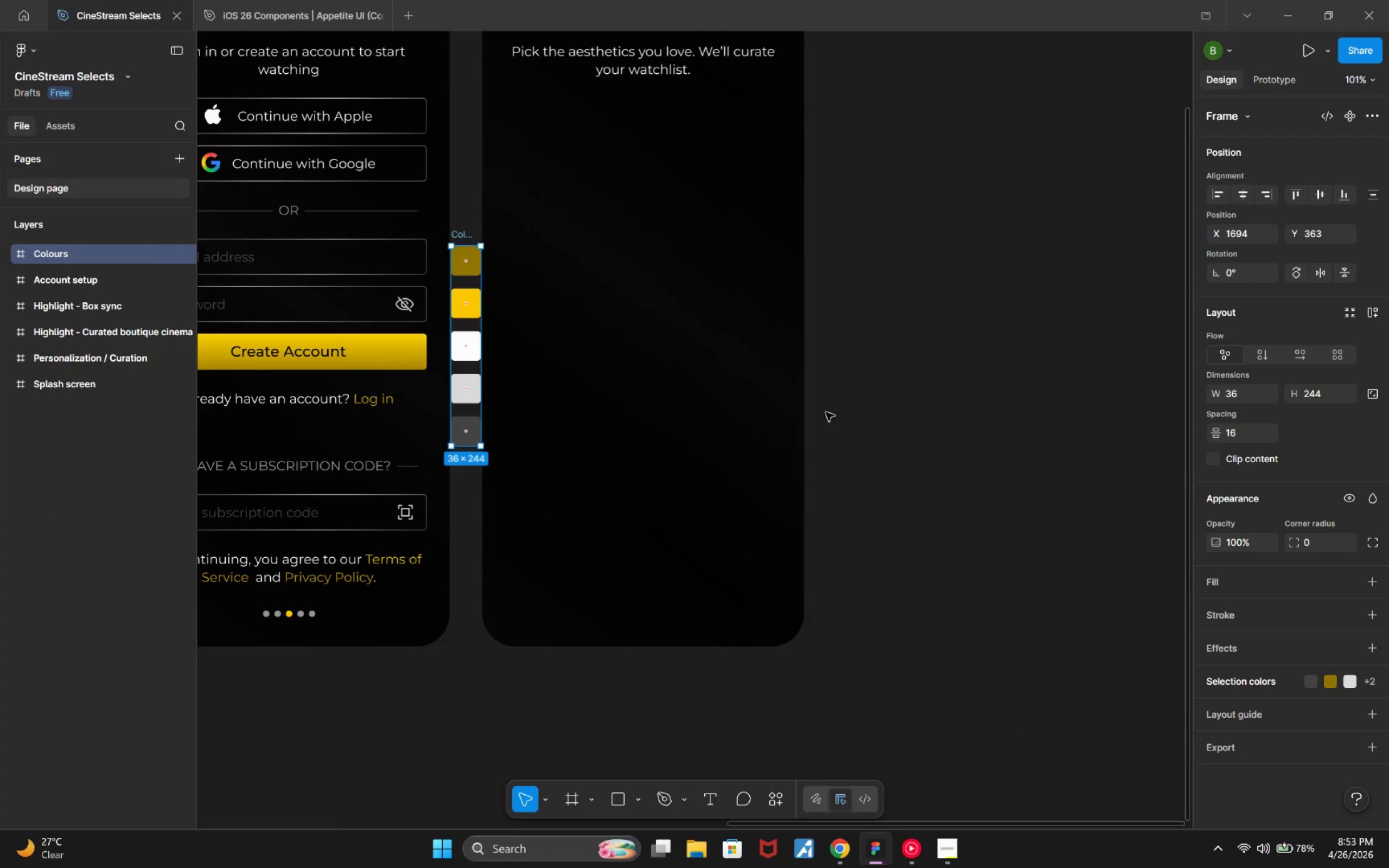 
hold_key(key=ControlLeft, duration=0.35)
scroll: coordinate [967, 371], scroll_direction: down, amount: 4.0
 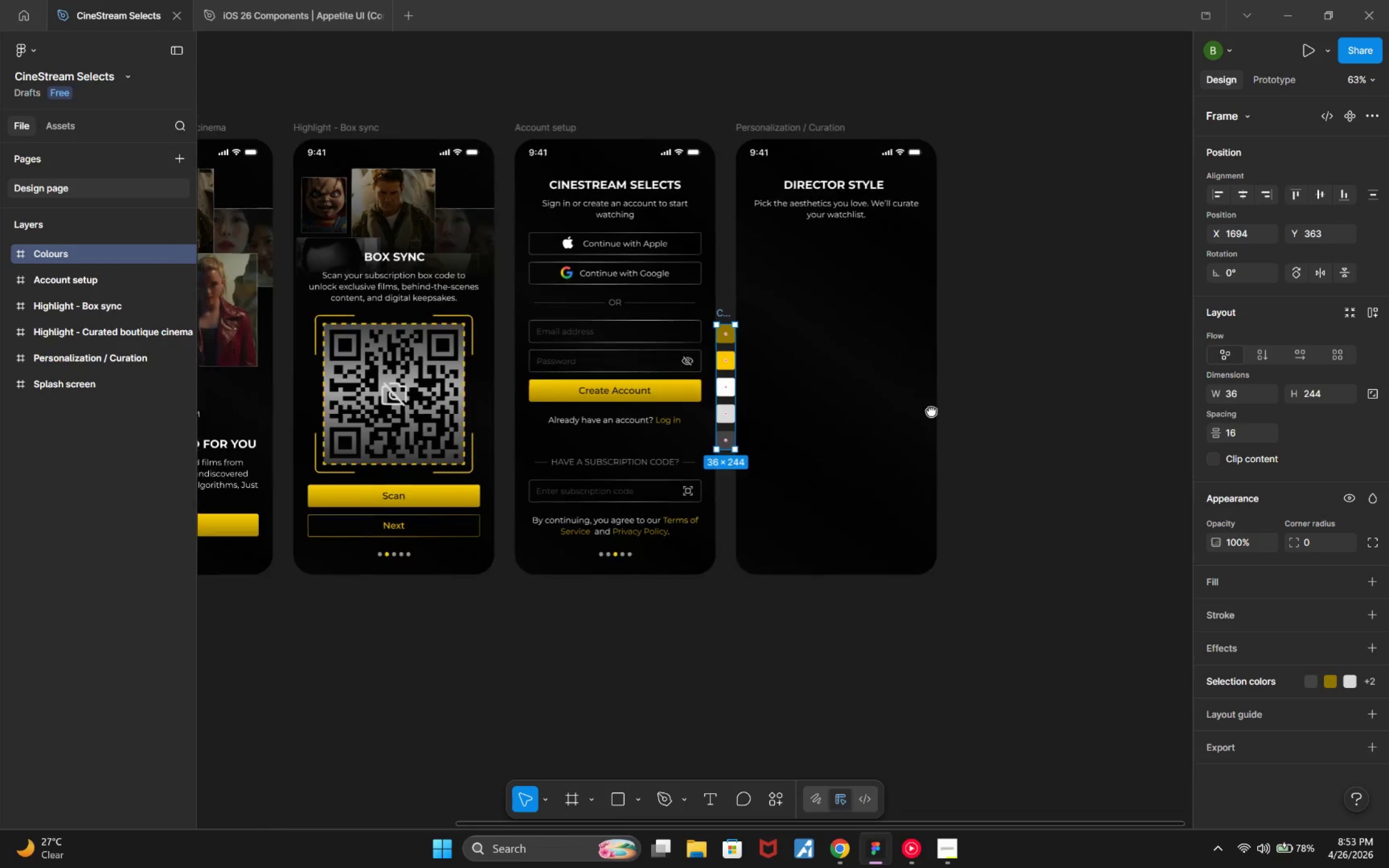 
hold_key(key=ControlLeft, duration=0.47)
scroll: coordinate [885, 409], scroll_direction: up, amount: 6.0
 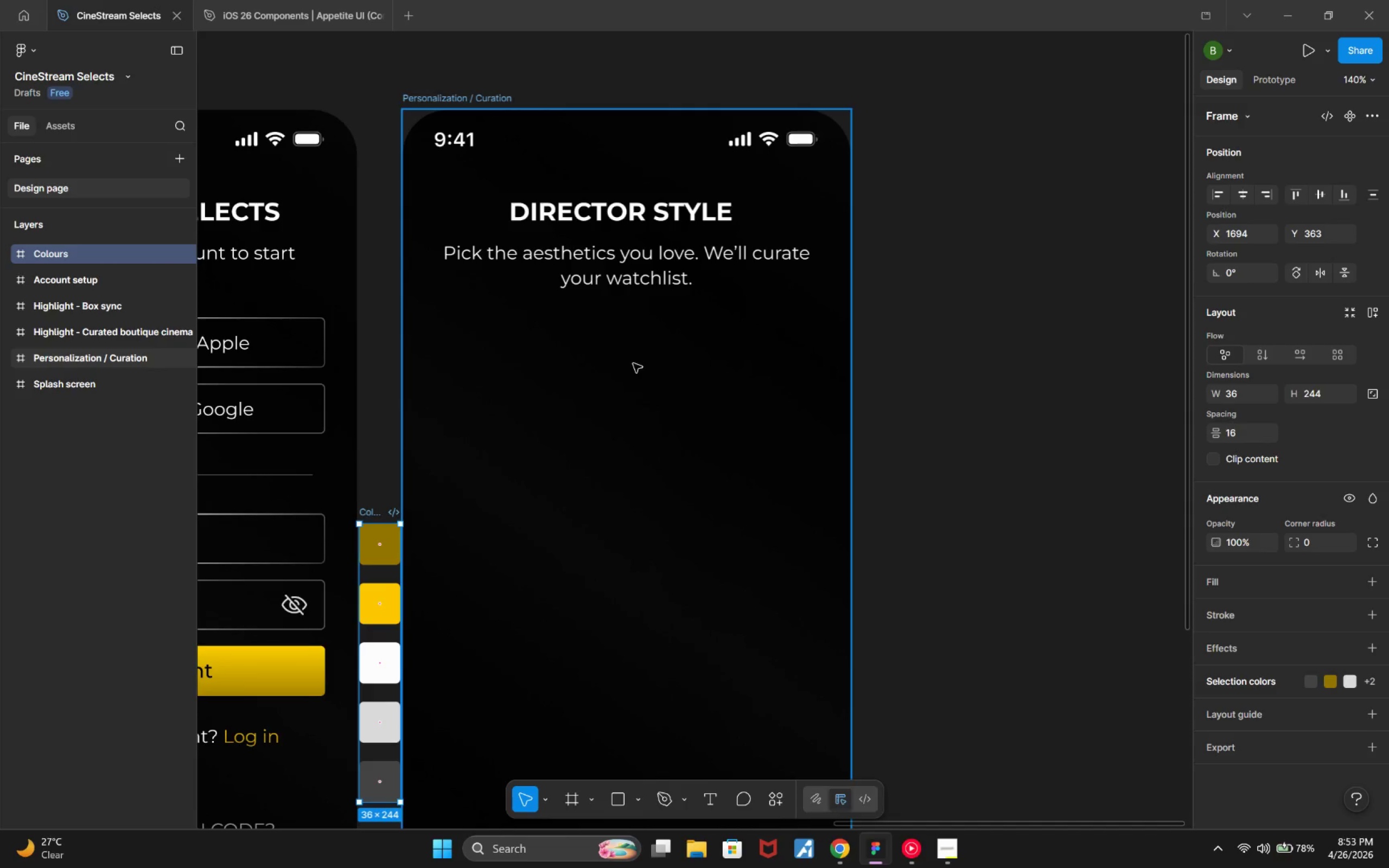 
wait(11.11)
 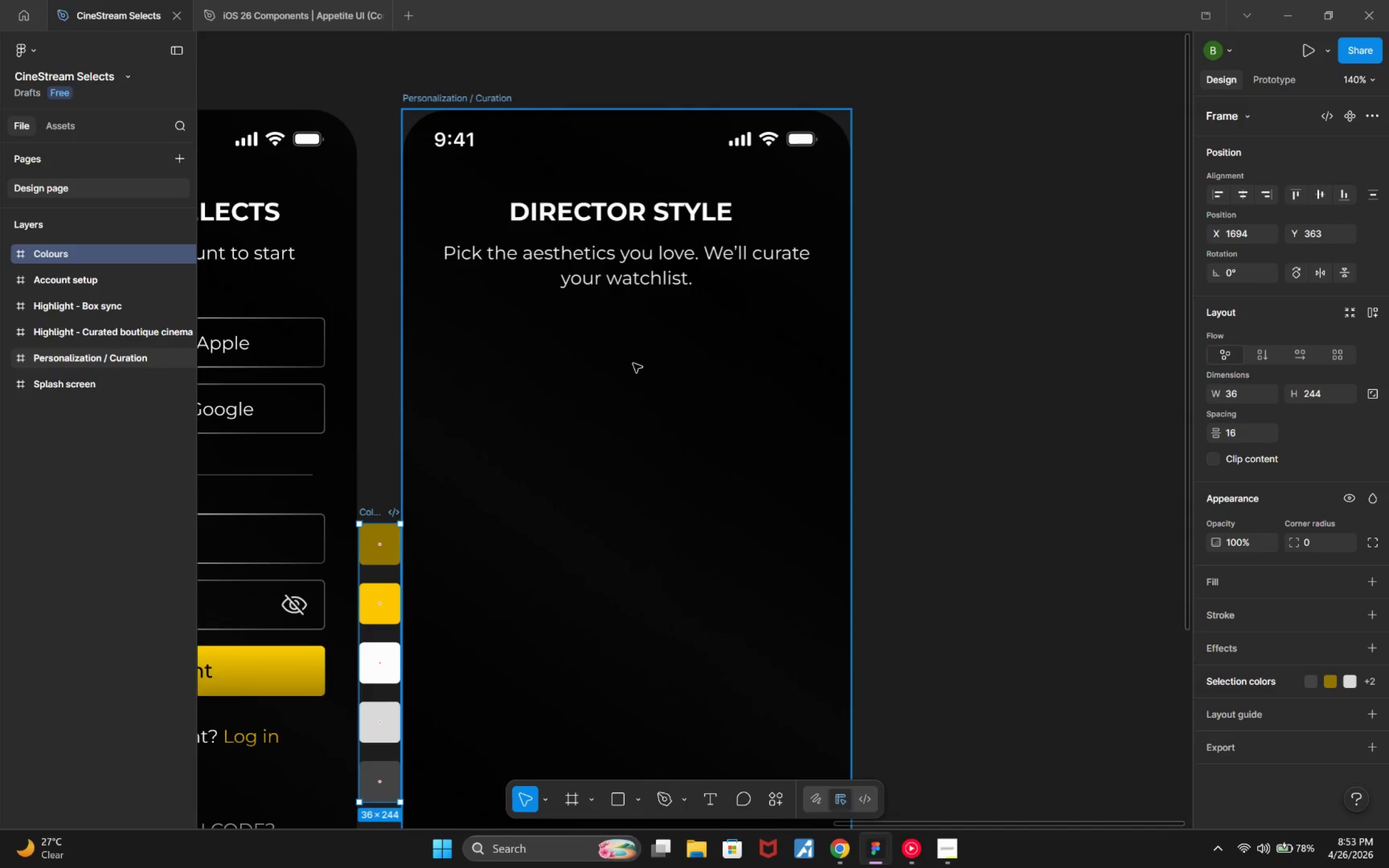 
hold_key(key=ControlLeft, duration=1.18)
right_click([665, 554])
 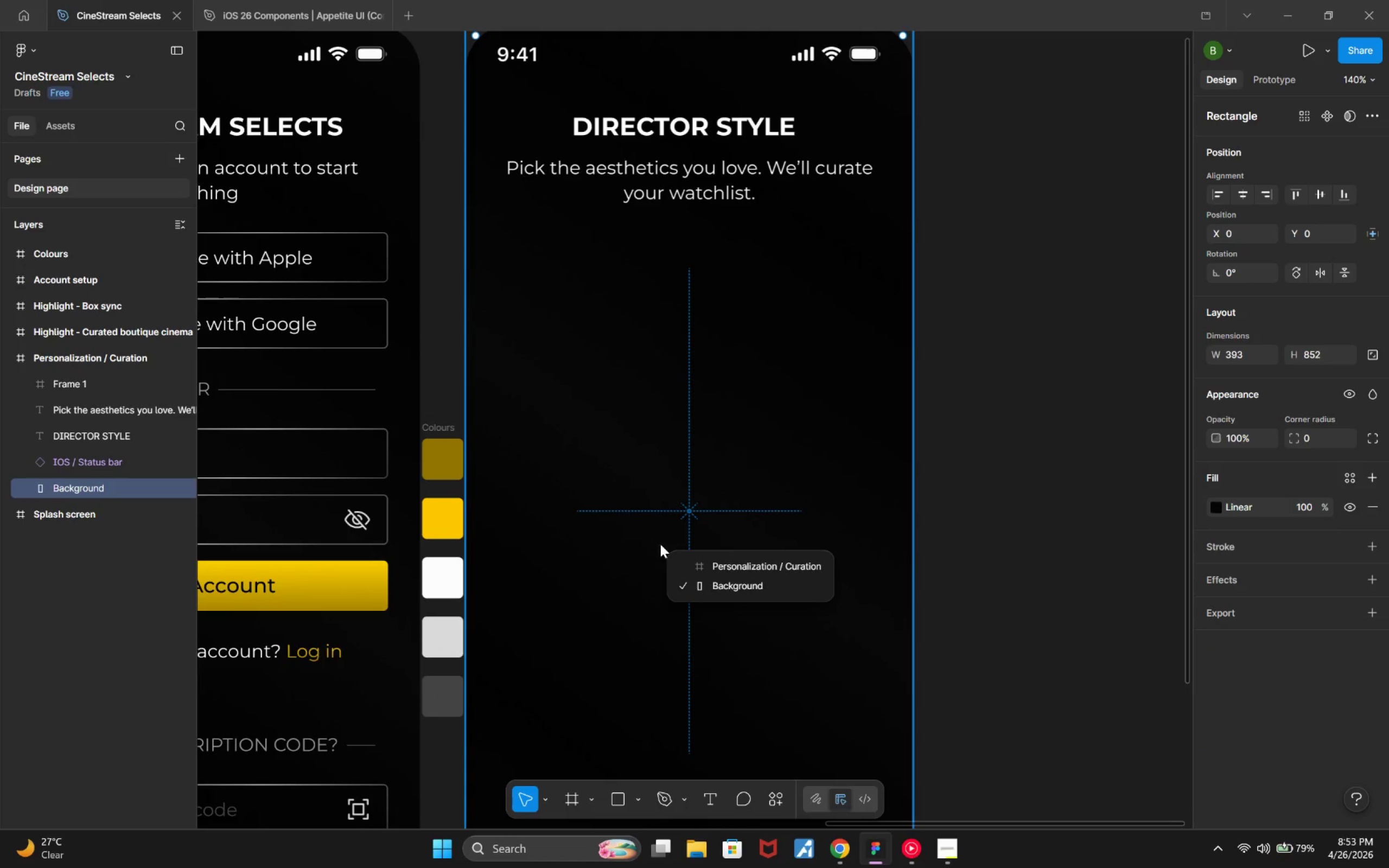 
key(Control+ControlLeft)
 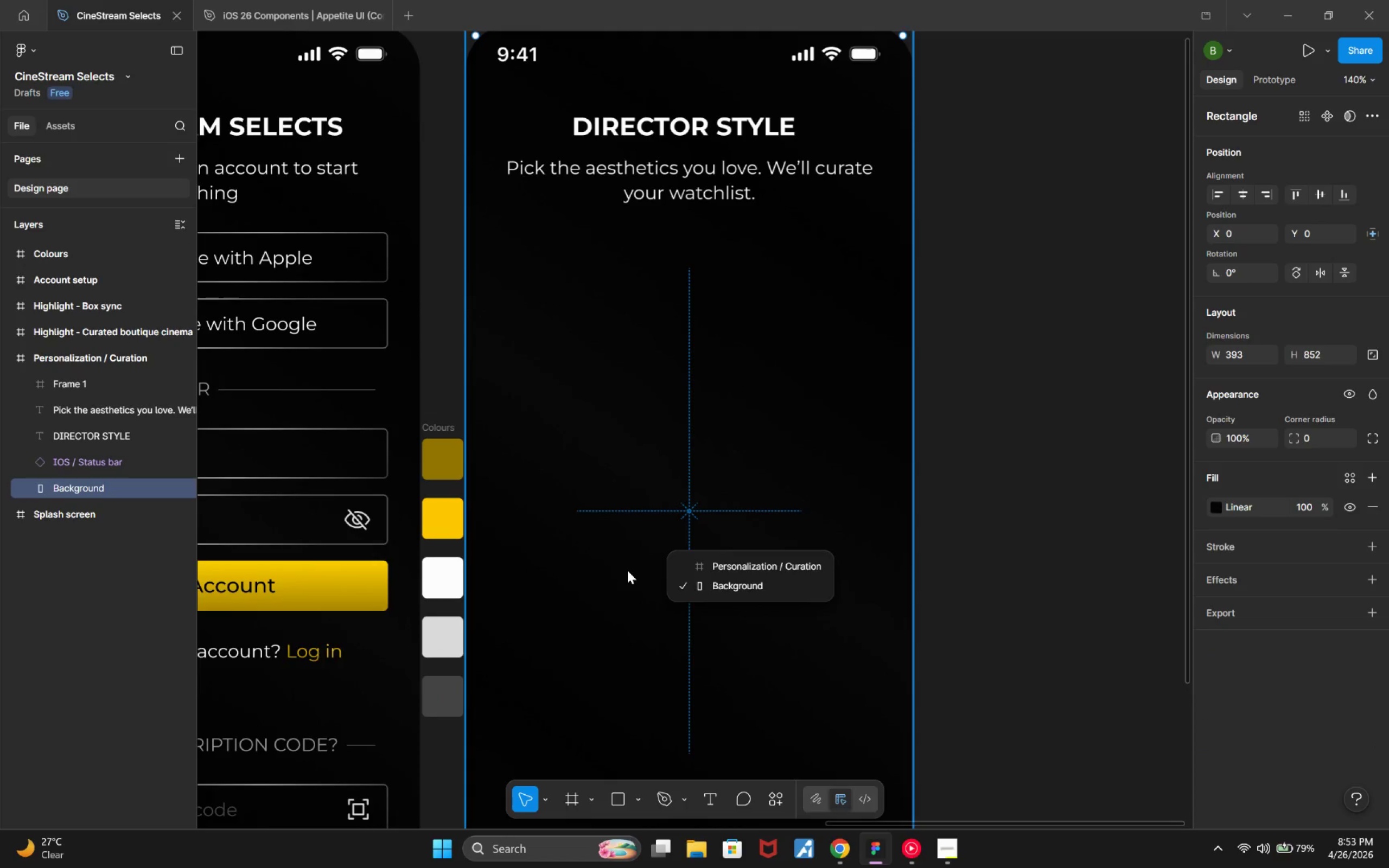 
right_click([627, 570])
 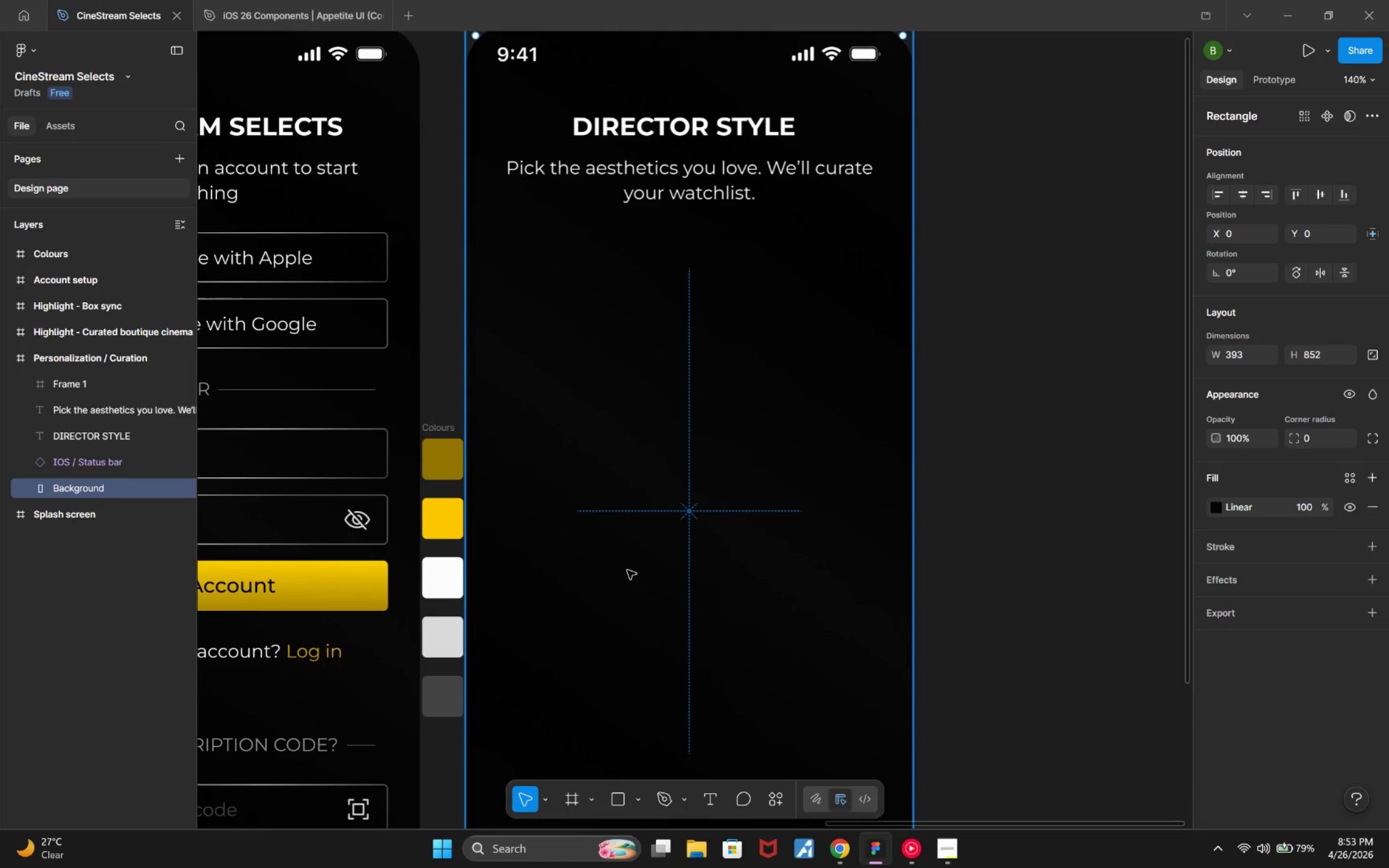 
right_click([627, 570])
 